 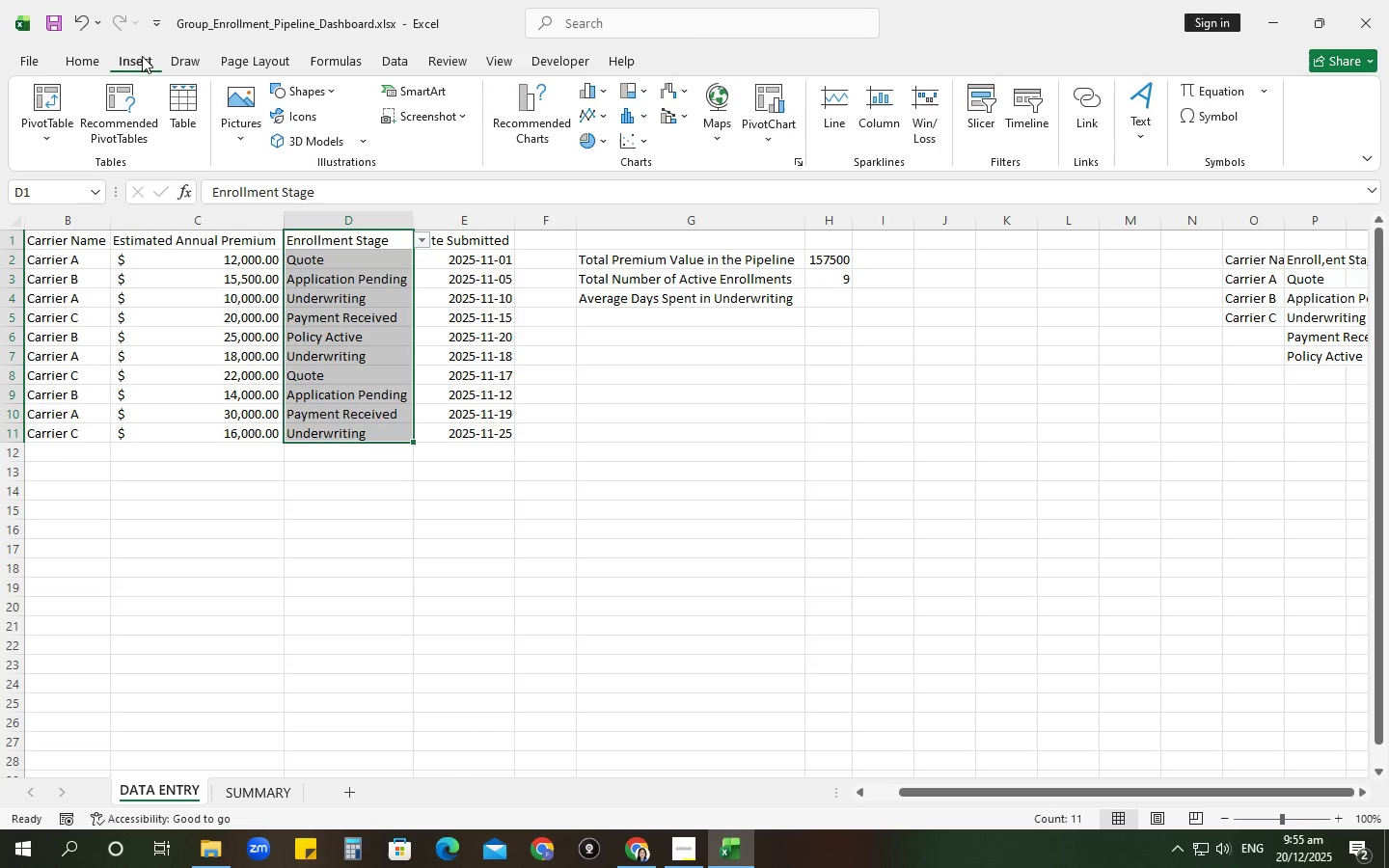 
mouse_move([622, 91])
 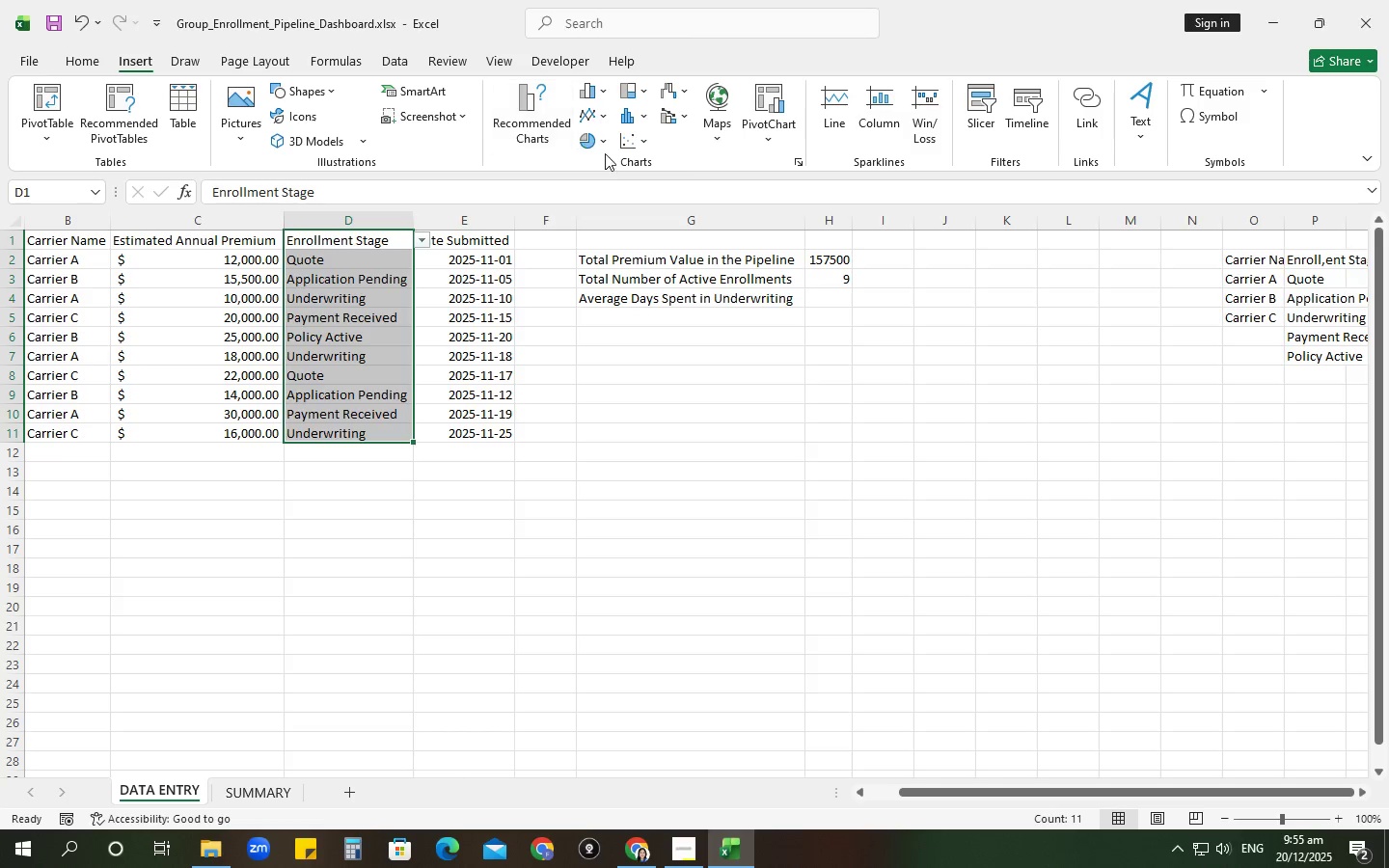 
left_click([800, 161])
 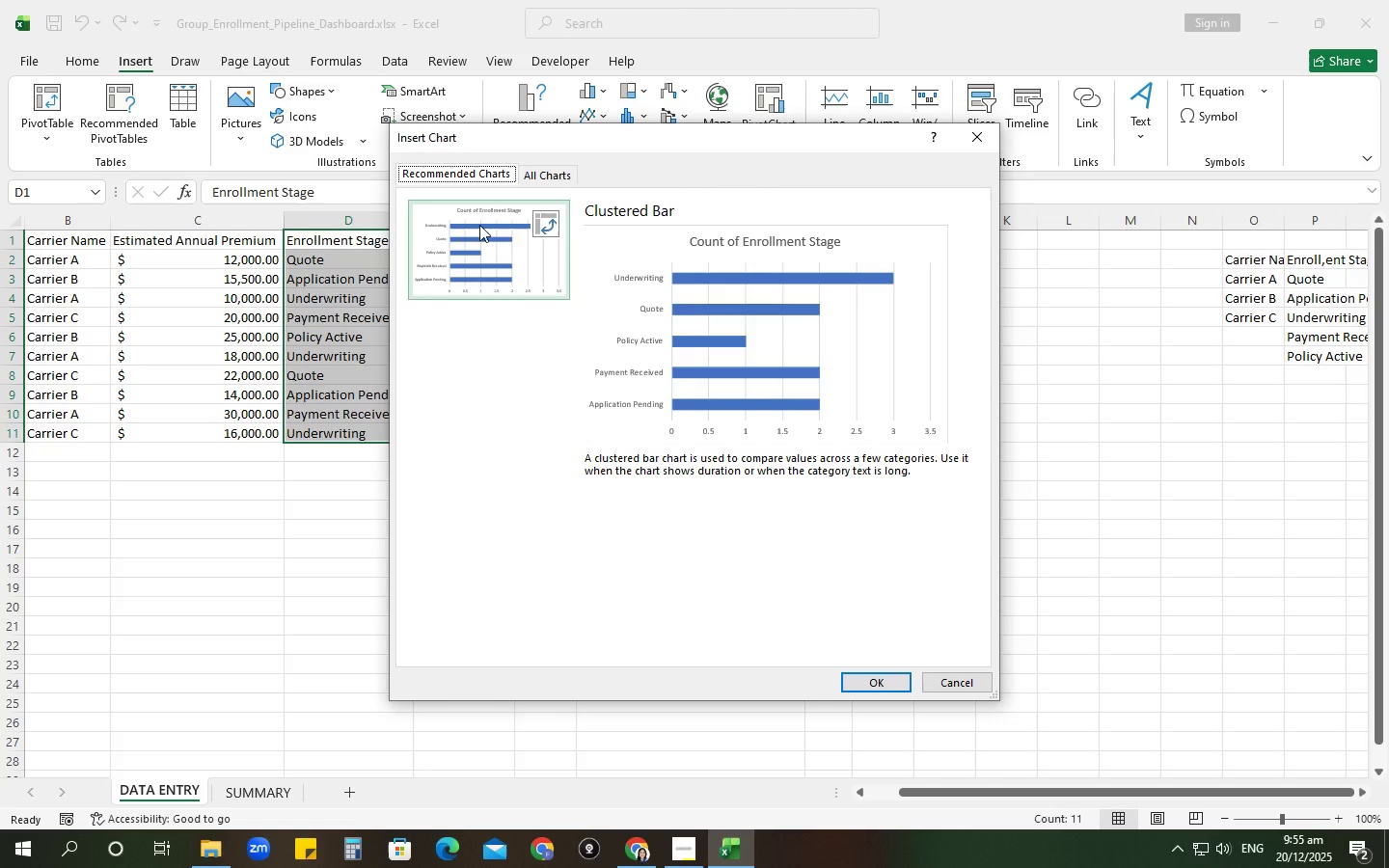 
left_click([553, 179])
 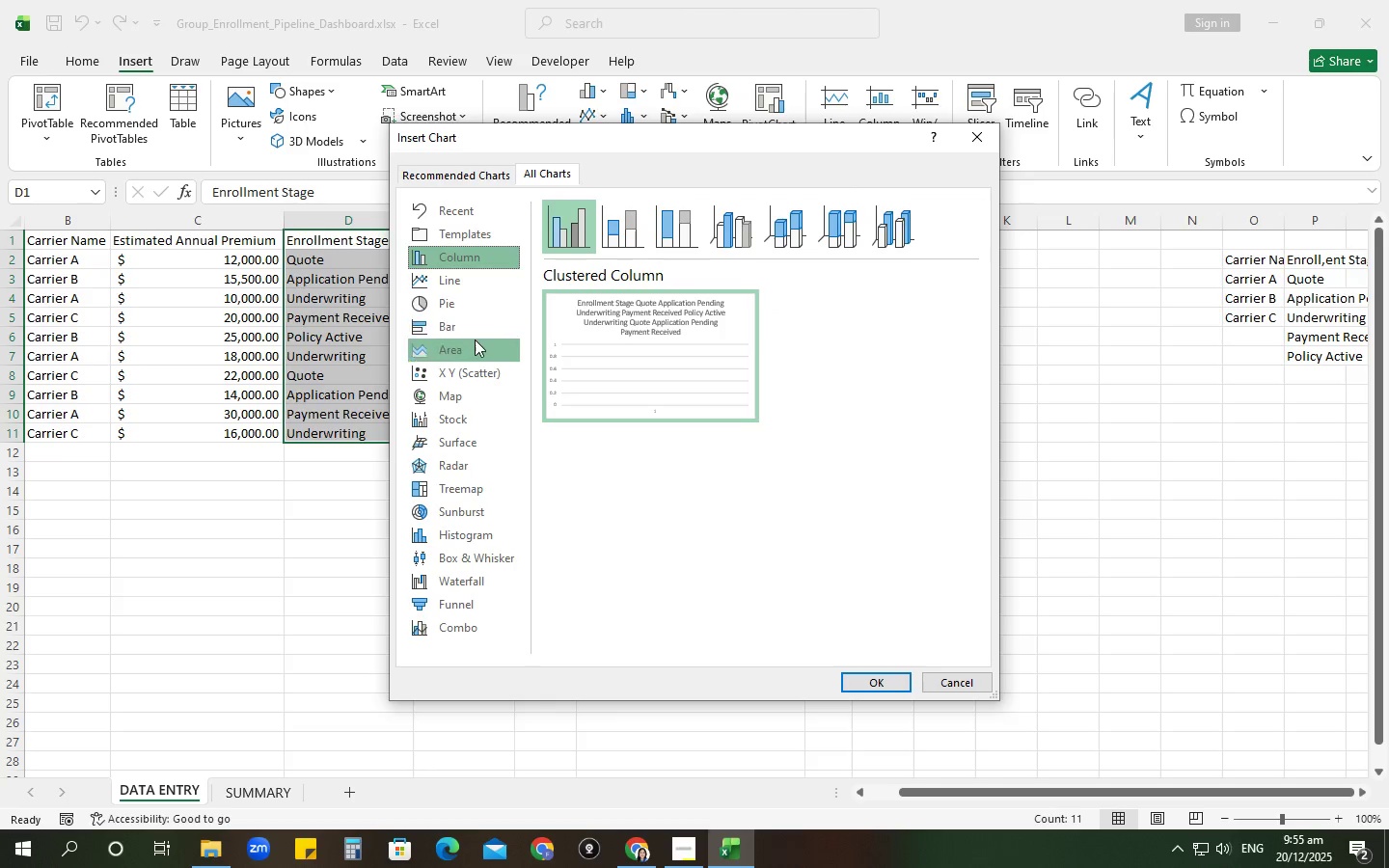 
left_click([465, 332])
 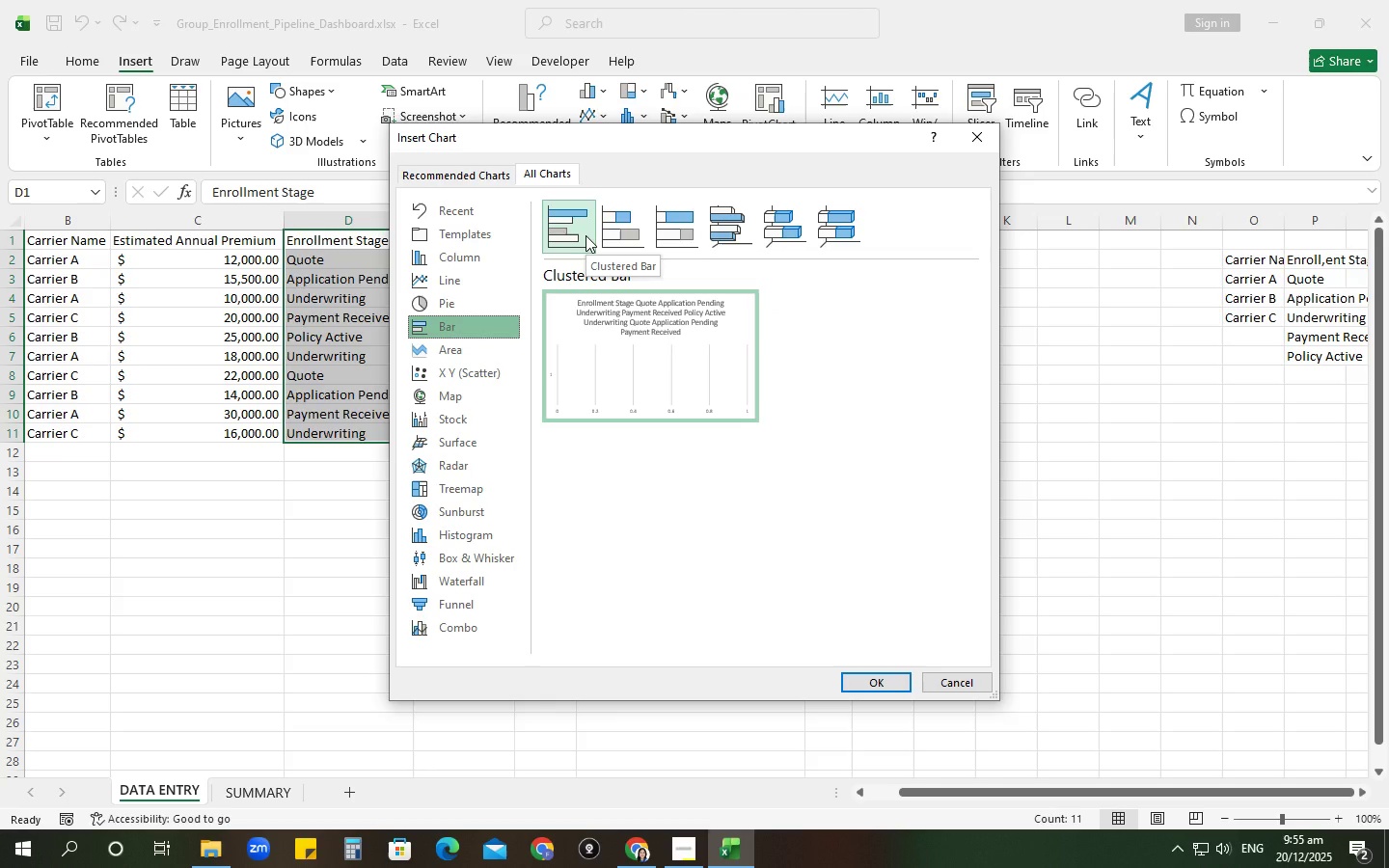 
left_click([858, 686])
 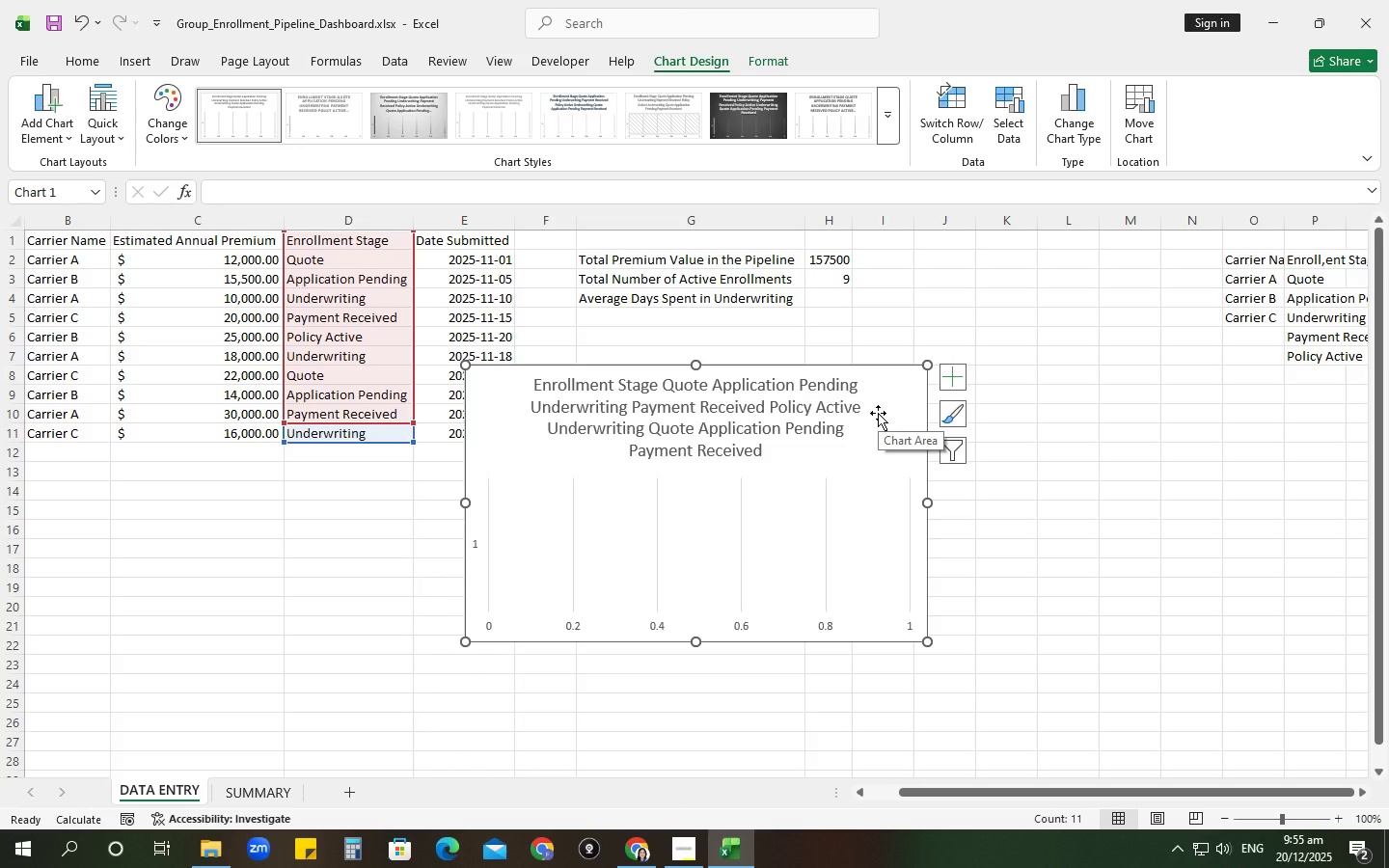 
wait(7.53)
 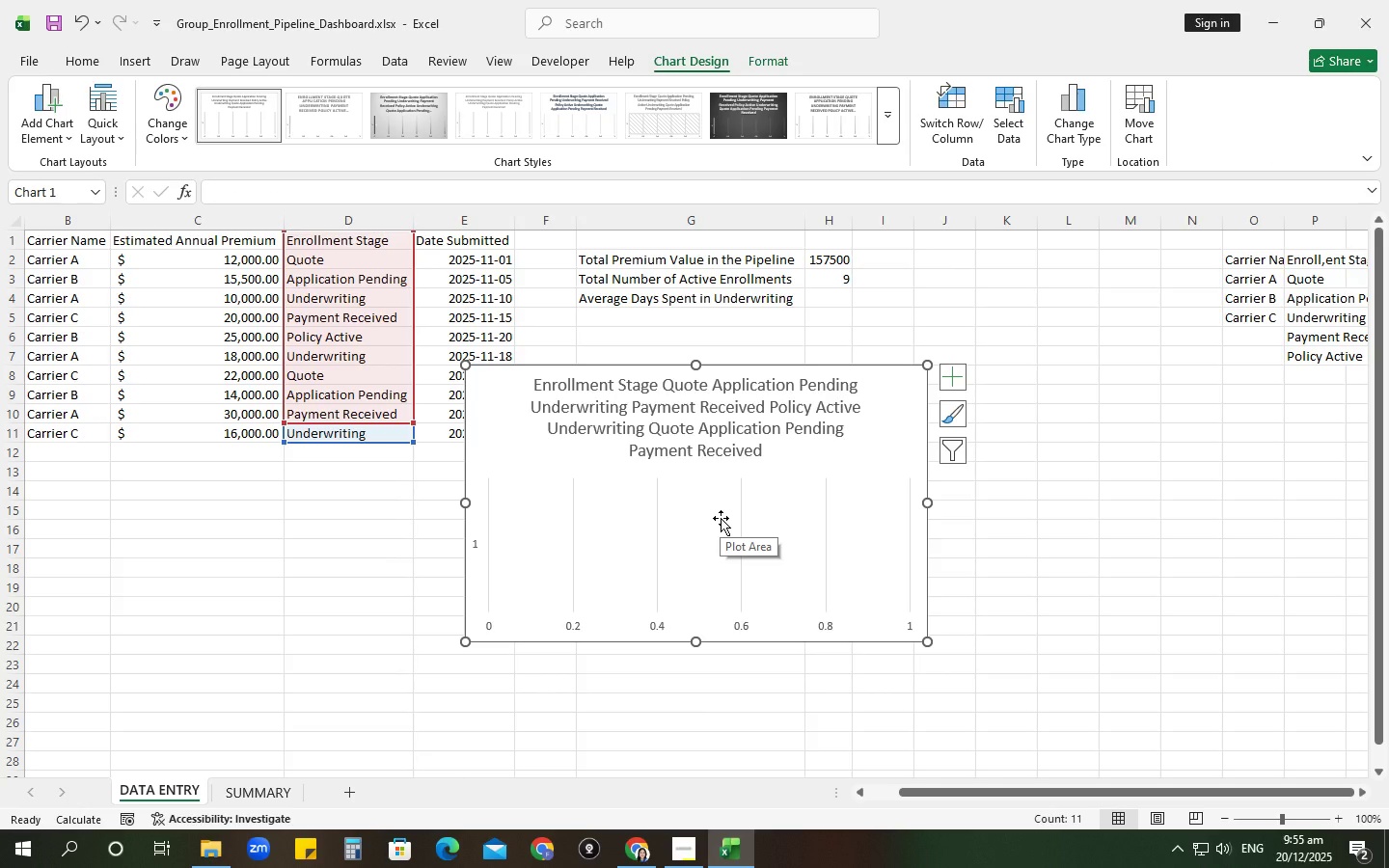 
key(Backspace)
 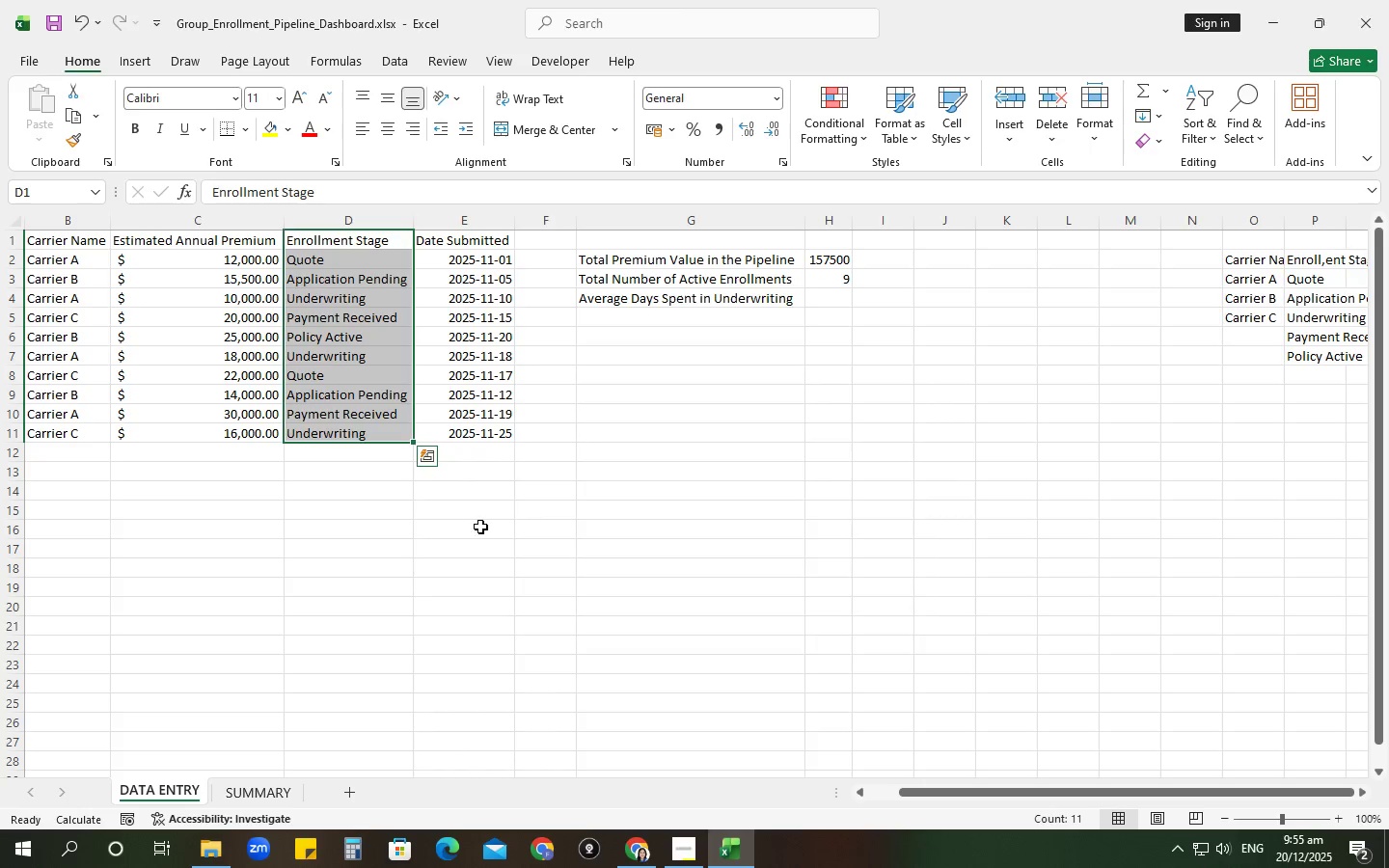 
left_click([448, 544])
 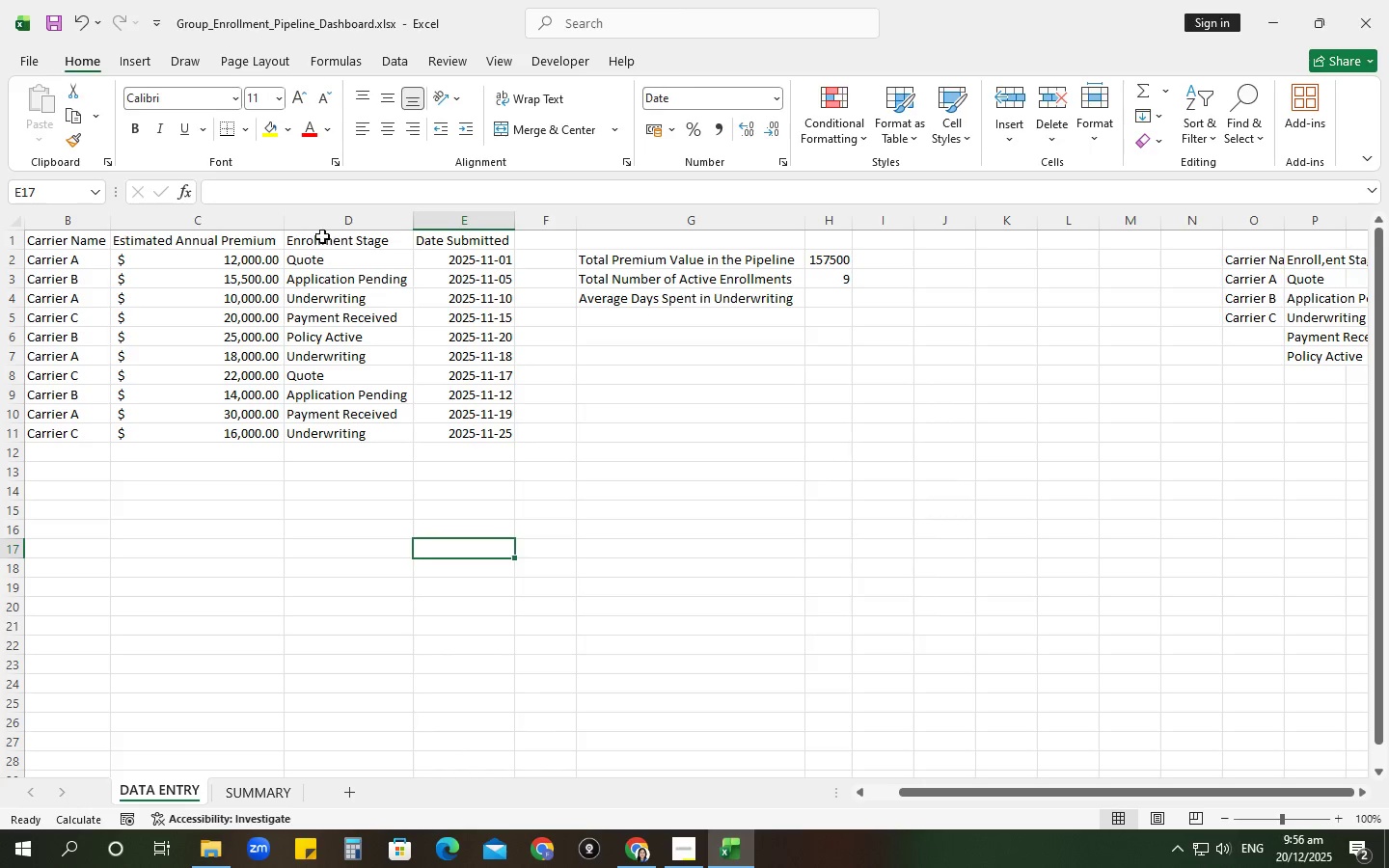 
left_click_drag(start_coordinate=[322, 236], to_coordinate=[344, 426])
 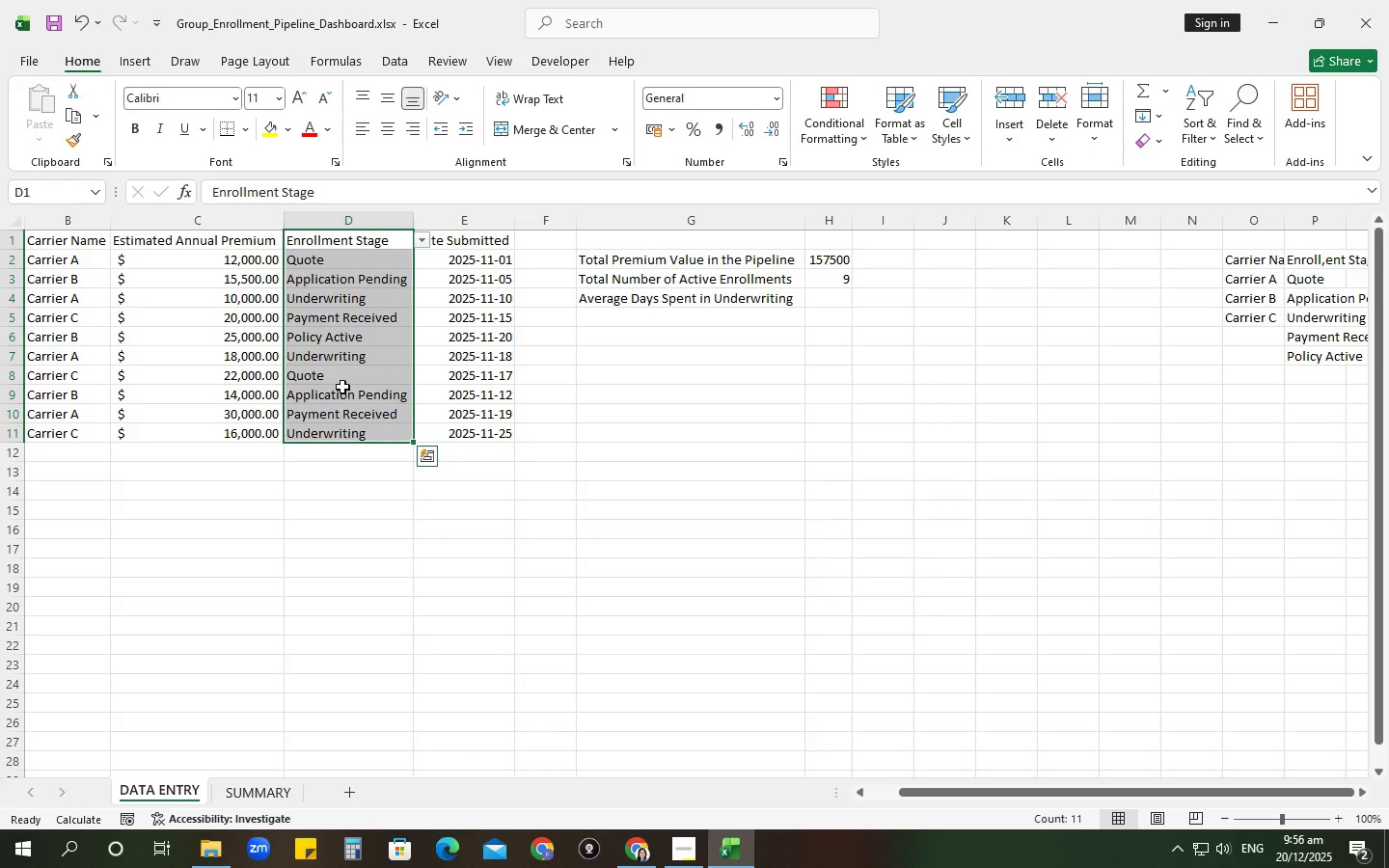 
right_click([342, 379])
 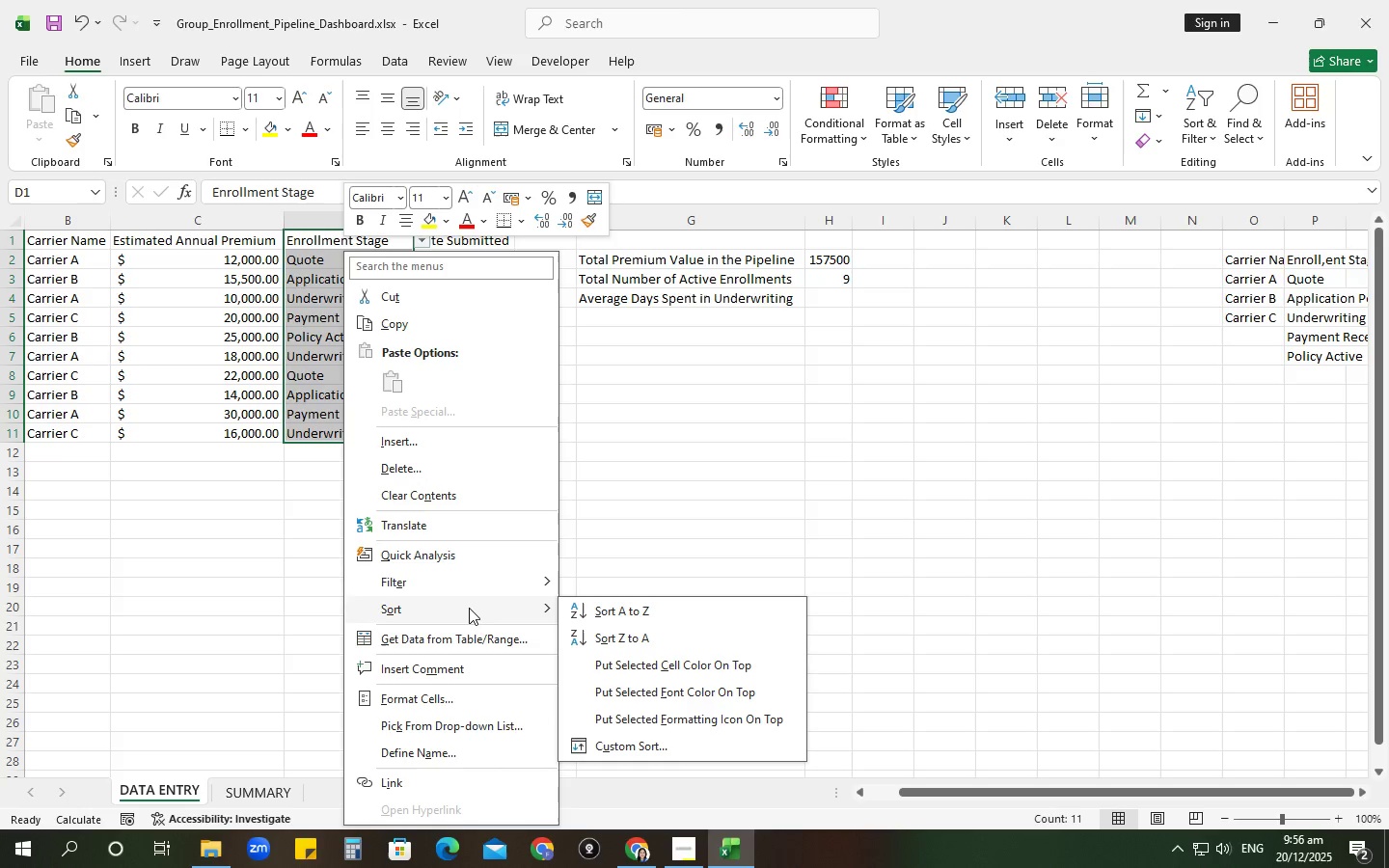 
wait(9.47)
 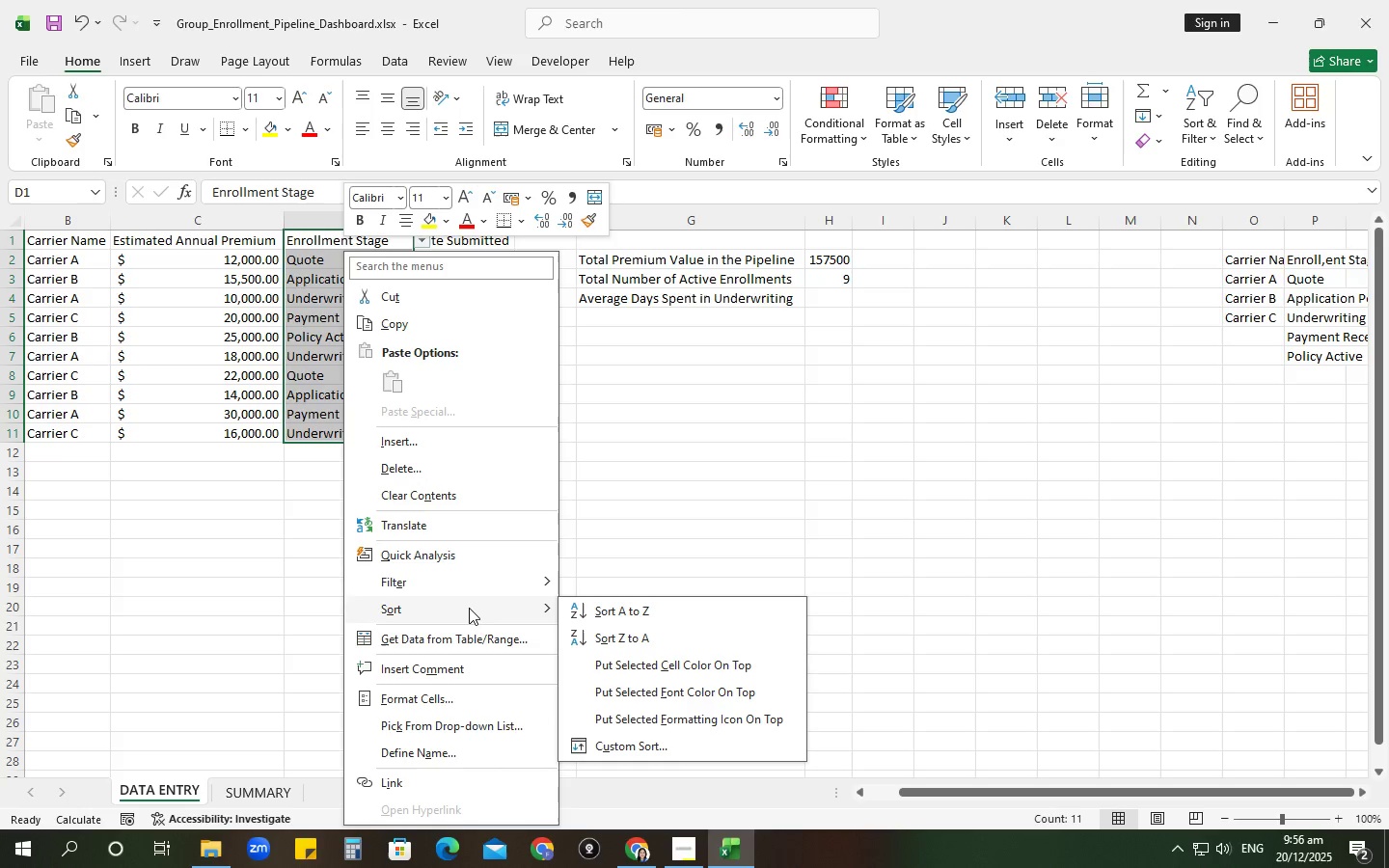 
left_click([385, 445])
 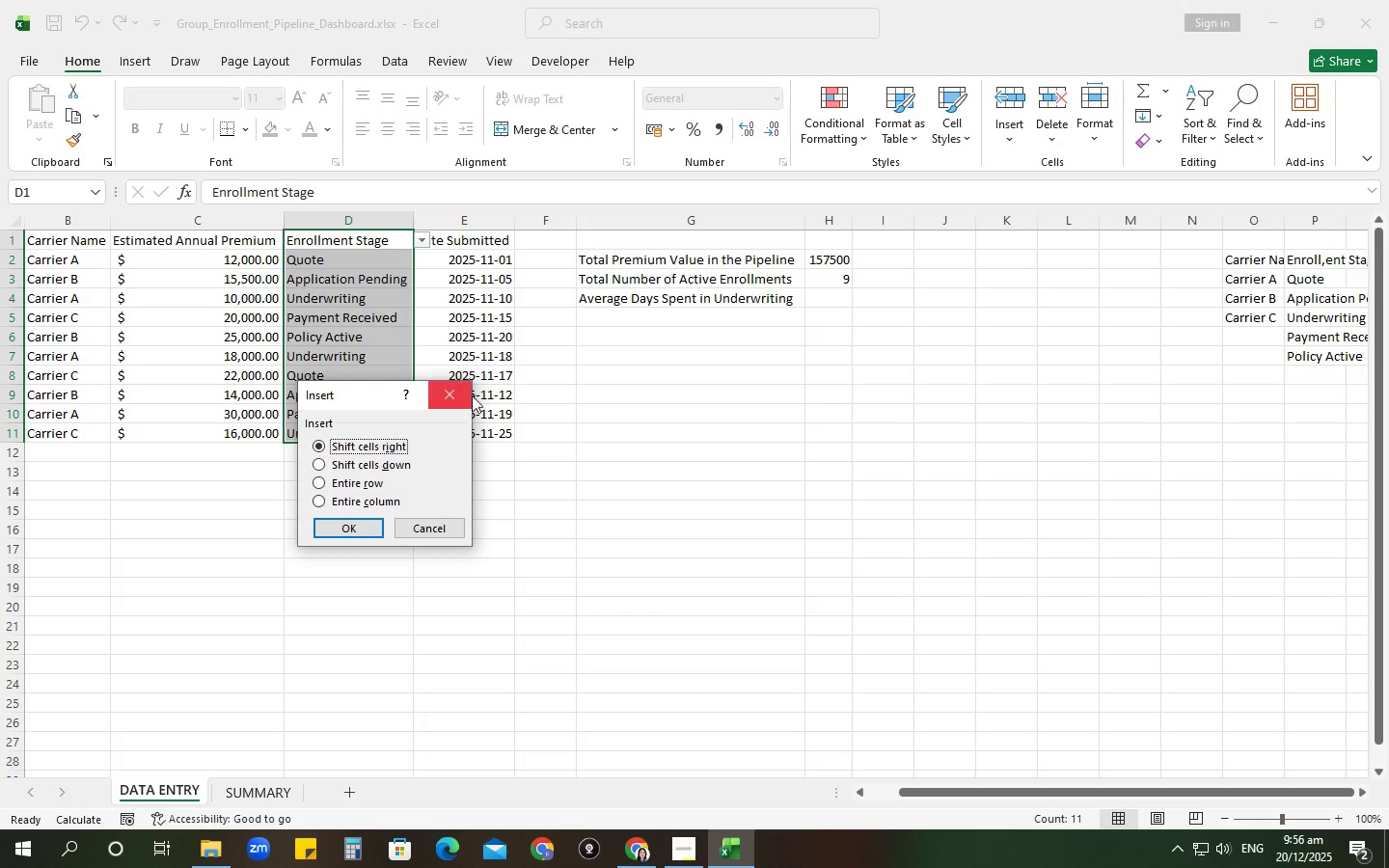 
left_click([466, 395])
 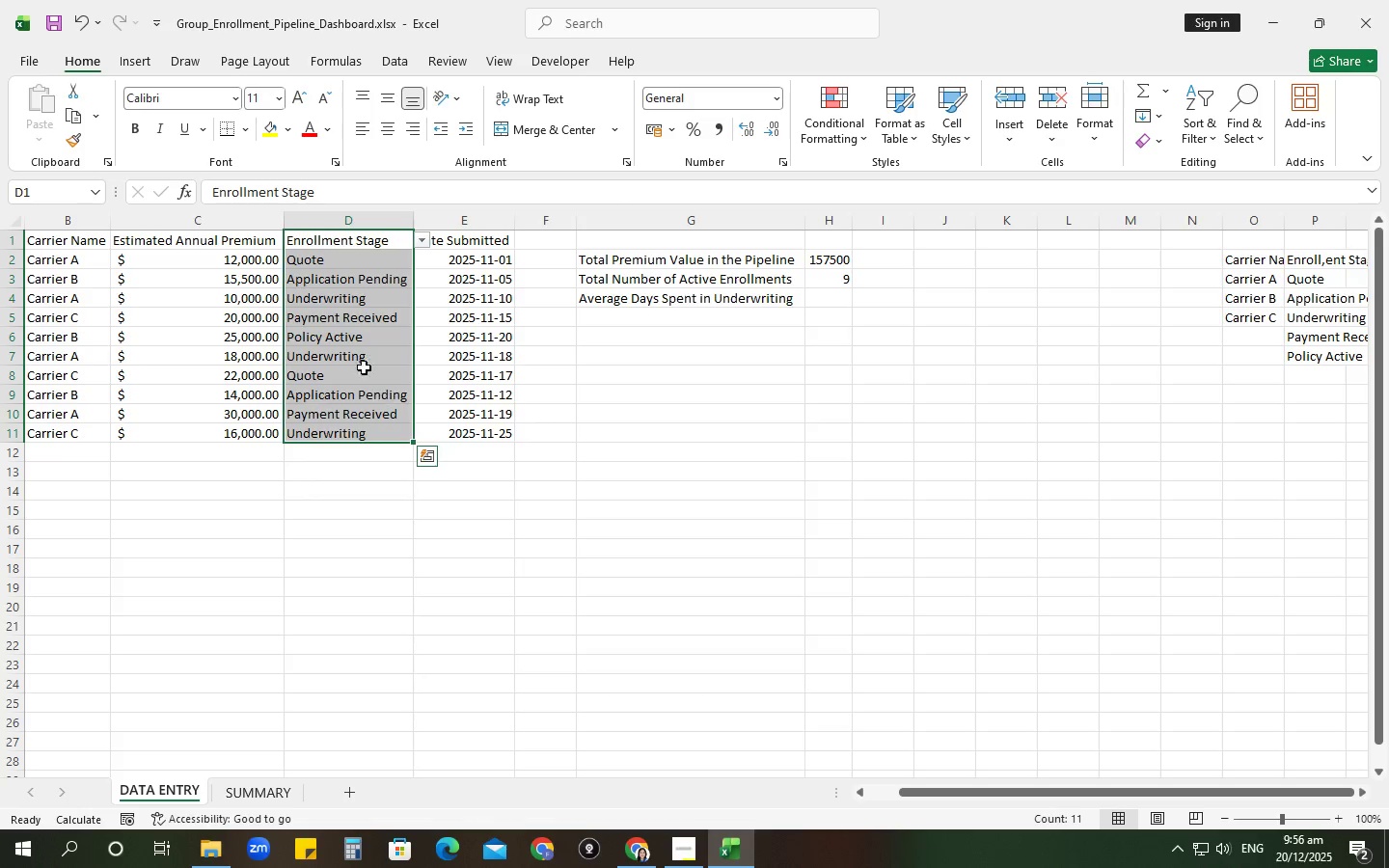 
right_click([350, 343])
 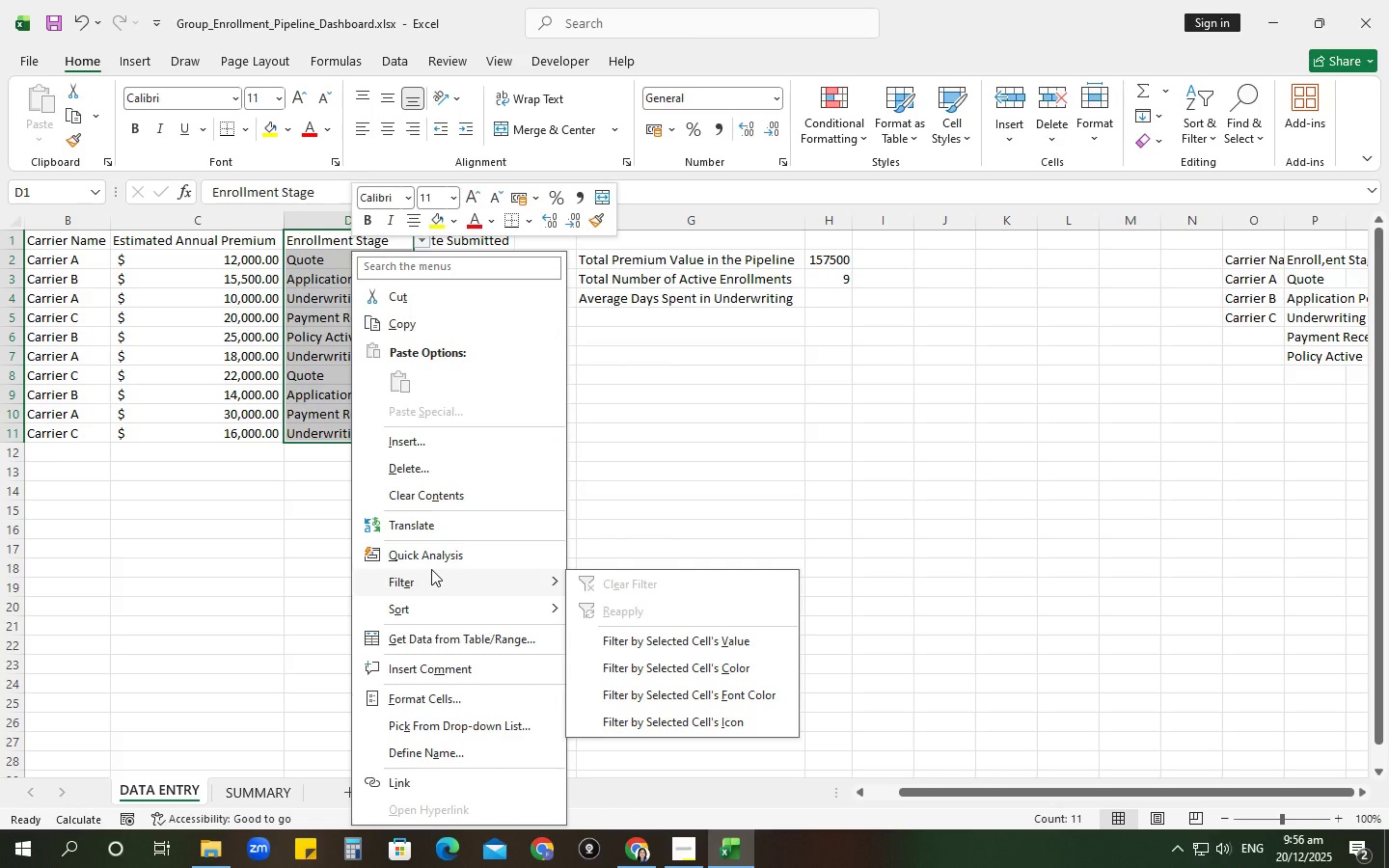 
mouse_move([441, 619])
 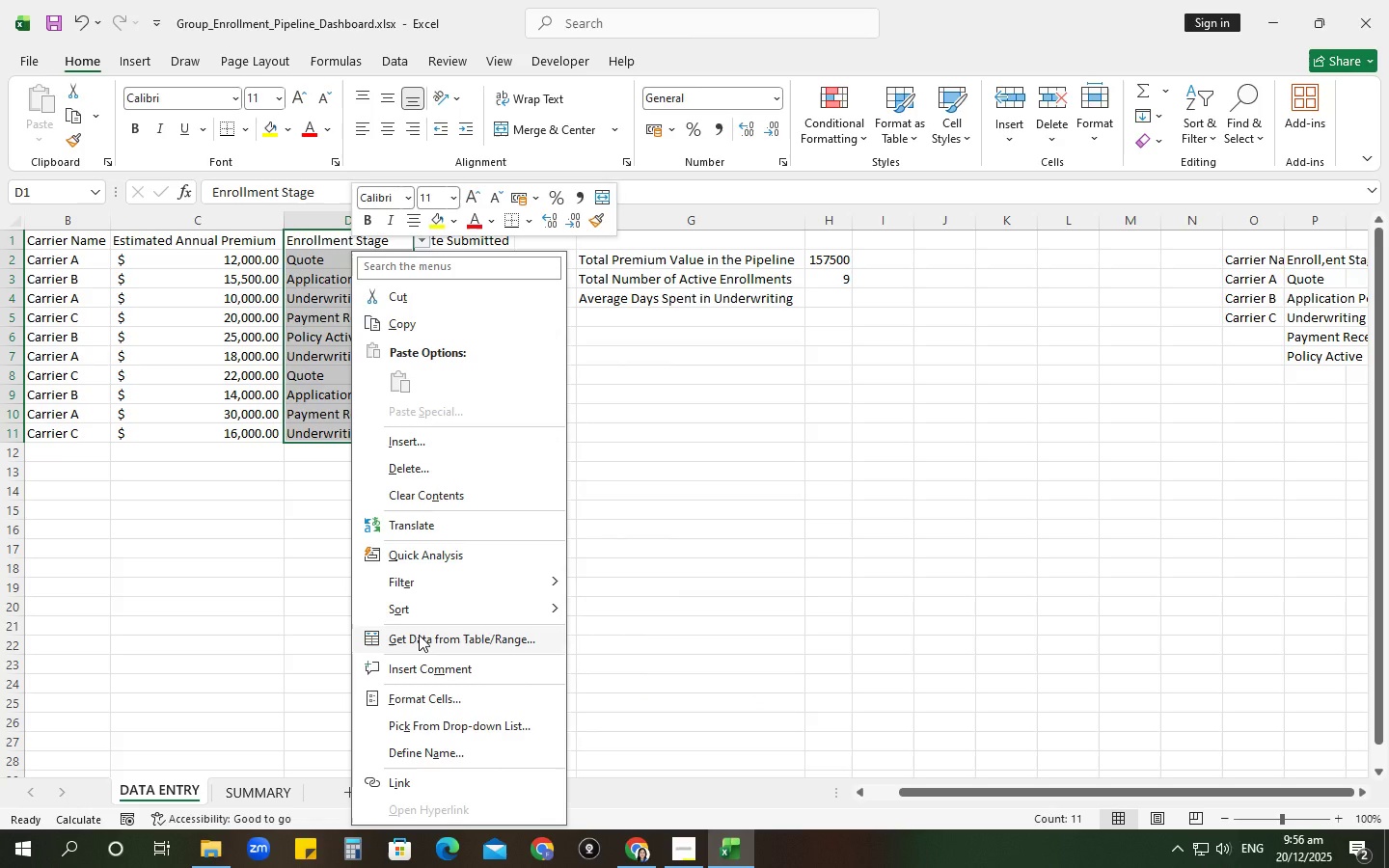 
left_click([419, 635])
 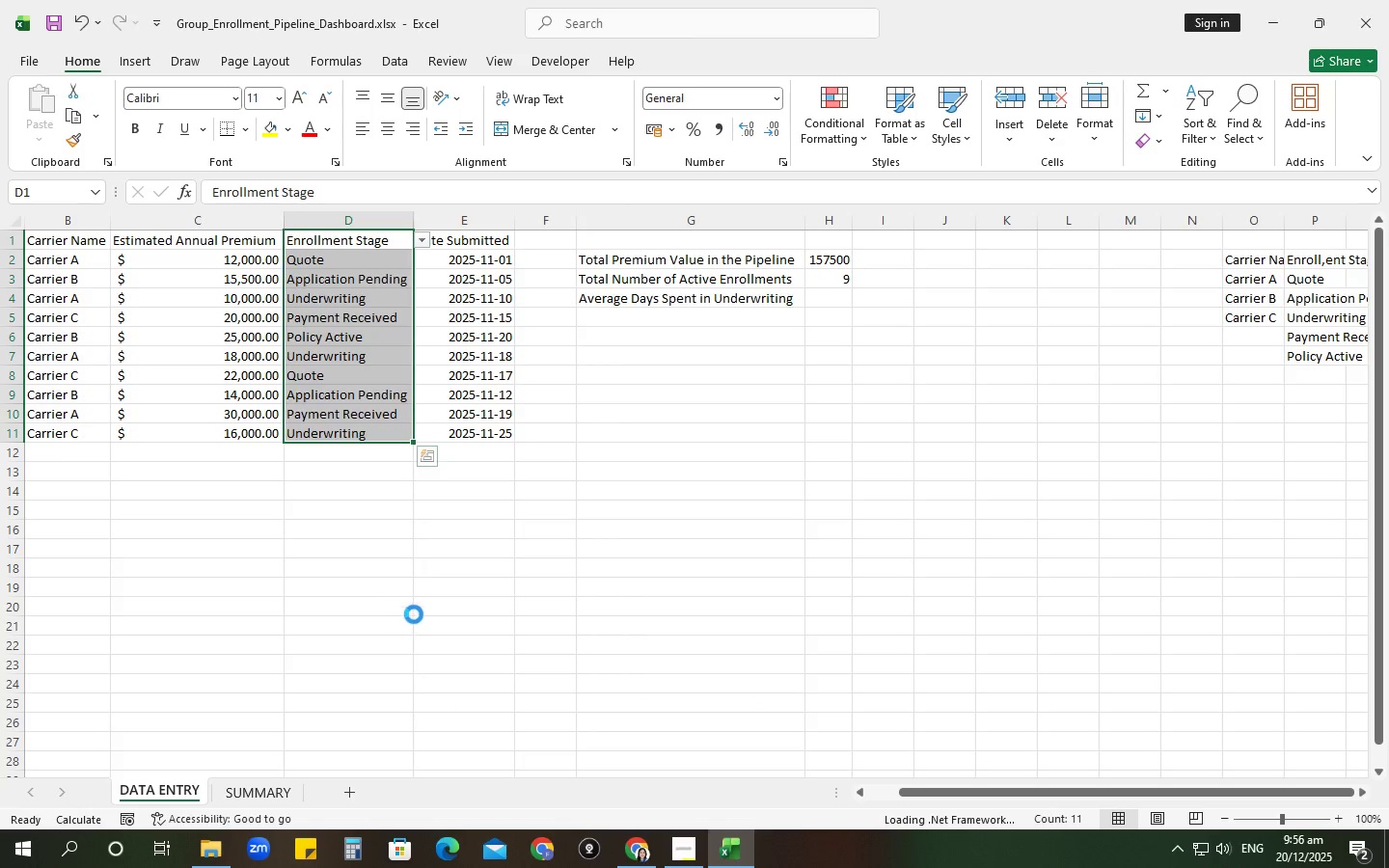 
mouse_move([446, 583])
 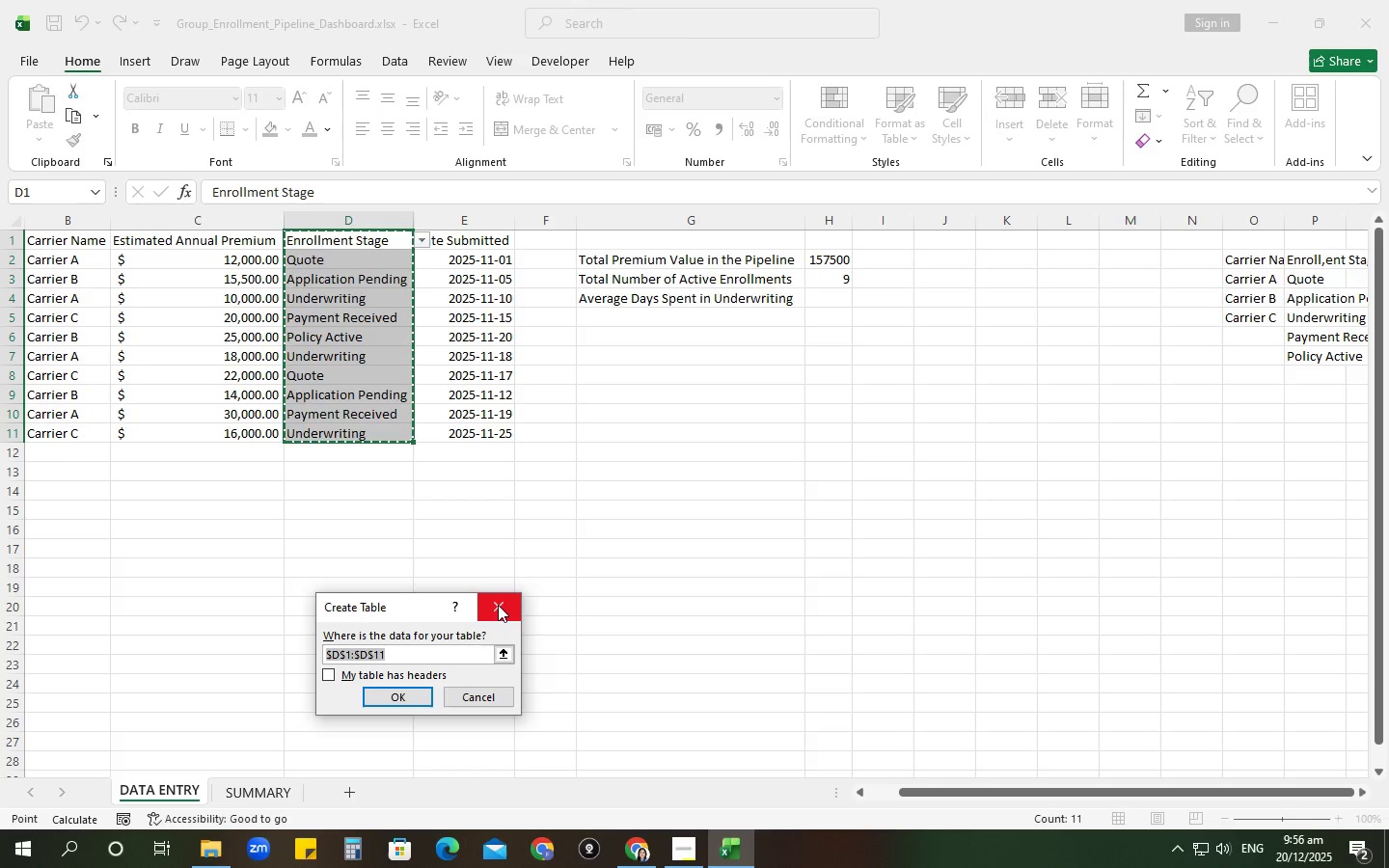 
left_click([498, 605])
 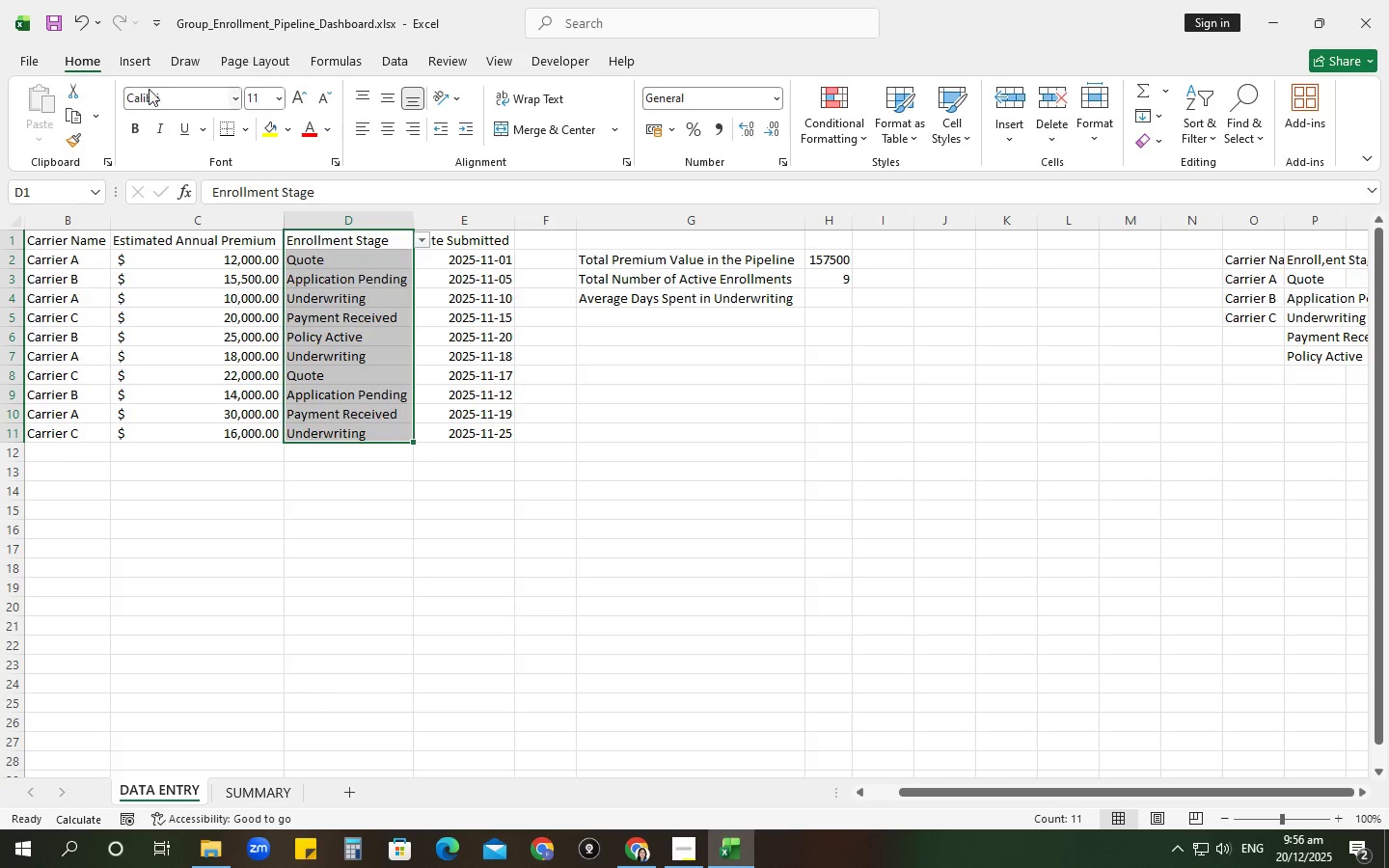 
left_click([119, 57])
 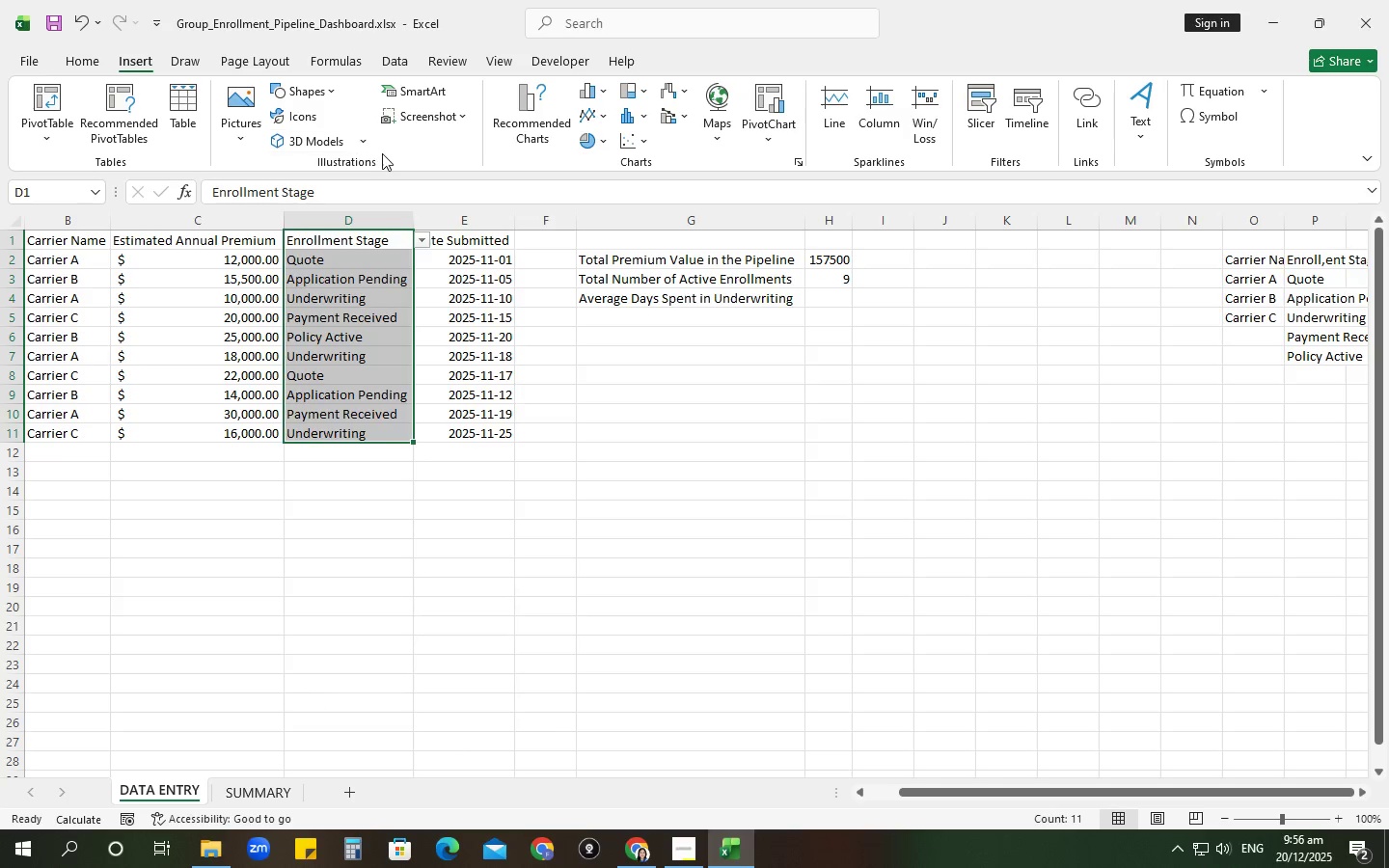 
right_click([388, 341])
 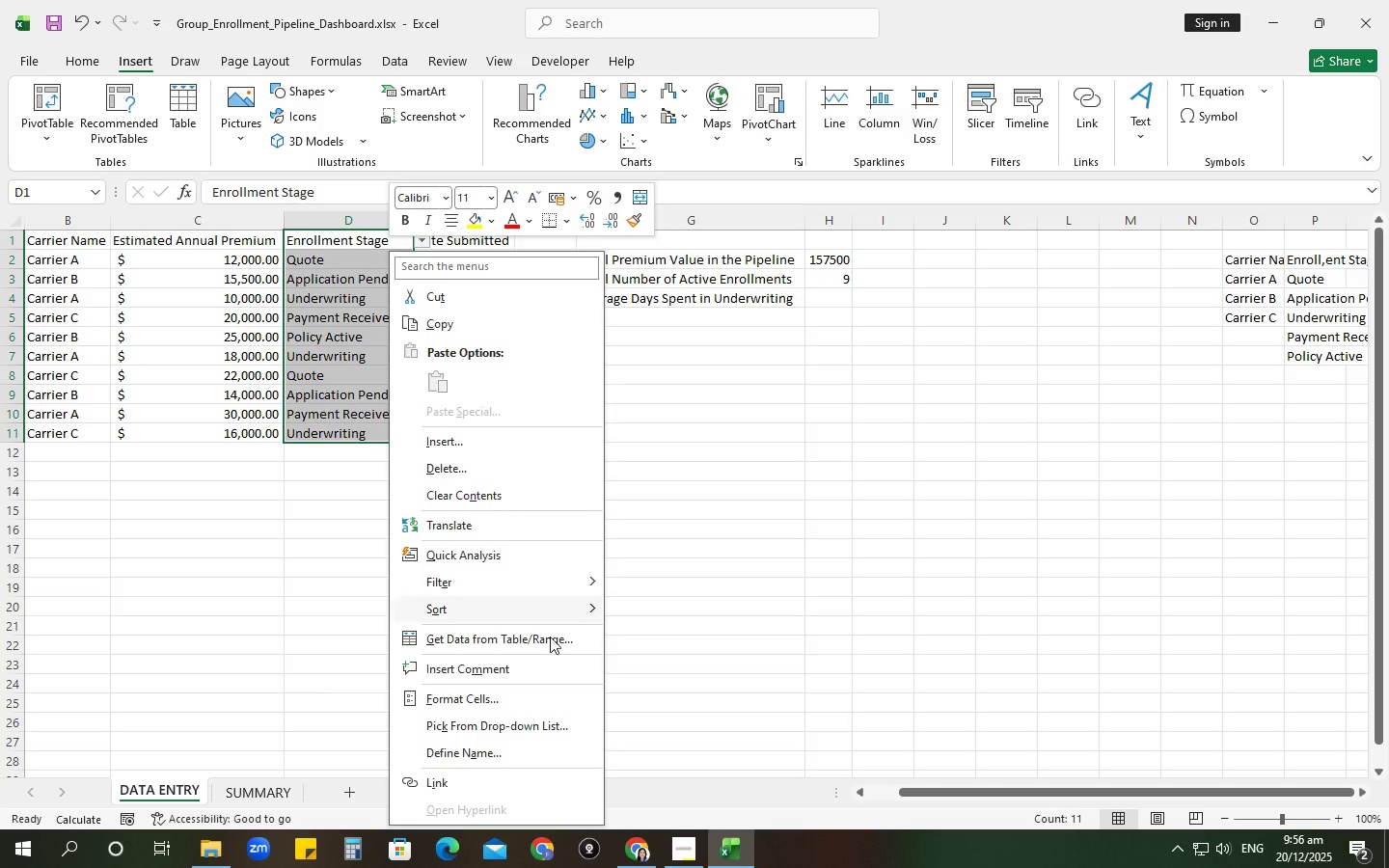 
scroll: coordinate [559, 660], scroll_direction: down, amount: 2.0
 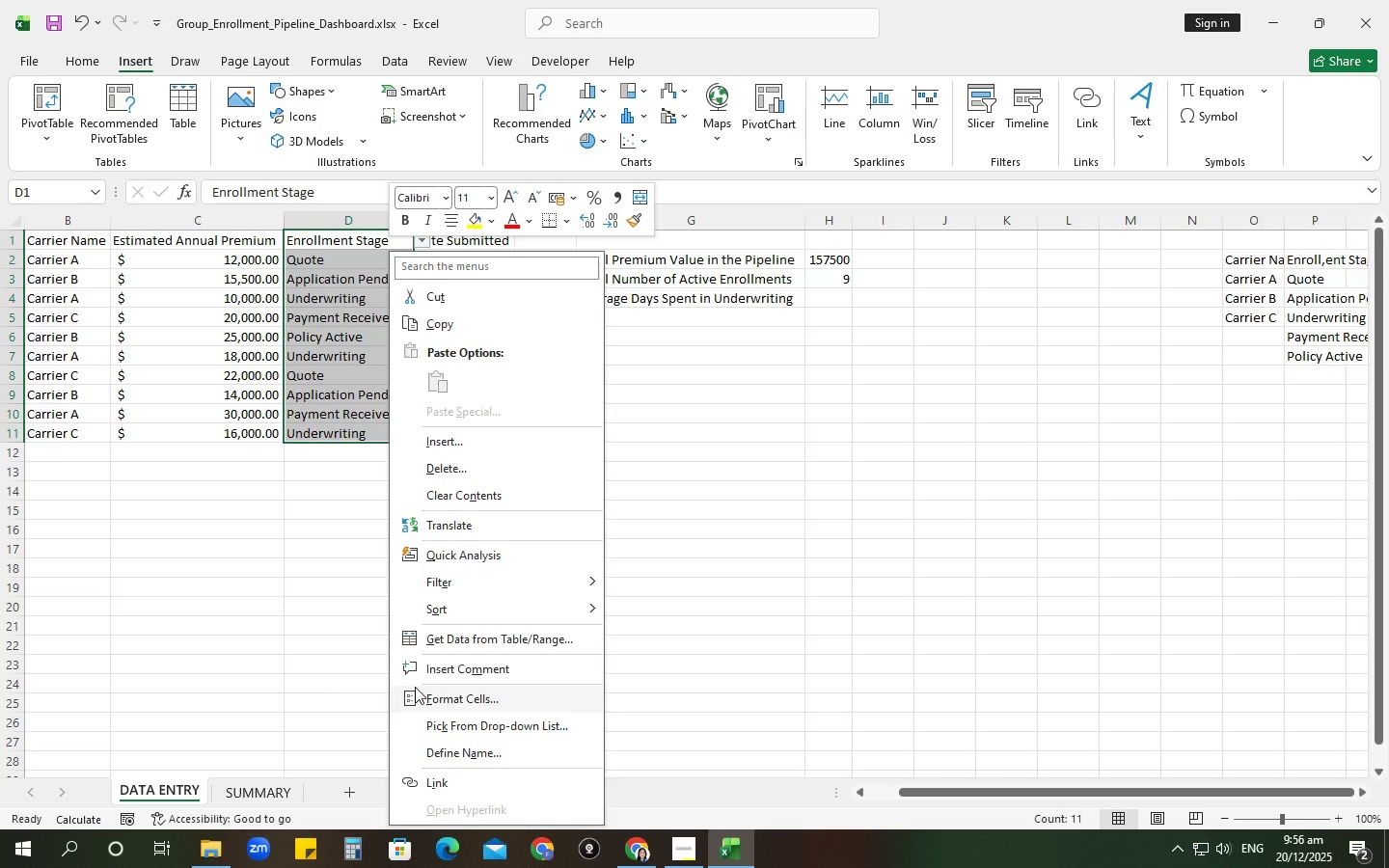 
left_click([433, 698])
 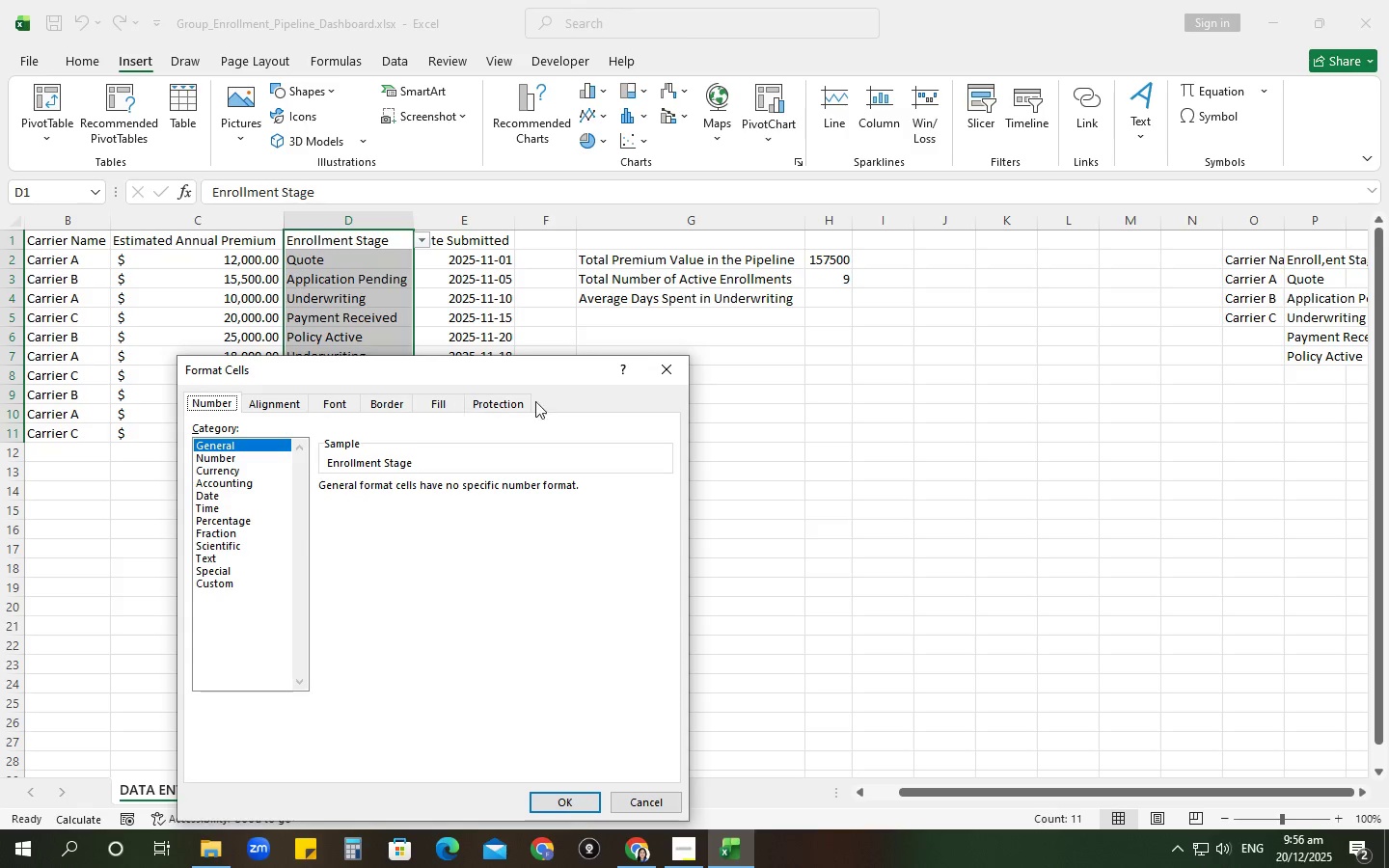 
left_click([653, 373])
 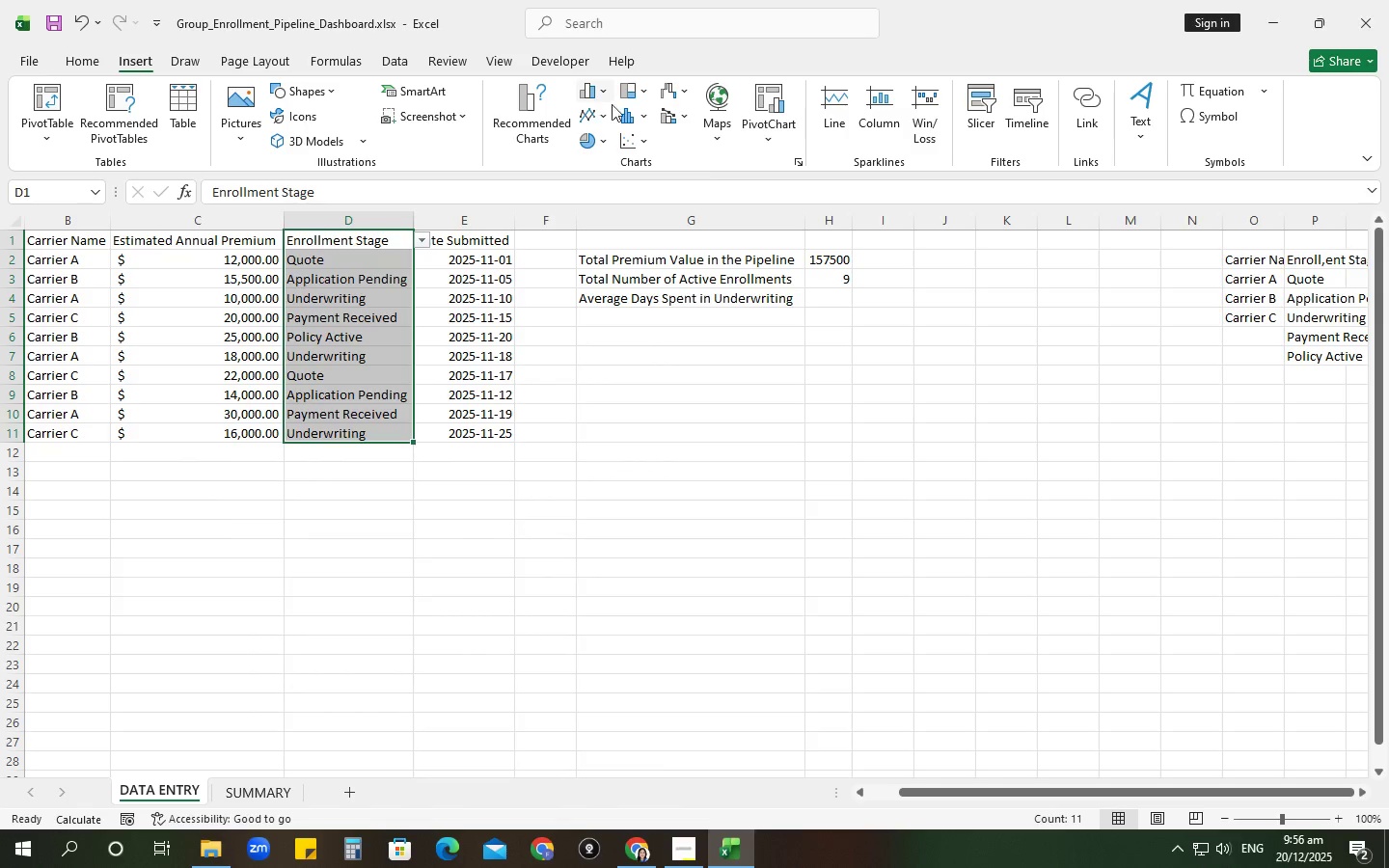 
left_click([796, 164])
 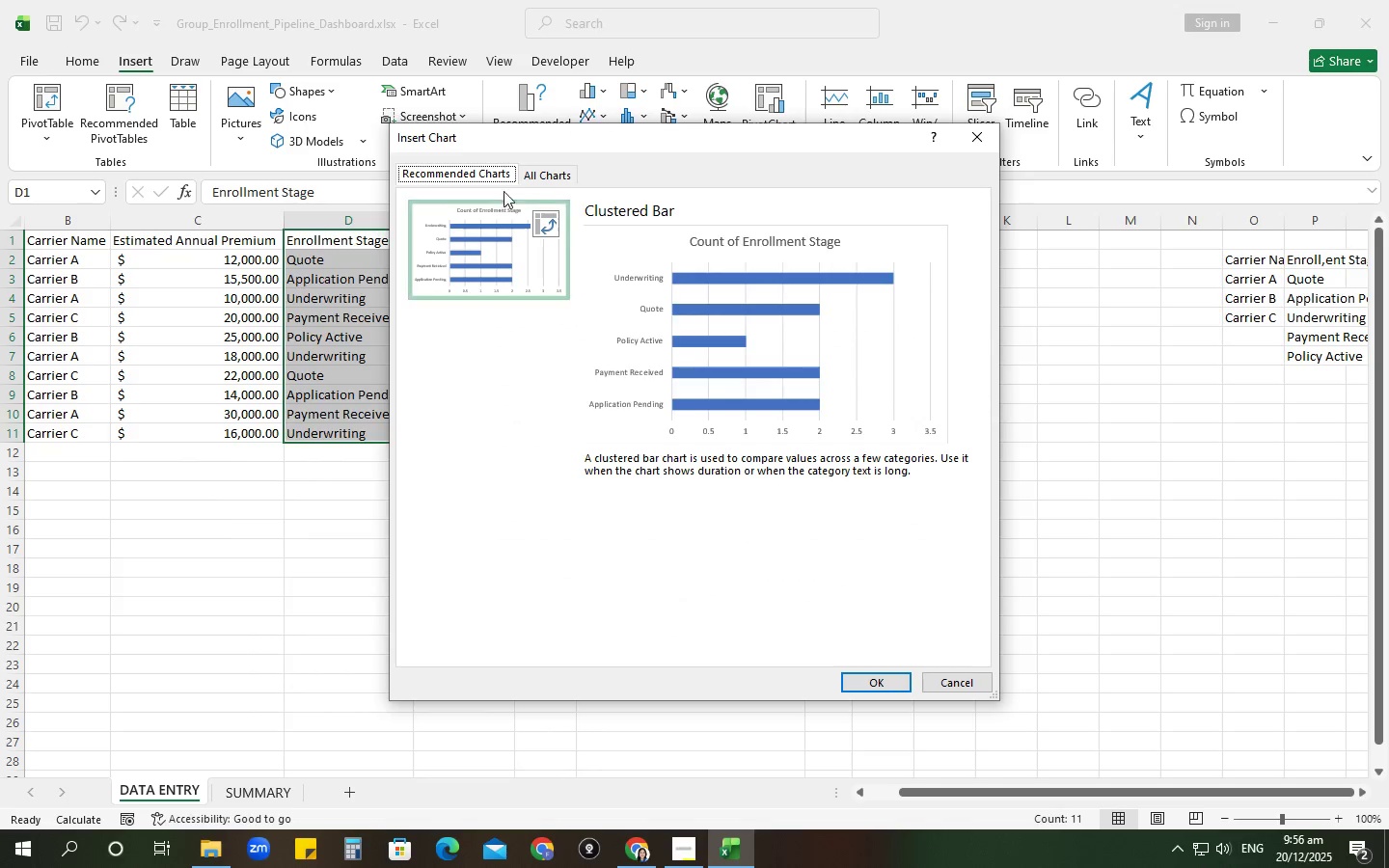 
left_click([534, 180])
 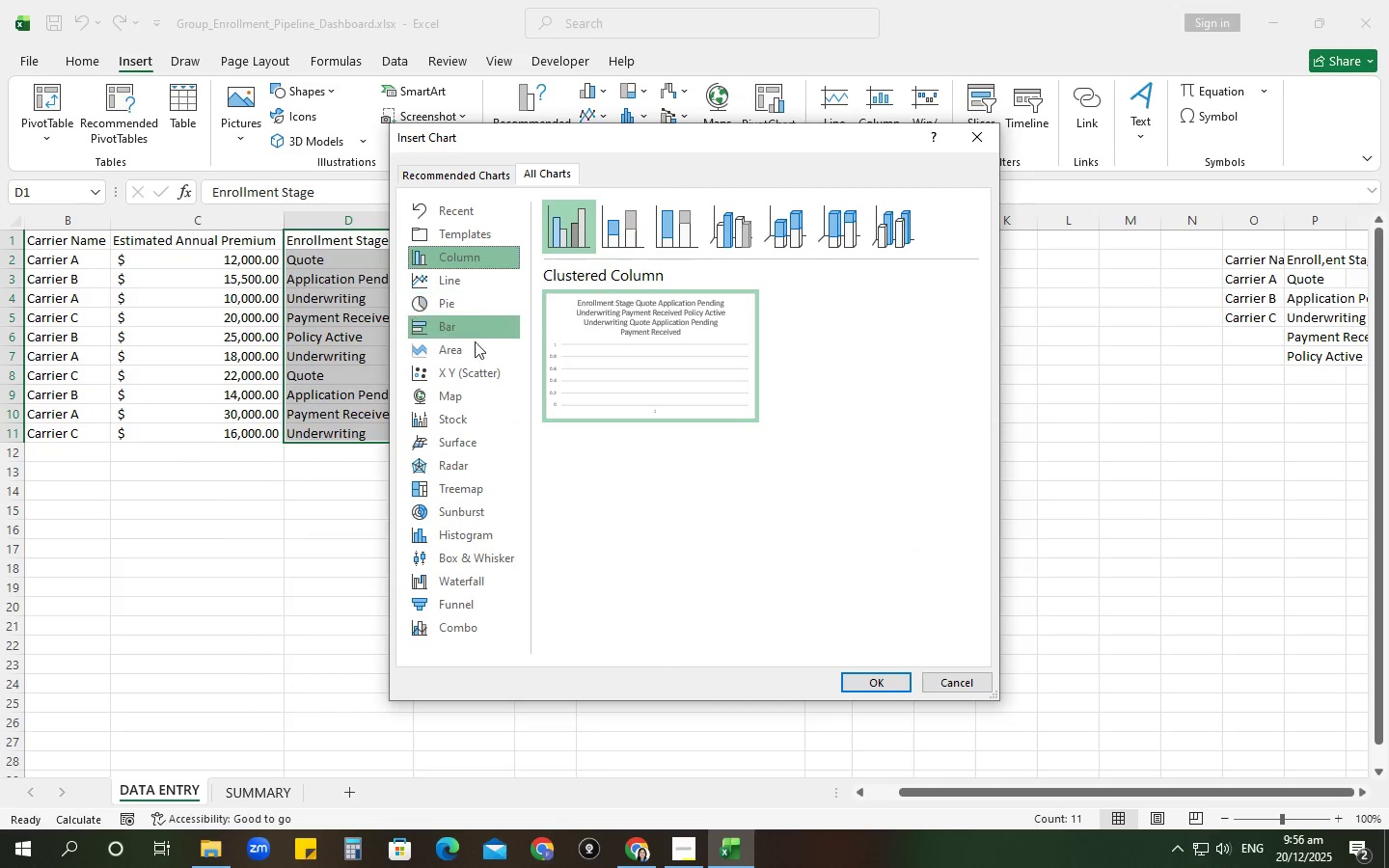 
left_click([466, 320])
 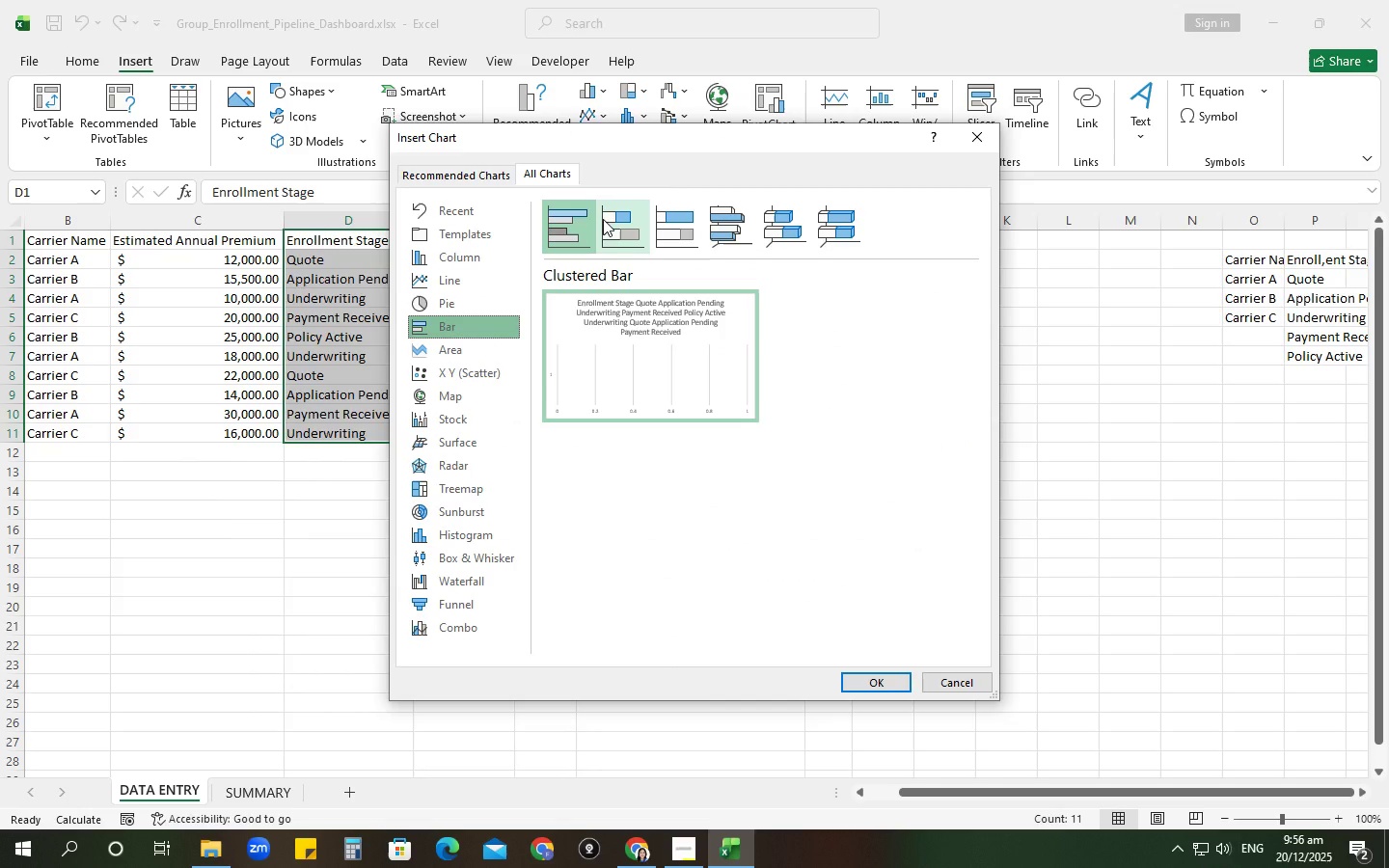 
left_click([603, 219])
 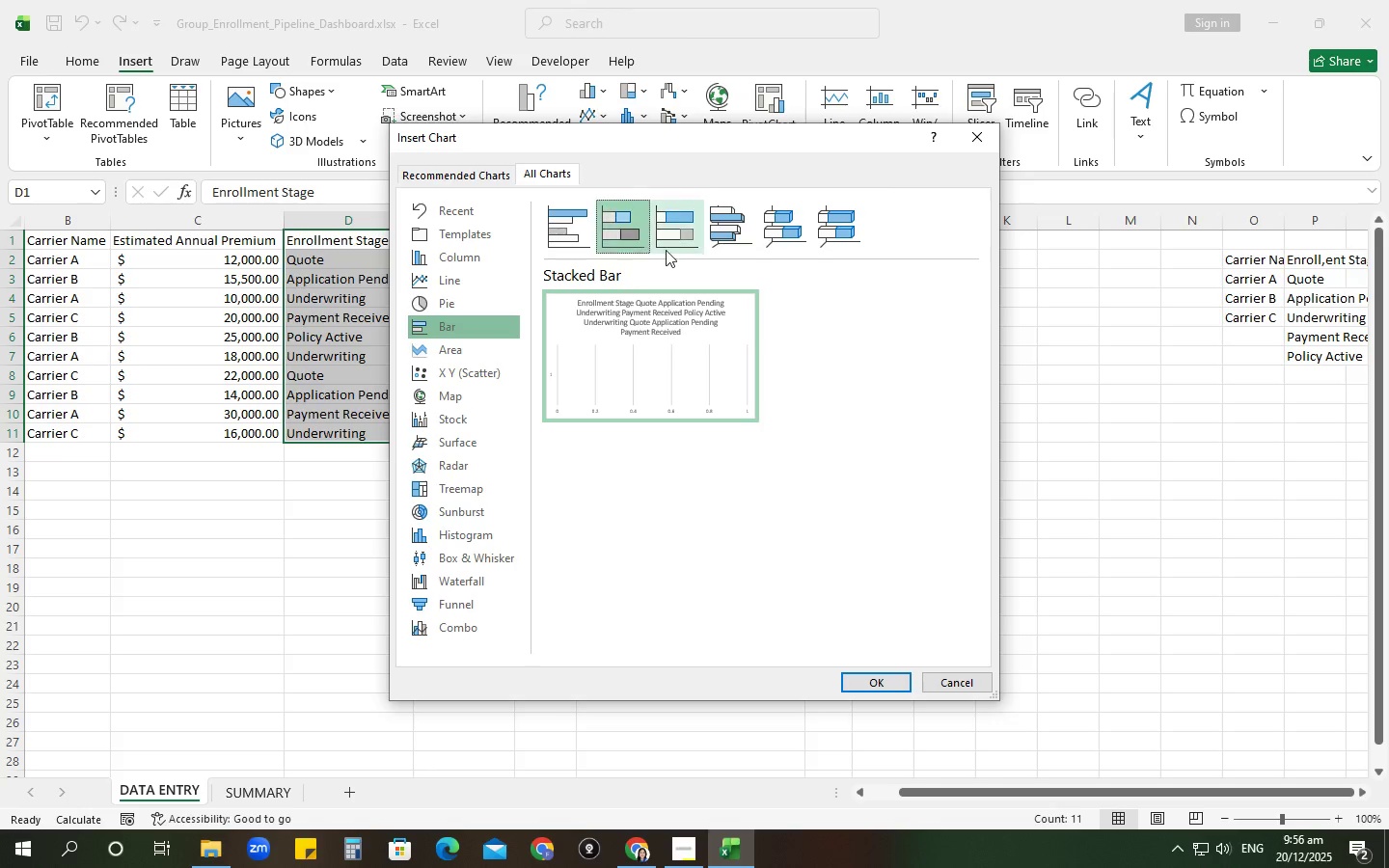 
left_click([684, 224])
 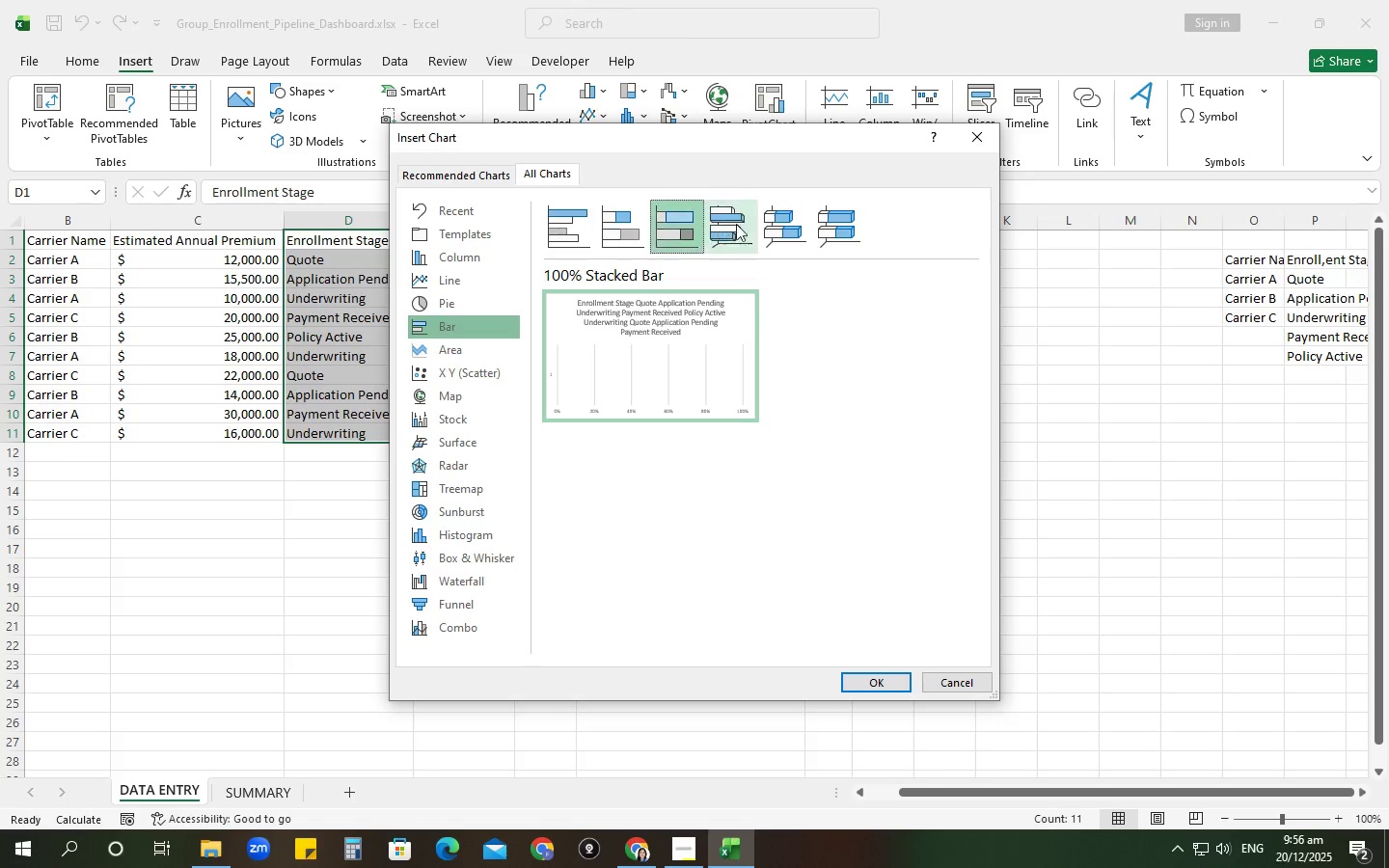 
left_click([754, 224])
 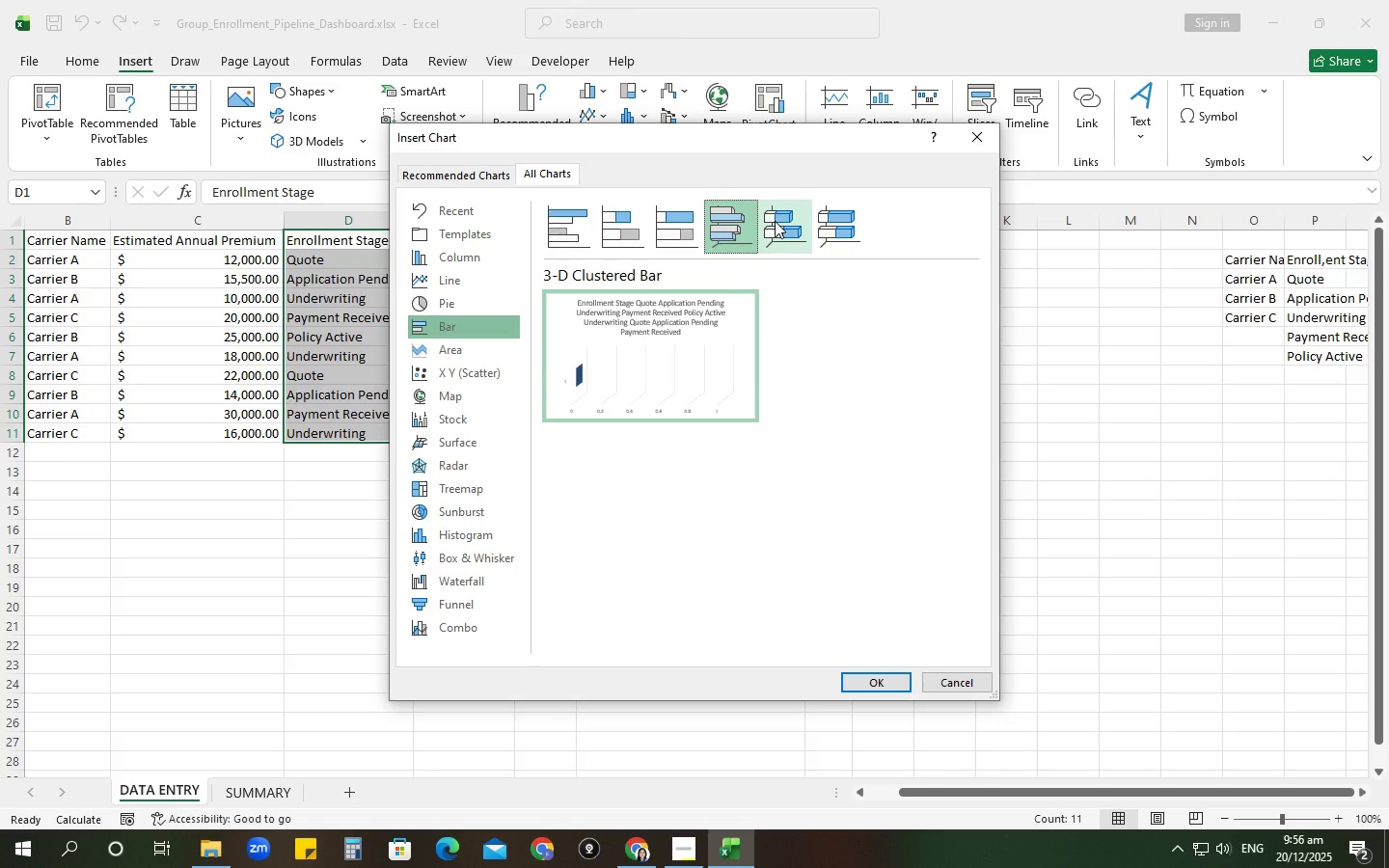 
left_click([775, 221])
 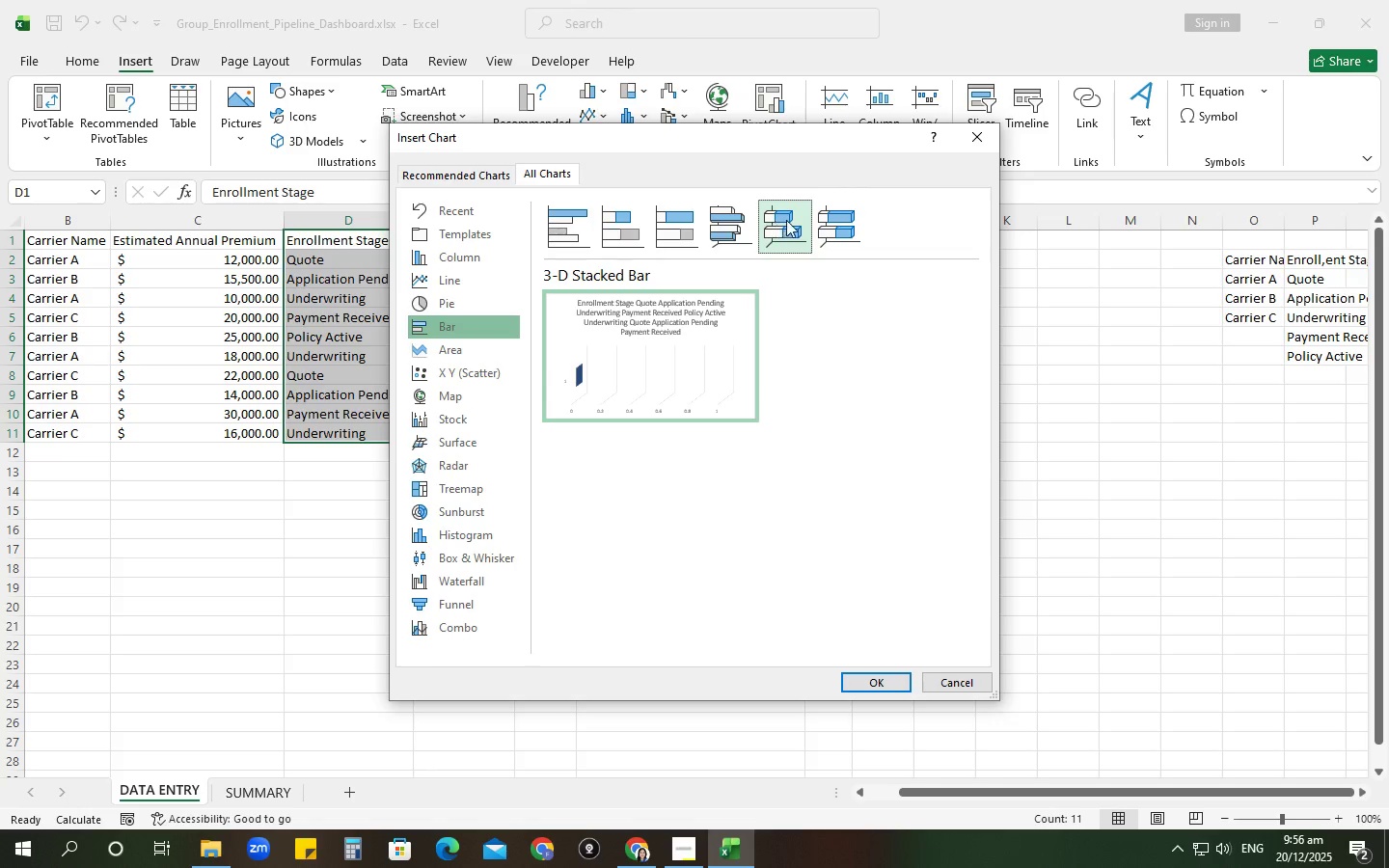 
left_click([812, 220])
 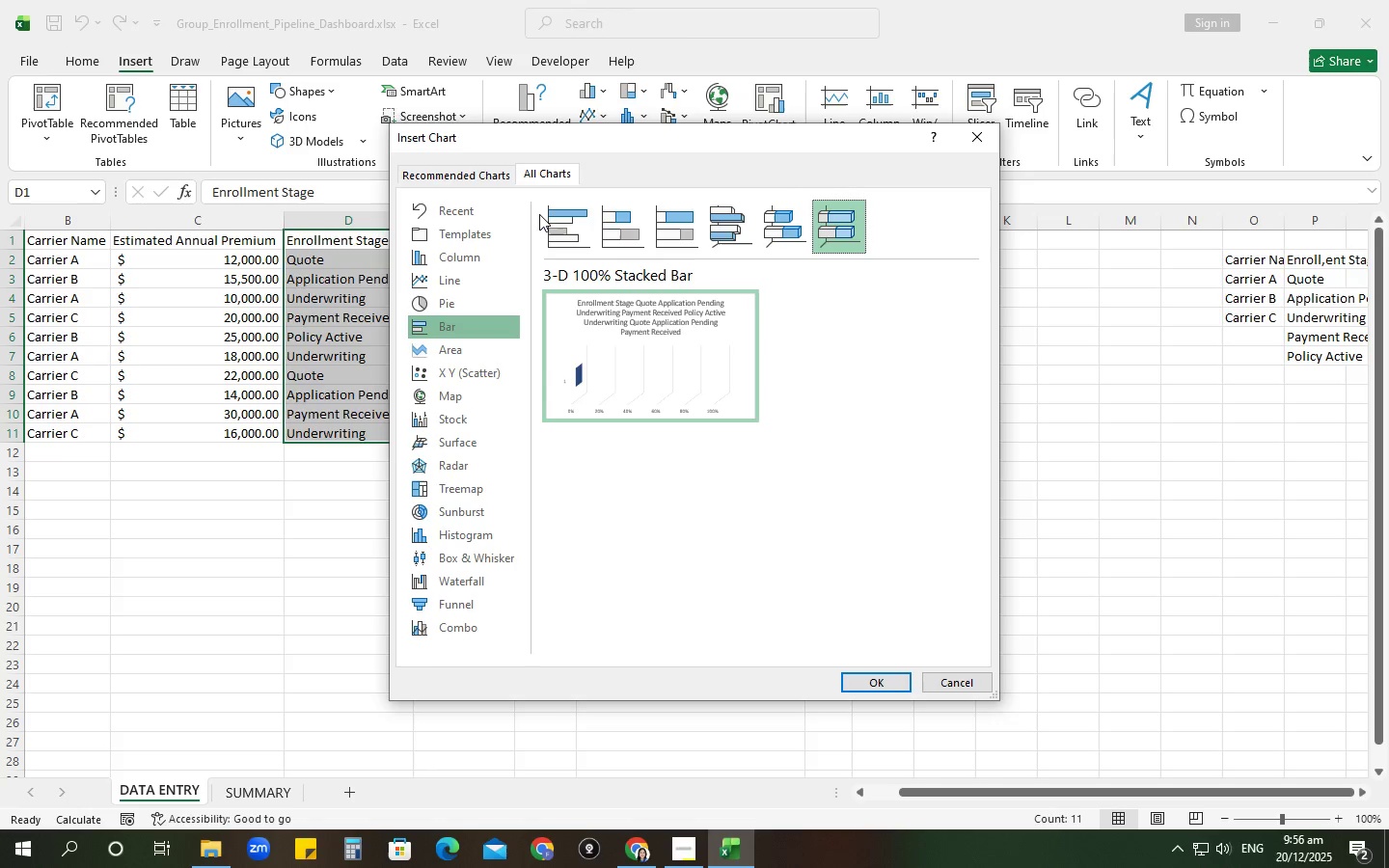 
left_click([538, 214])
 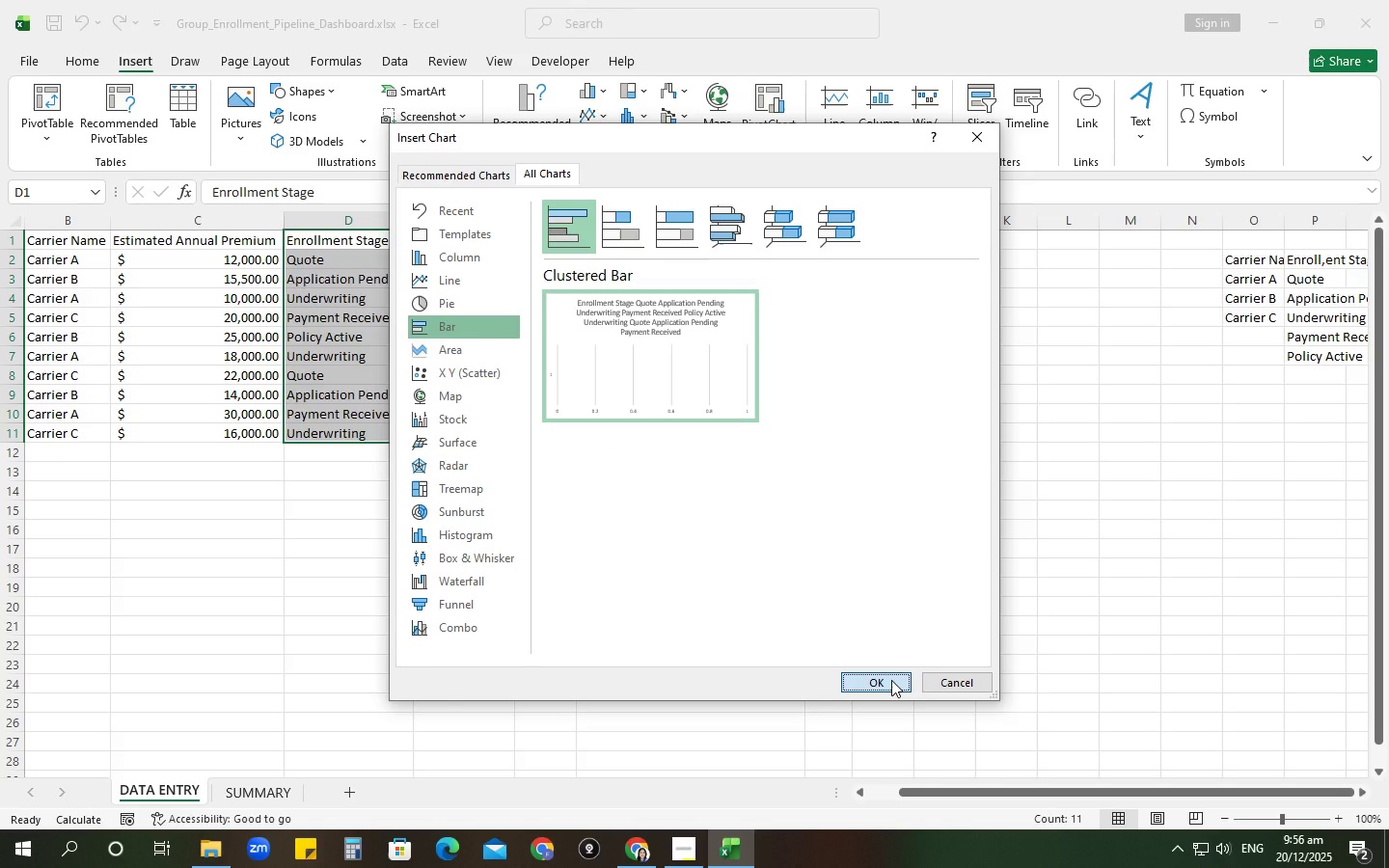 
left_click([891, 680])
 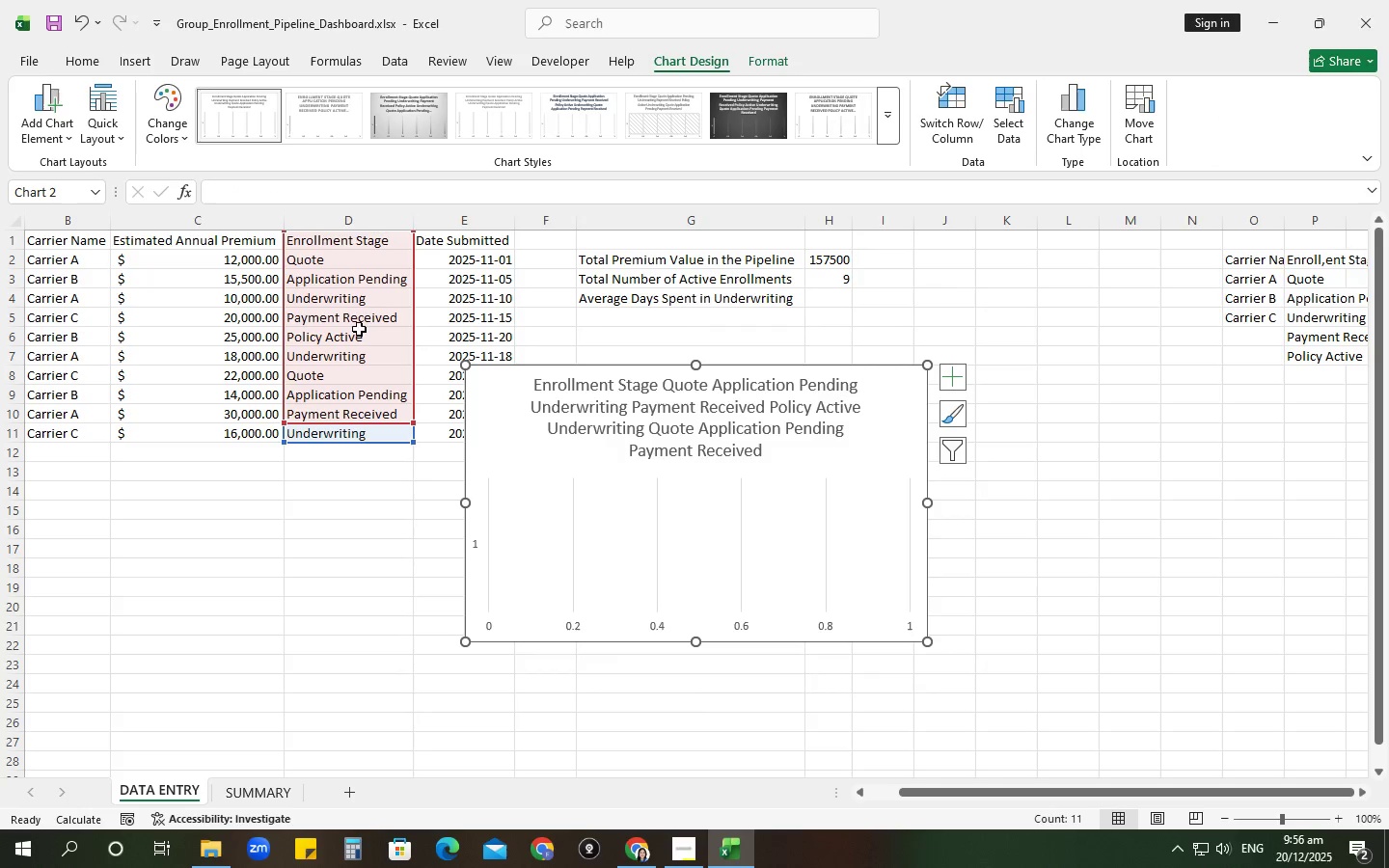 
scroll: coordinate [390, 340], scroll_direction: up, amount: 1.0
 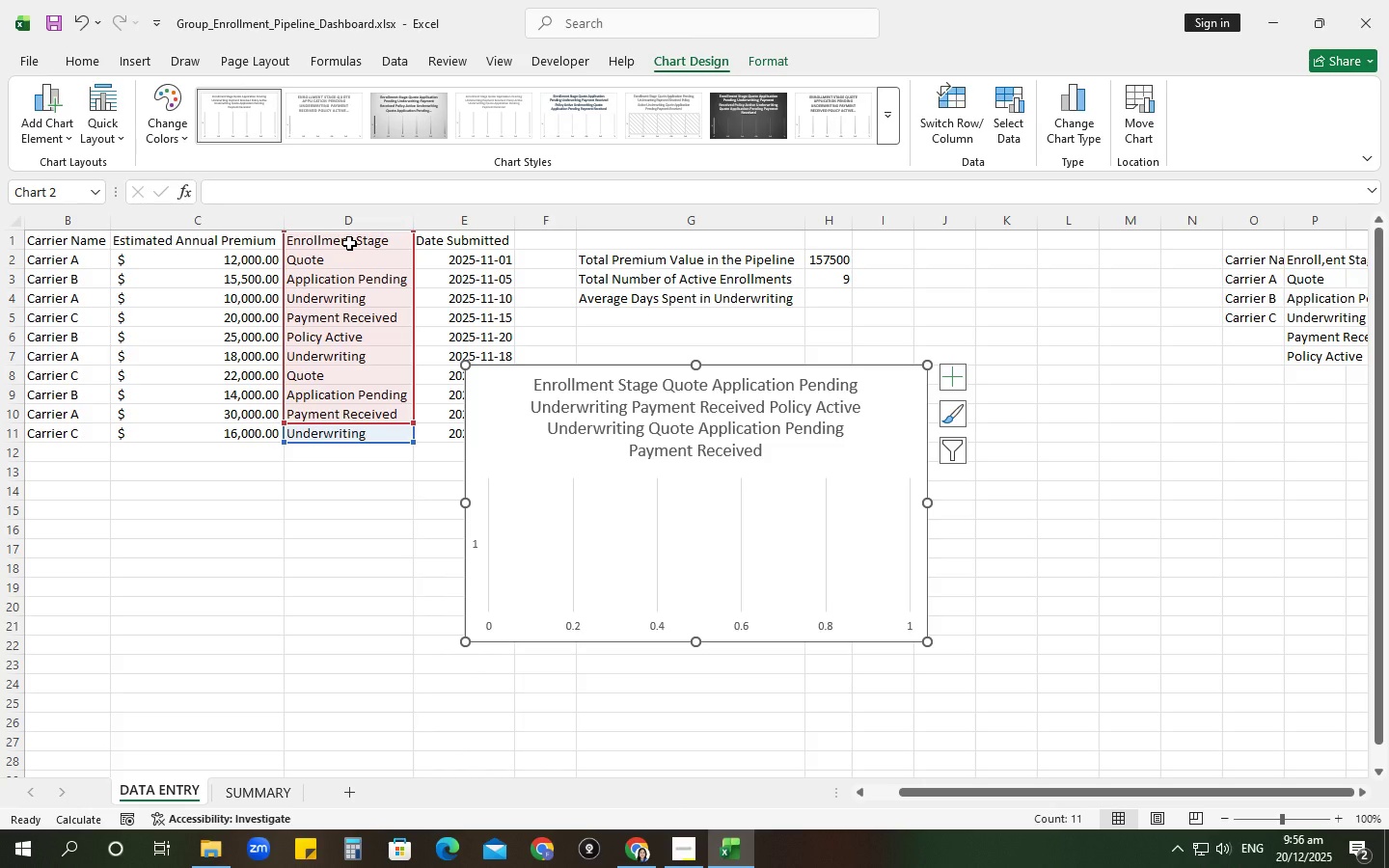 
left_click_drag(start_coordinate=[349, 243], to_coordinate=[378, 433])
 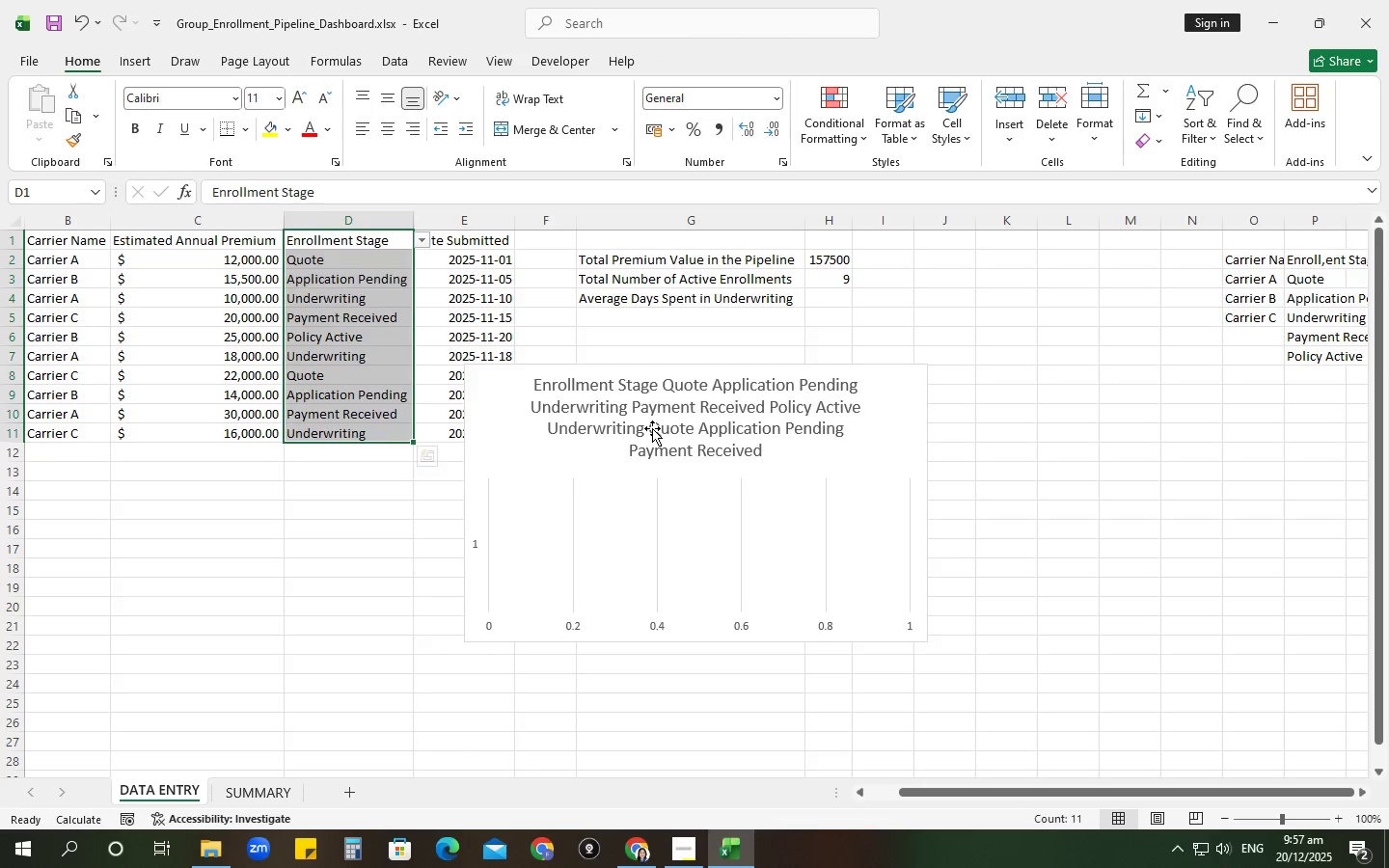 
left_click([652, 428])
 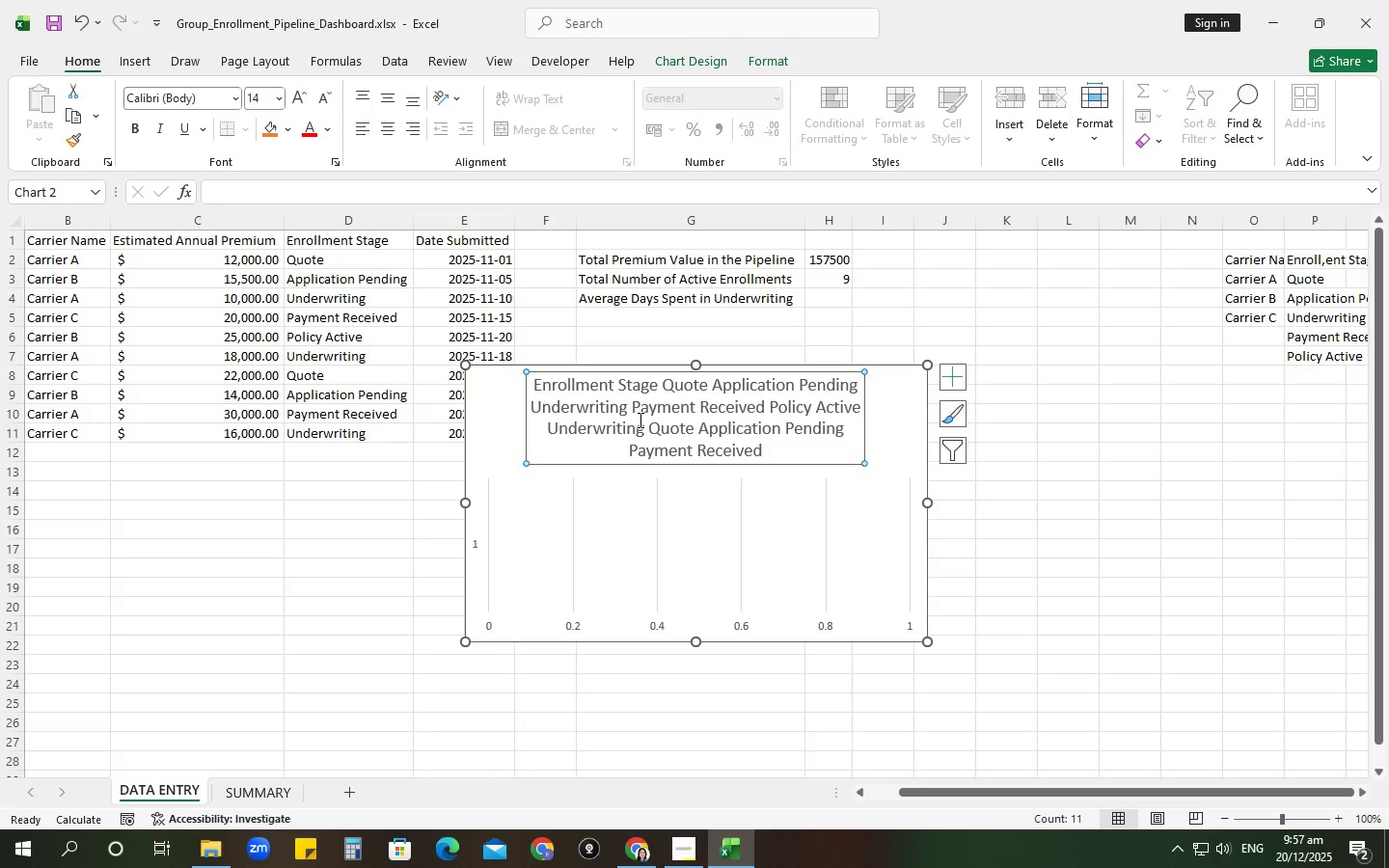 
left_click([391, 420])
 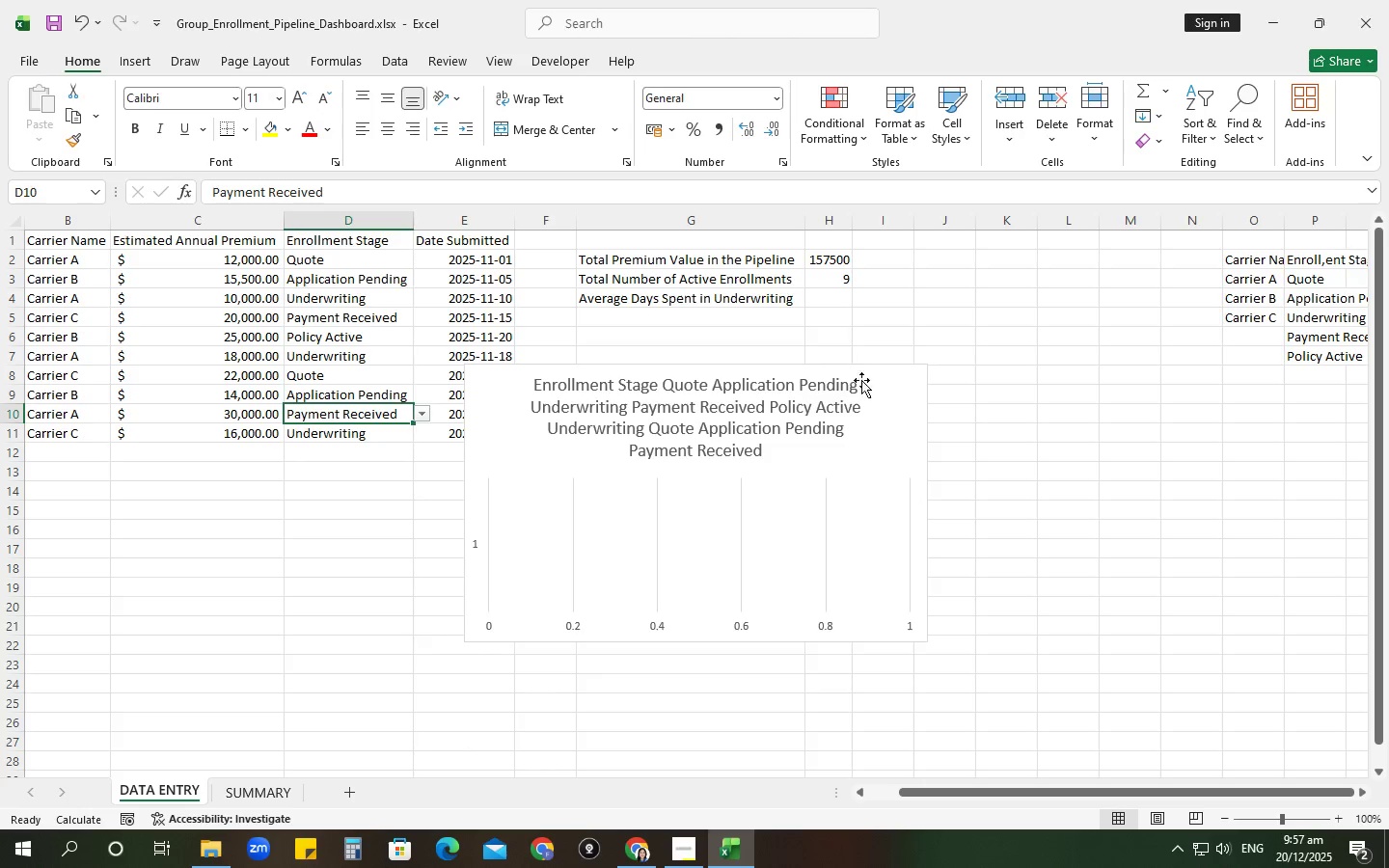 
left_click([872, 397])
 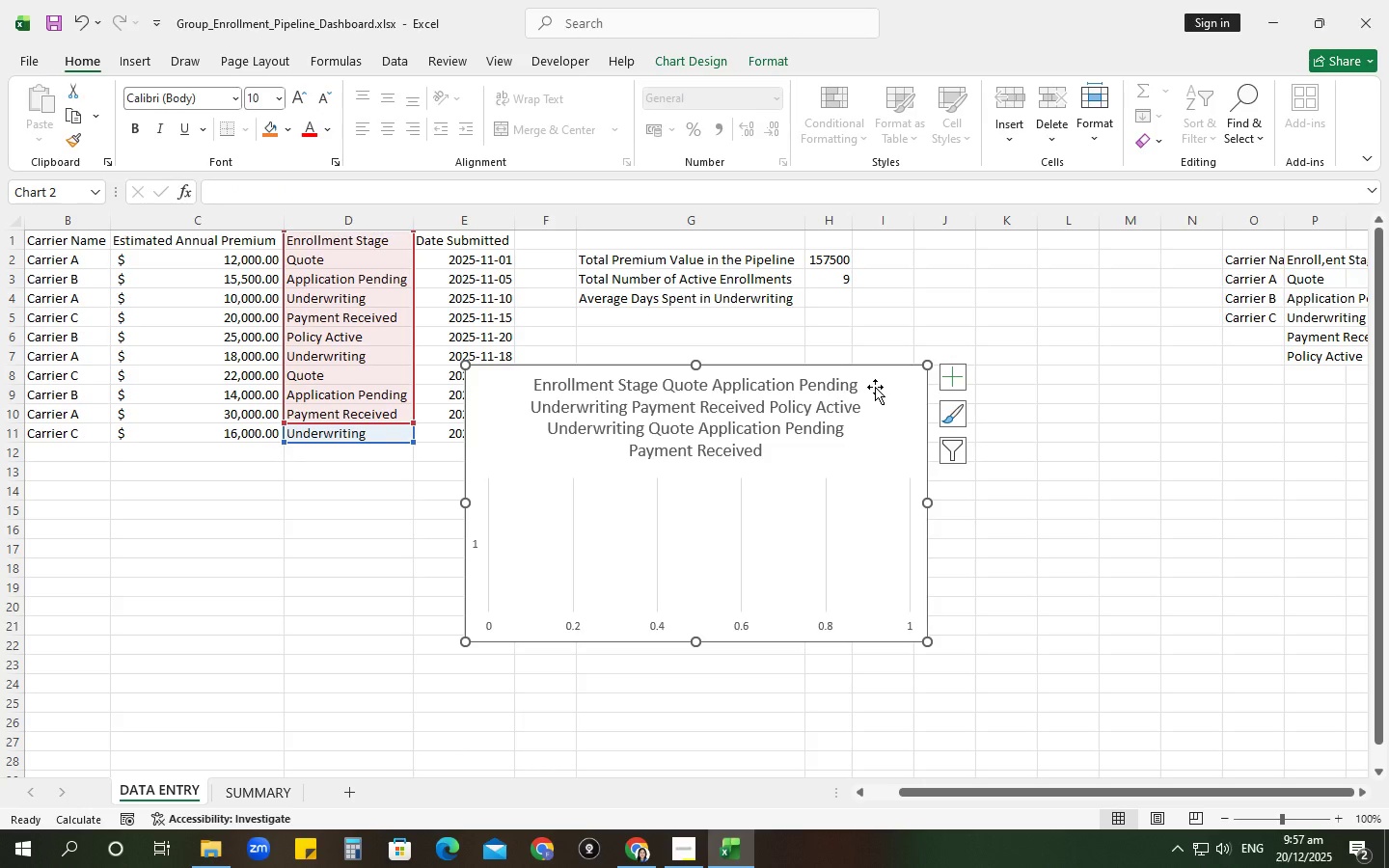 
key(Backspace)
 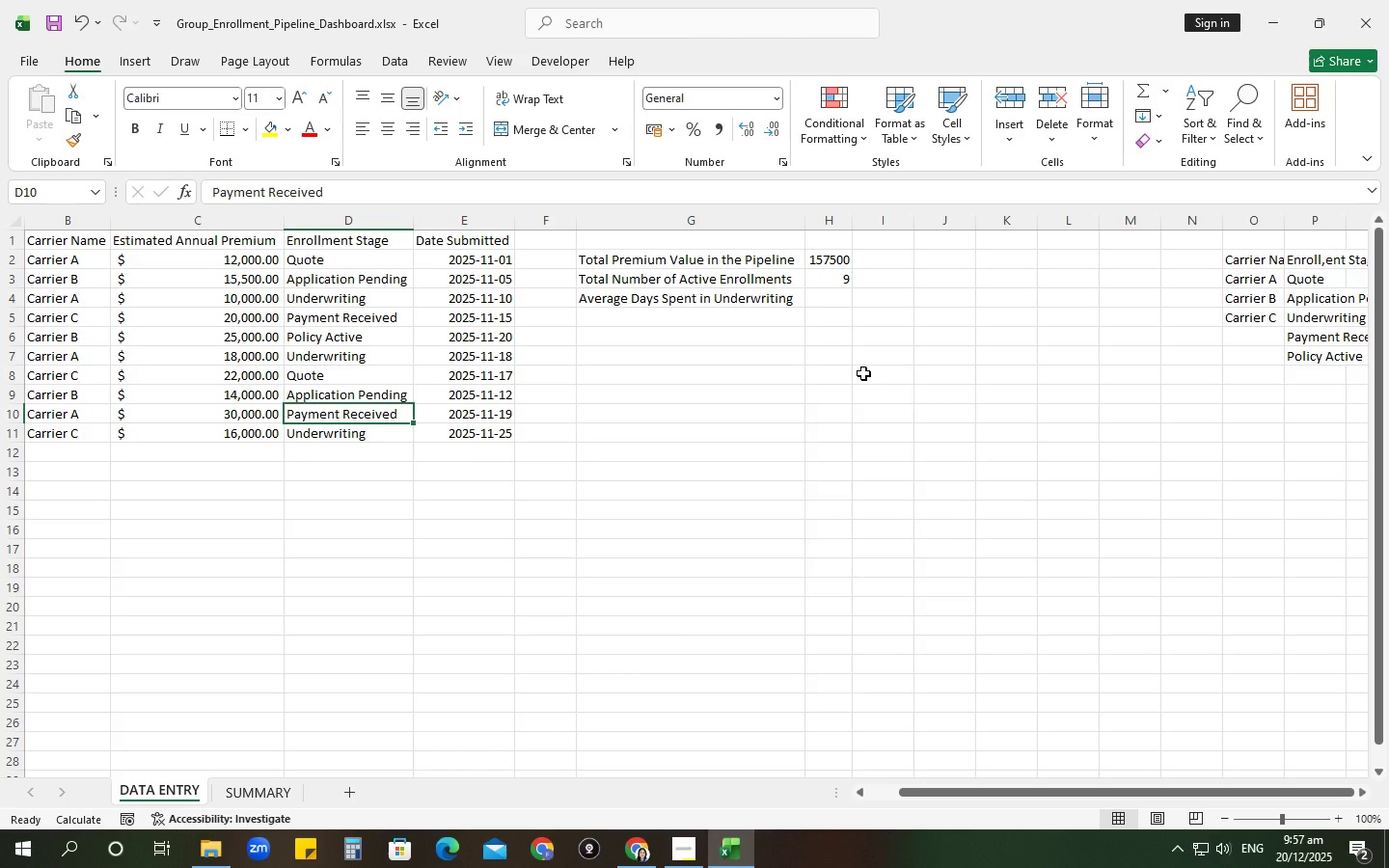 
wait(5.22)
 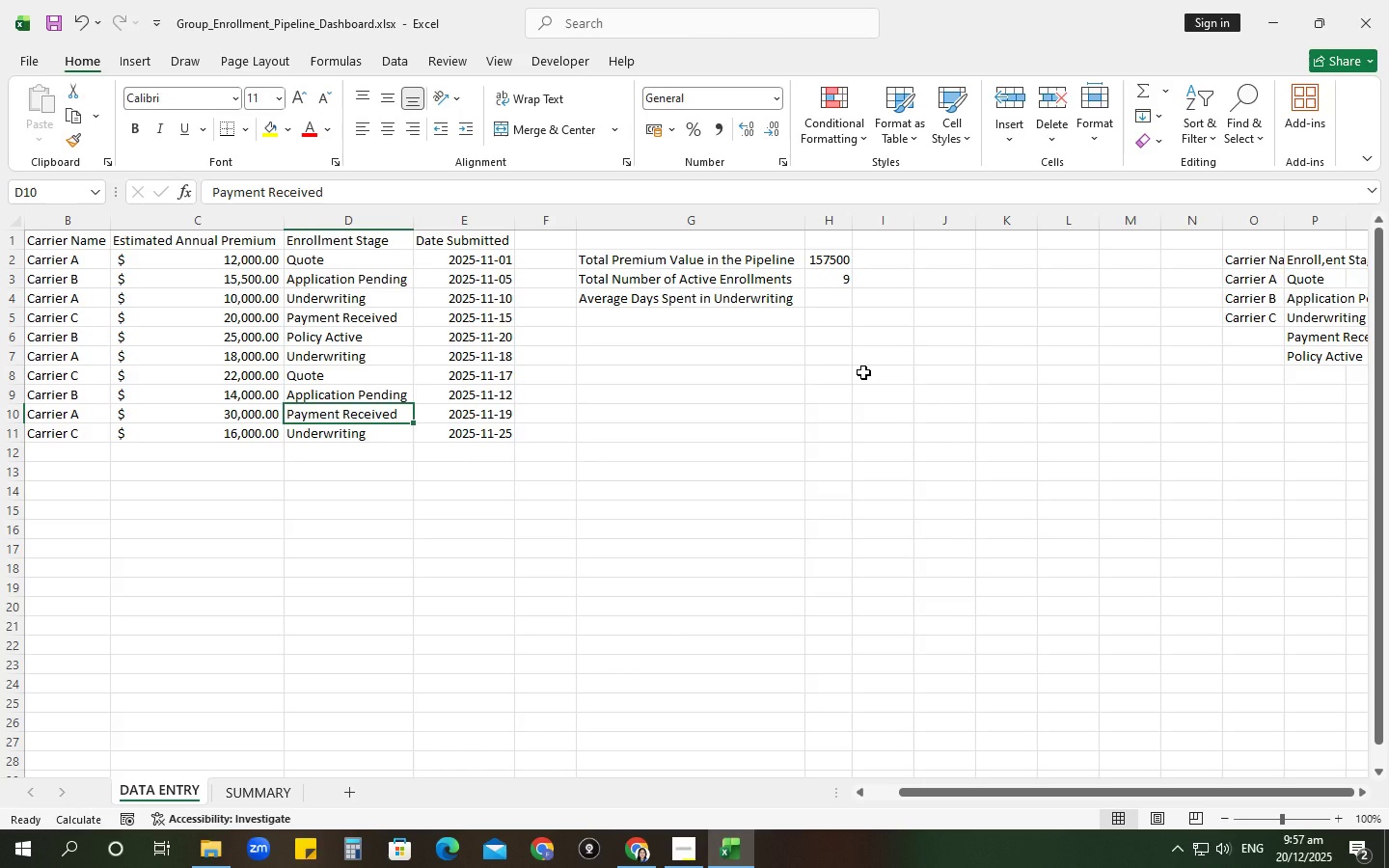 
left_click([342, 329])
 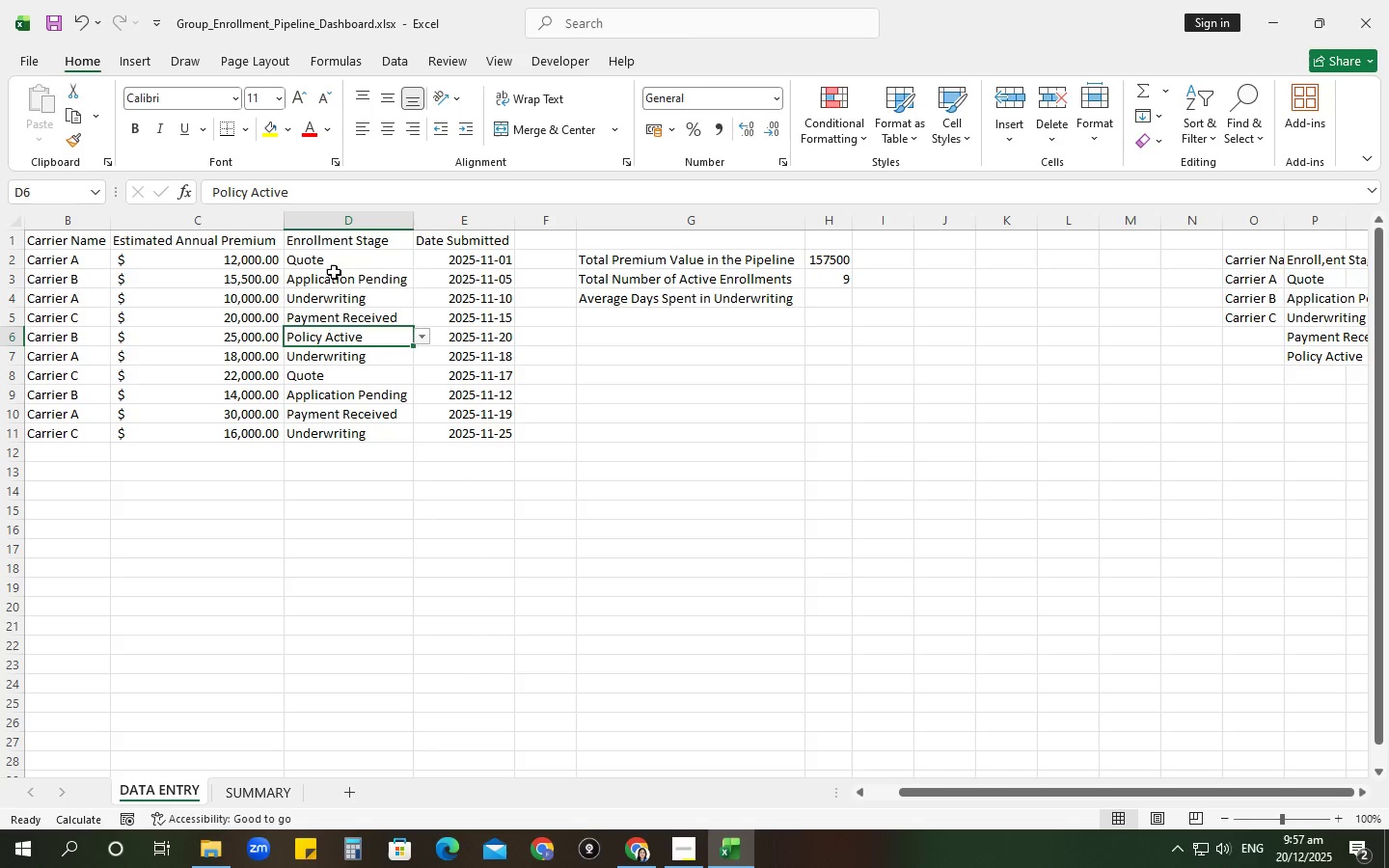 
left_click_drag(start_coordinate=[338, 256], to_coordinate=[380, 433])
 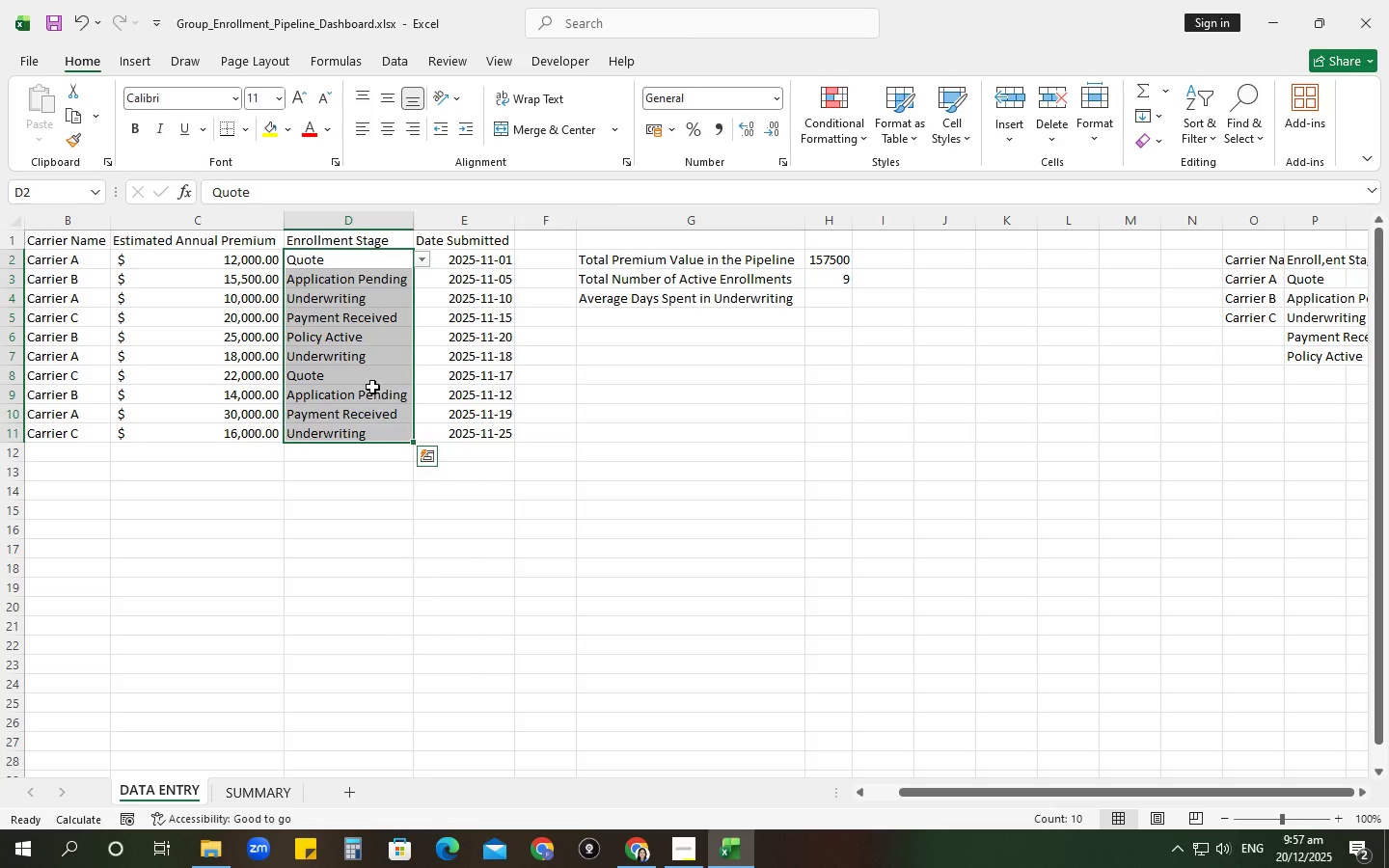 
right_click([372, 386])
 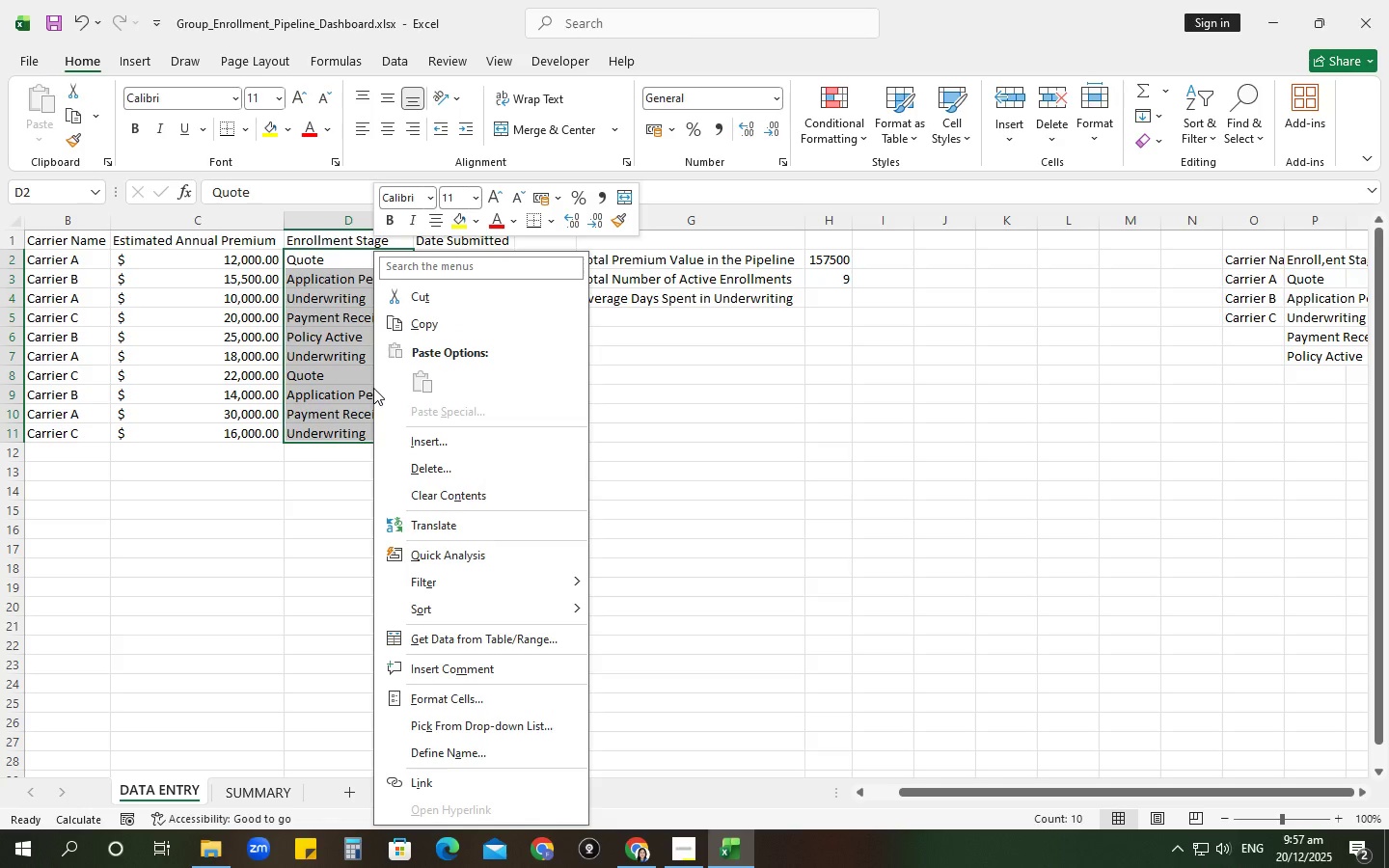 
left_click([449, 555])
 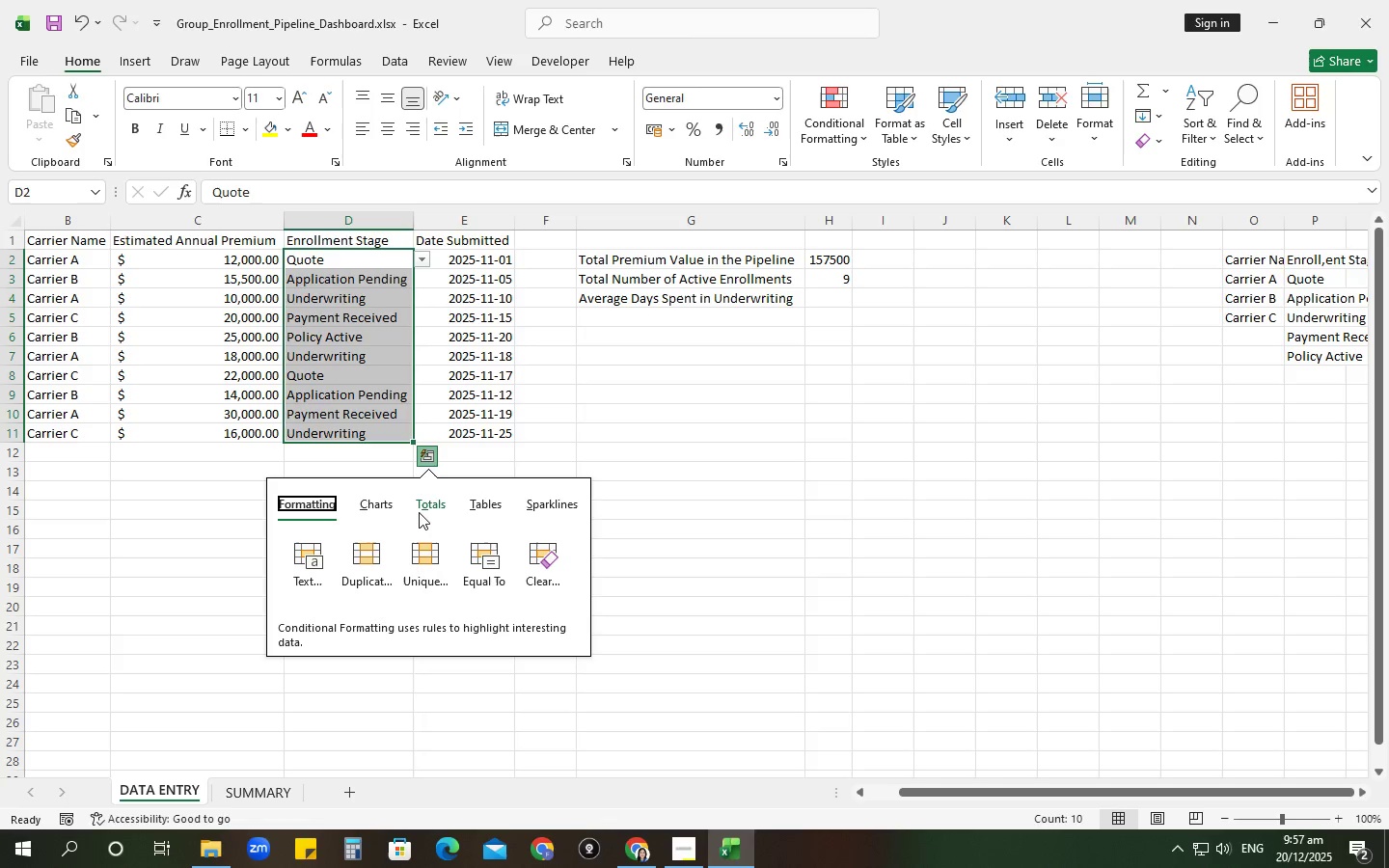 
left_click([394, 502])
 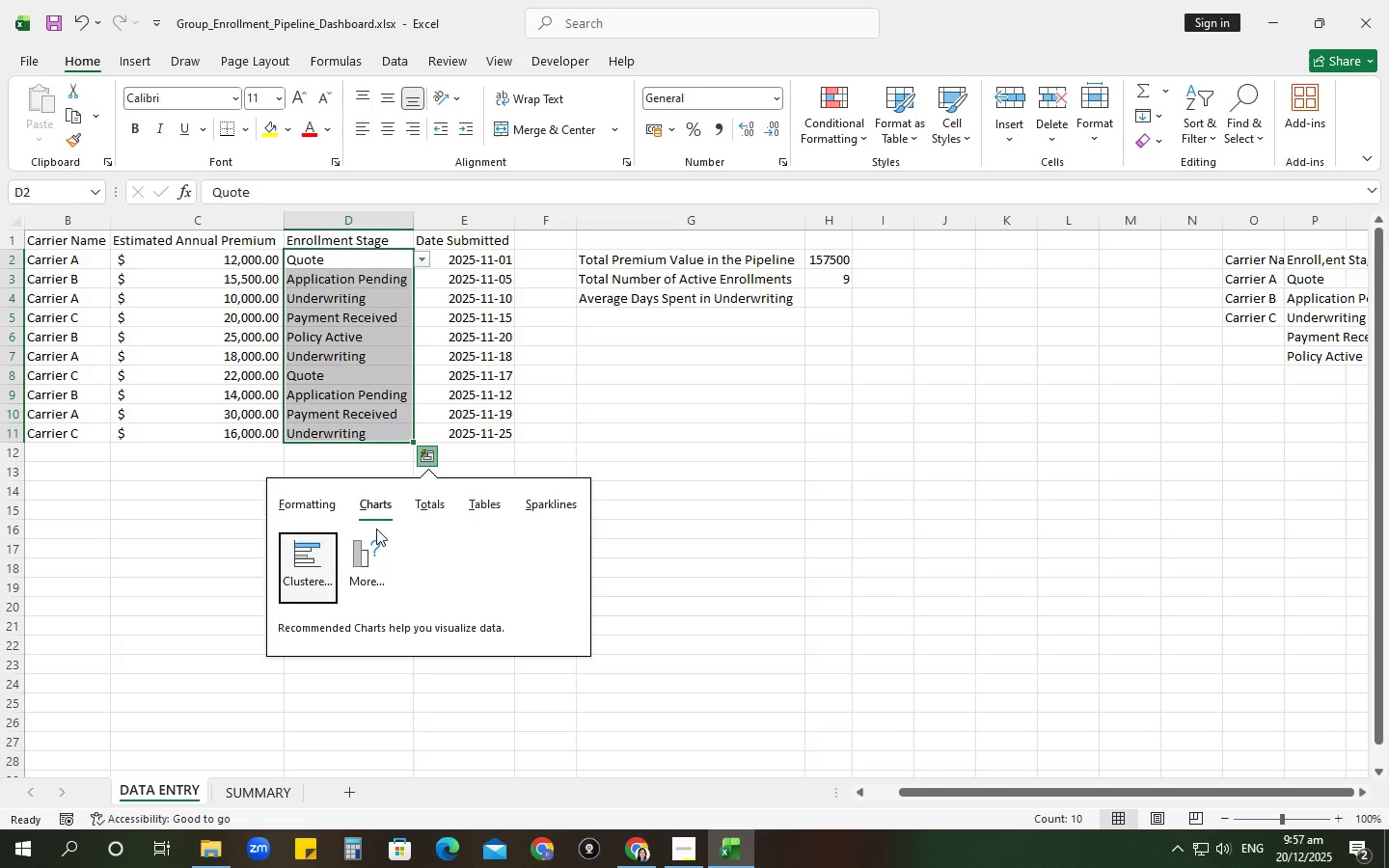 
left_click([368, 542])
 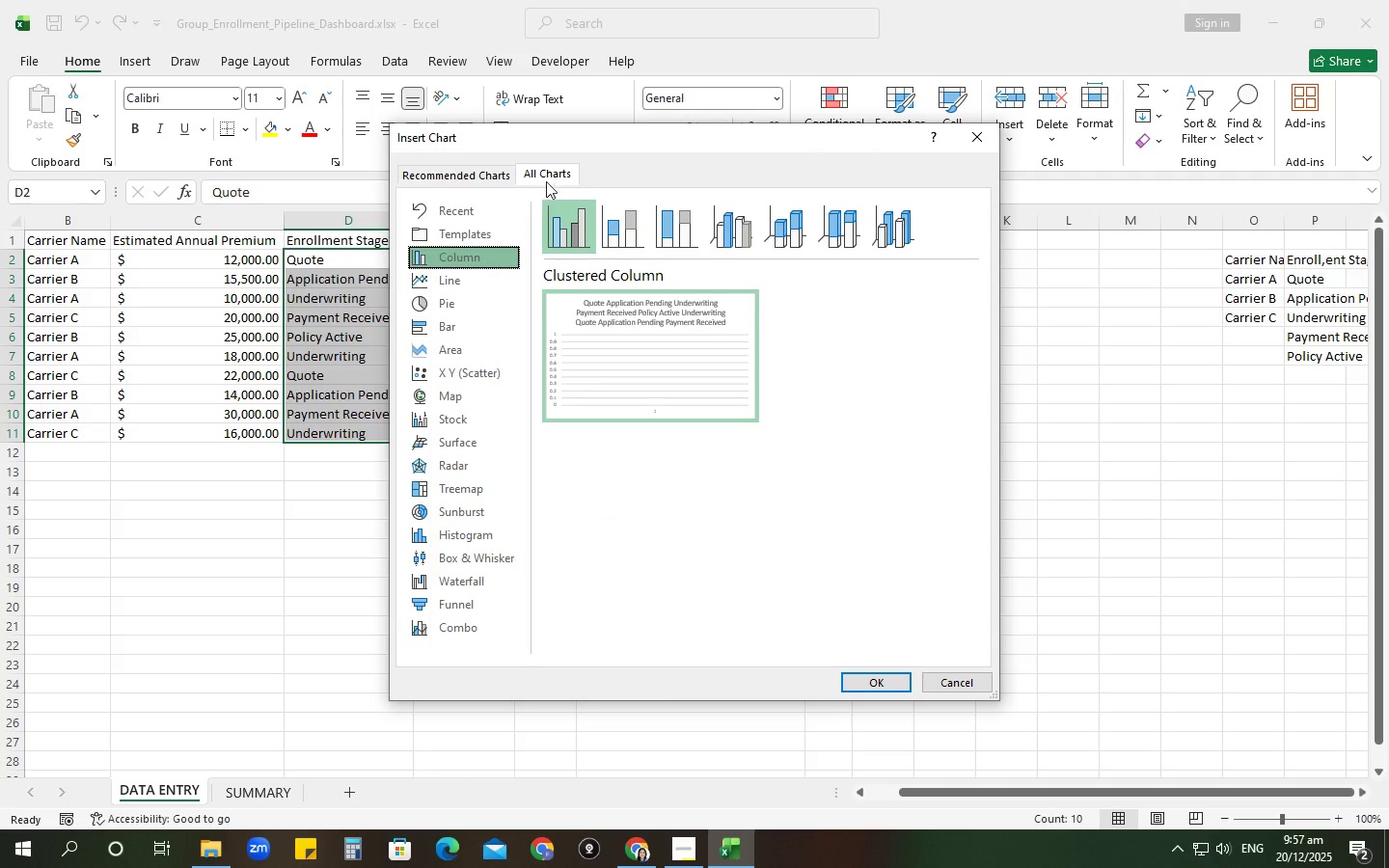 
left_click([476, 330])
 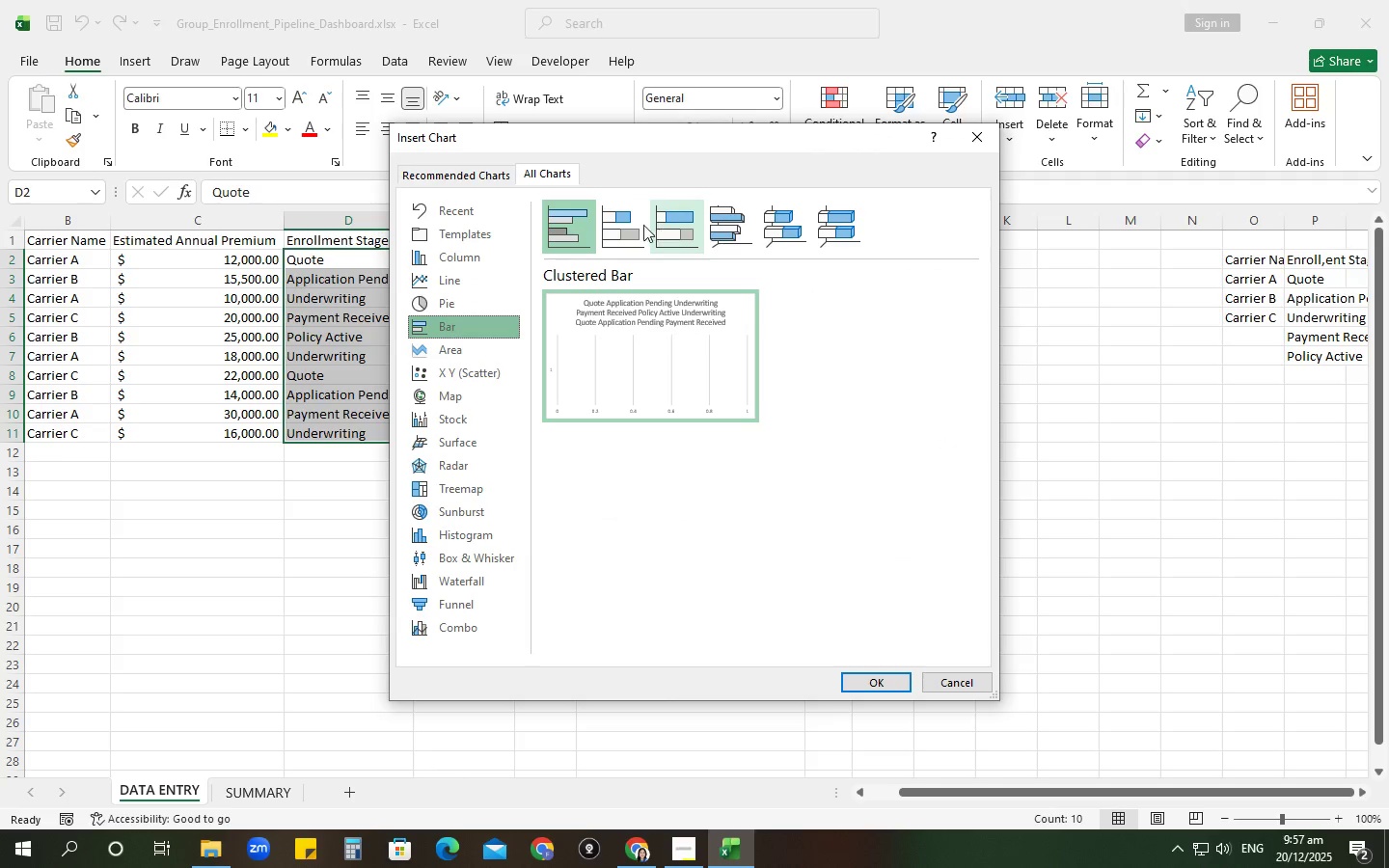 
left_click([629, 218])
 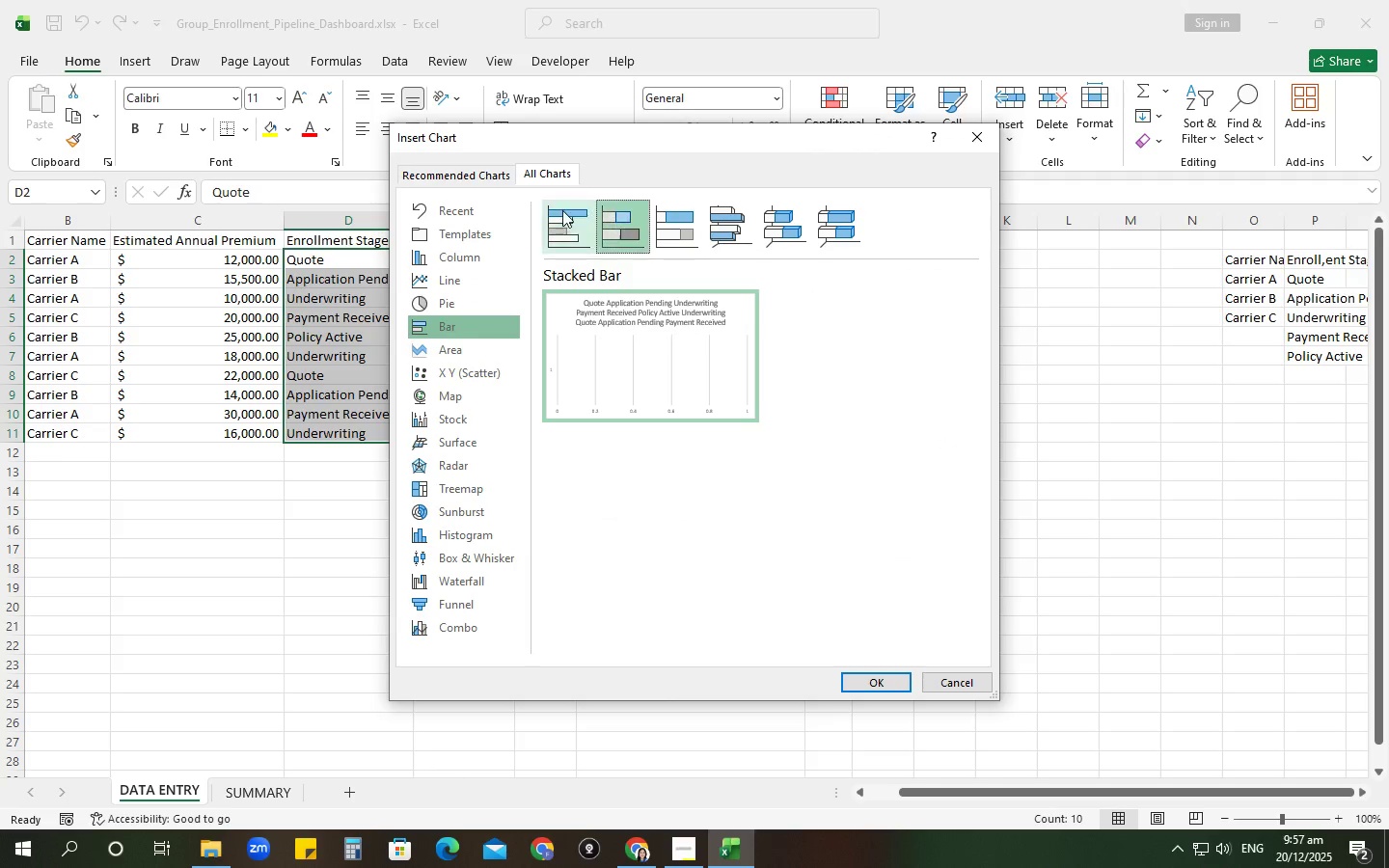 
left_click([562, 210])
 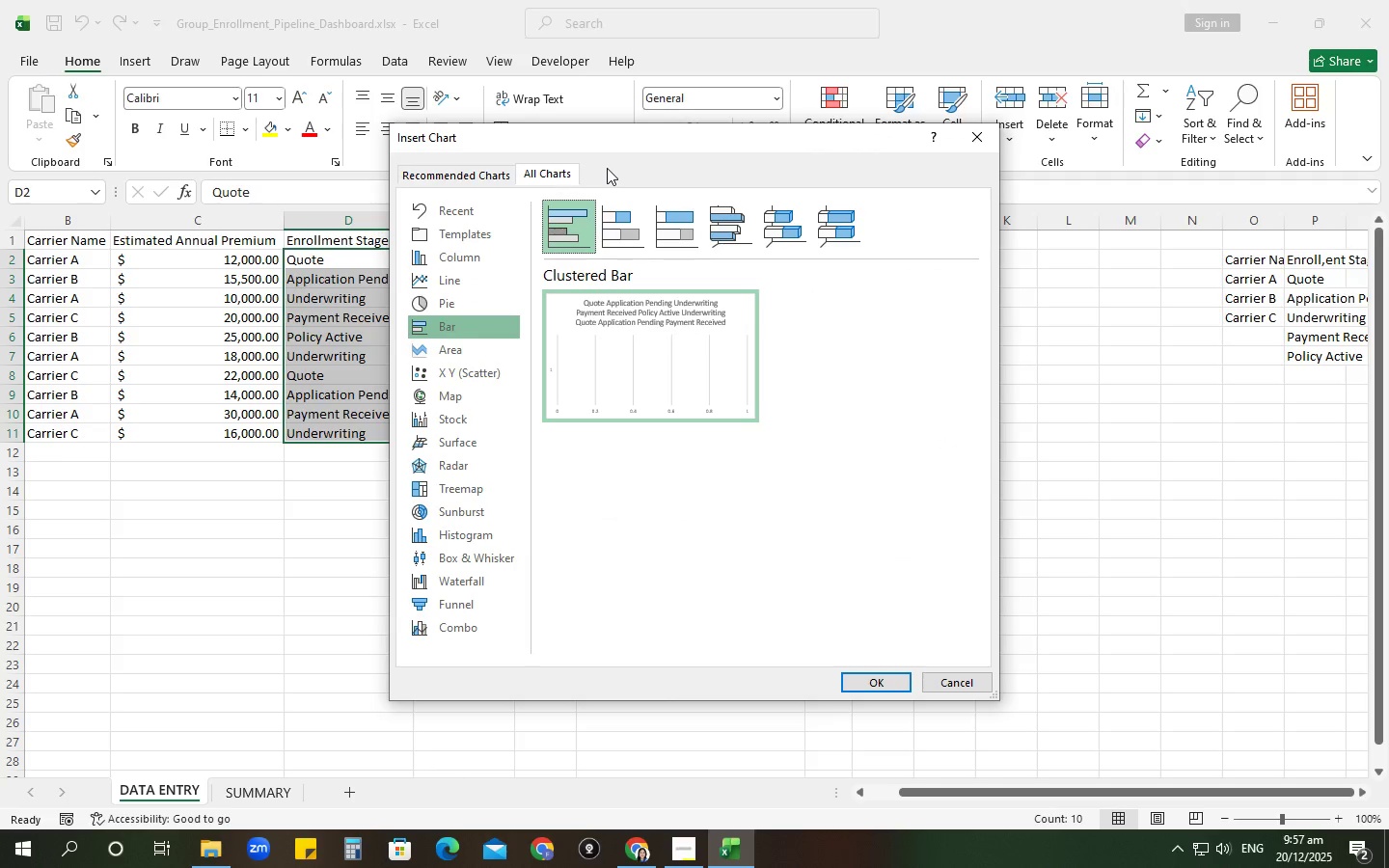 
wait(6.86)
 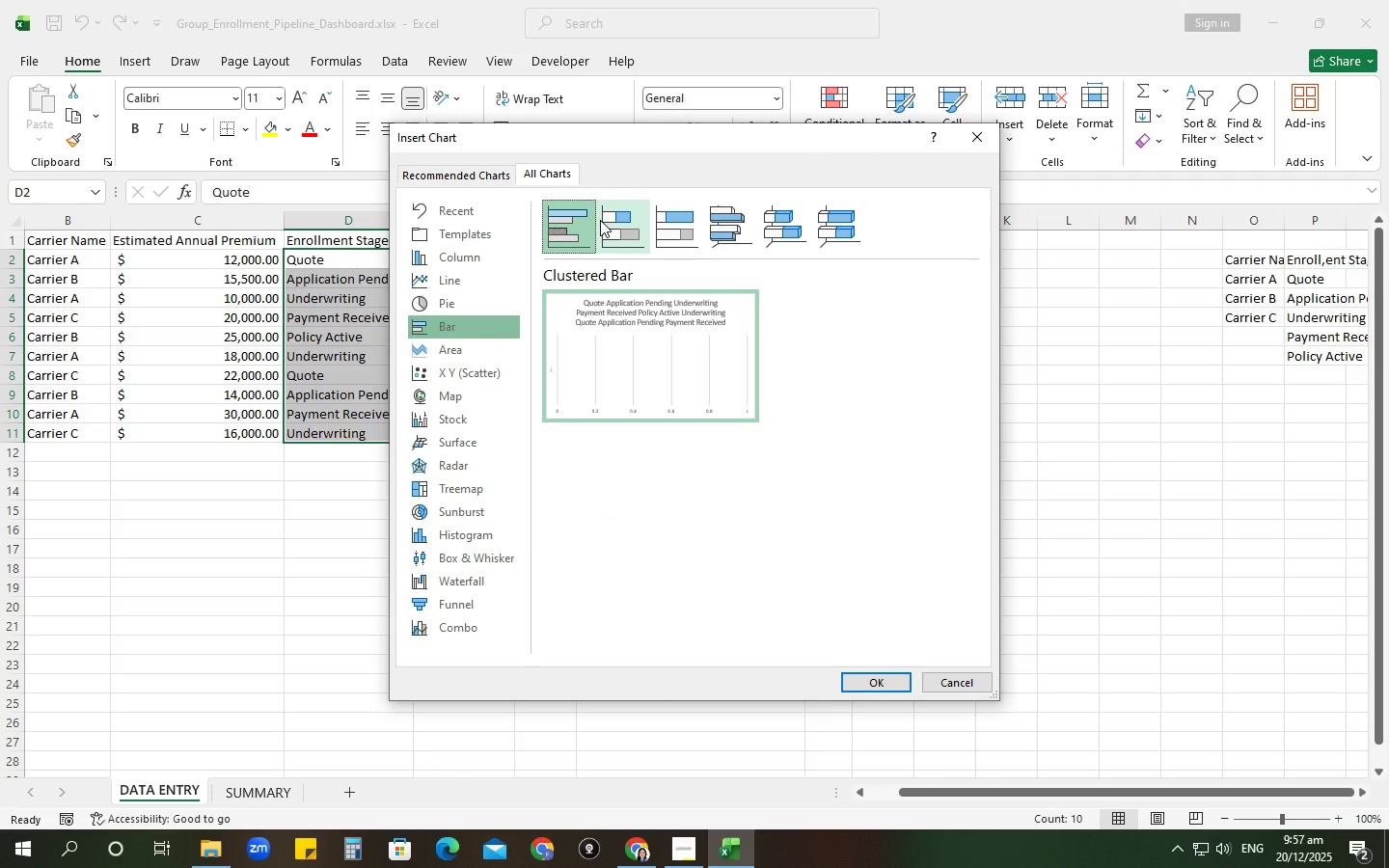 
left_click([443, 256])
 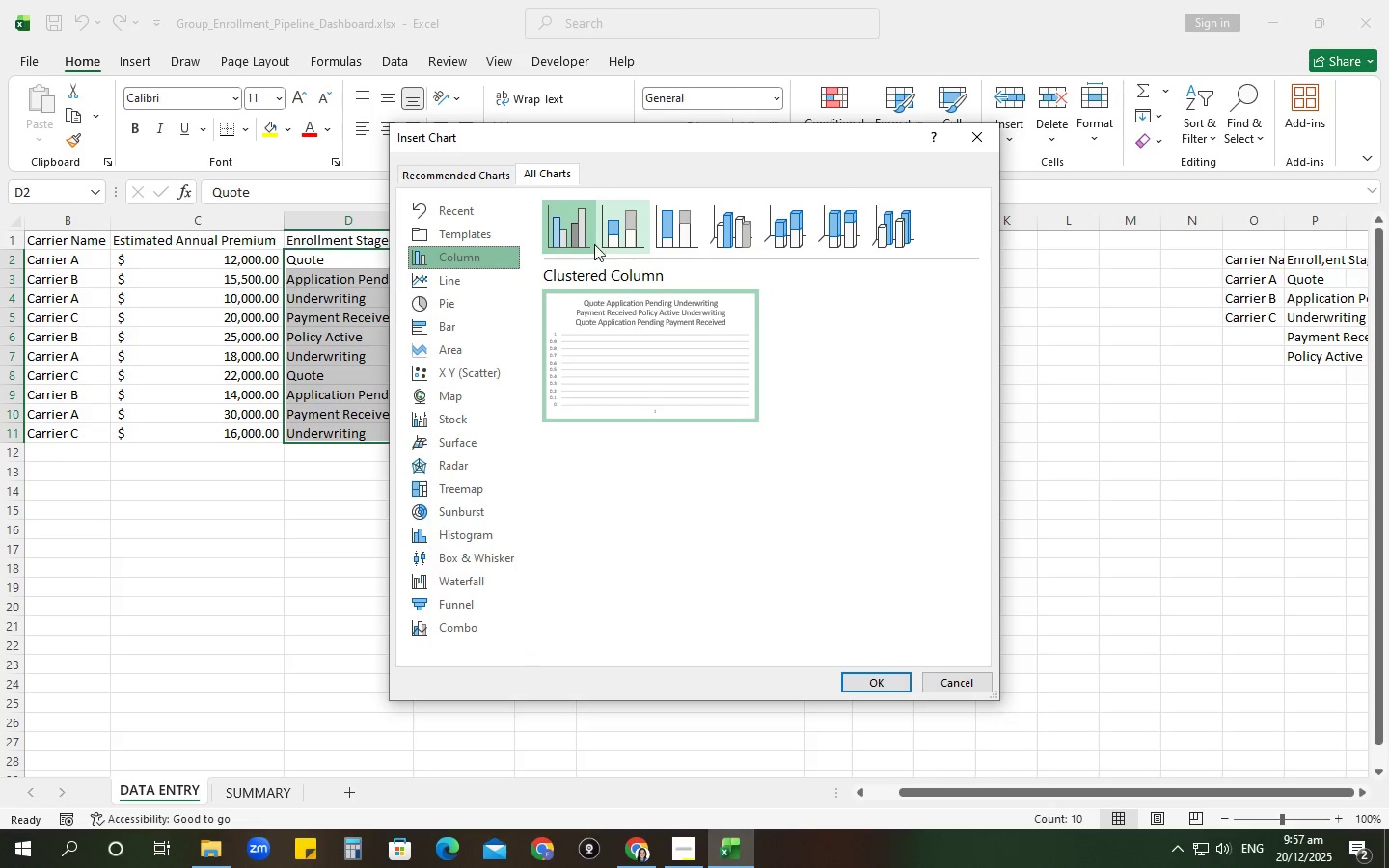 
left_click_drag(start_coordinate=[568, 230], to_coordinate=[572, 236])
 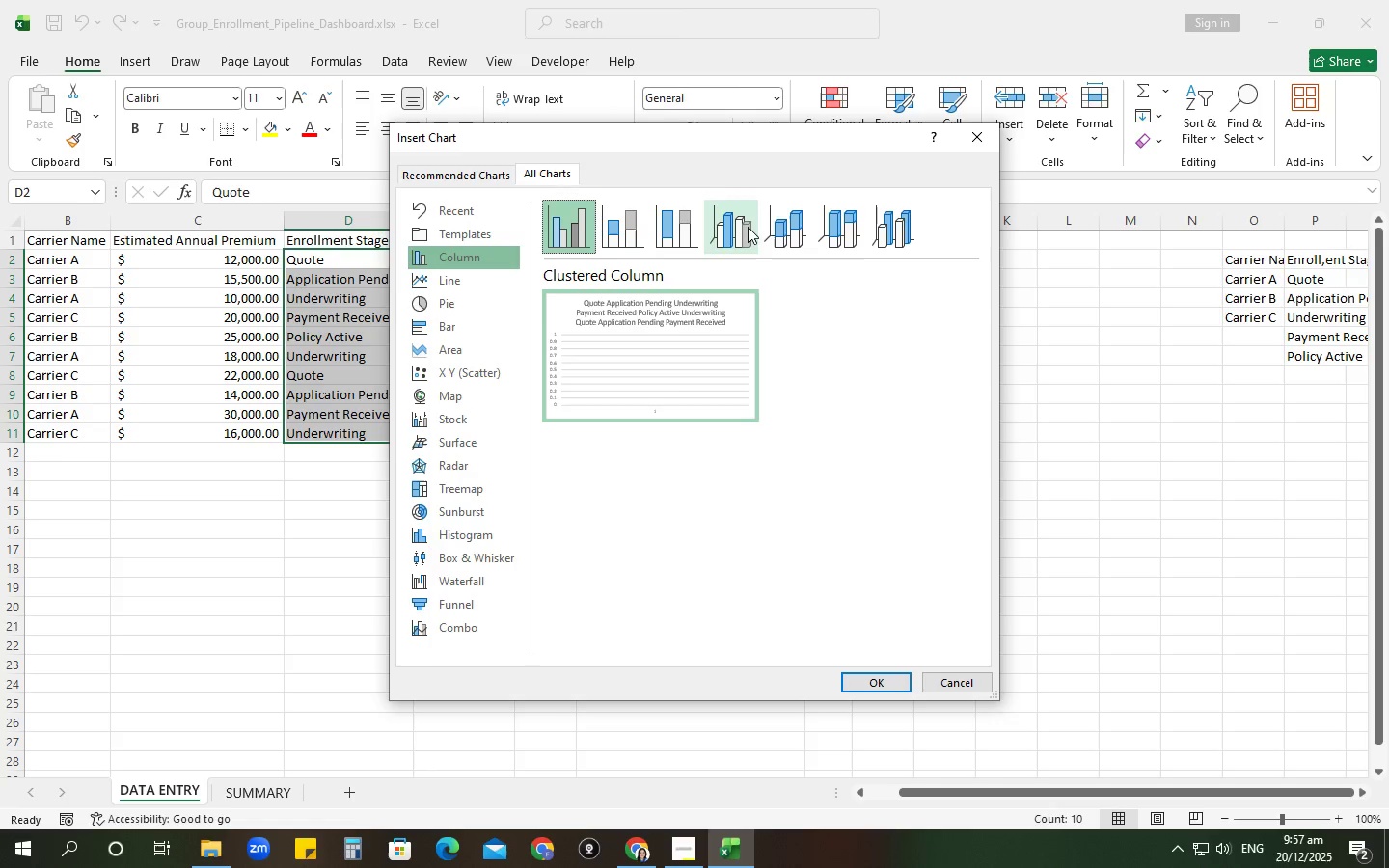 
left_click([773, 220])
 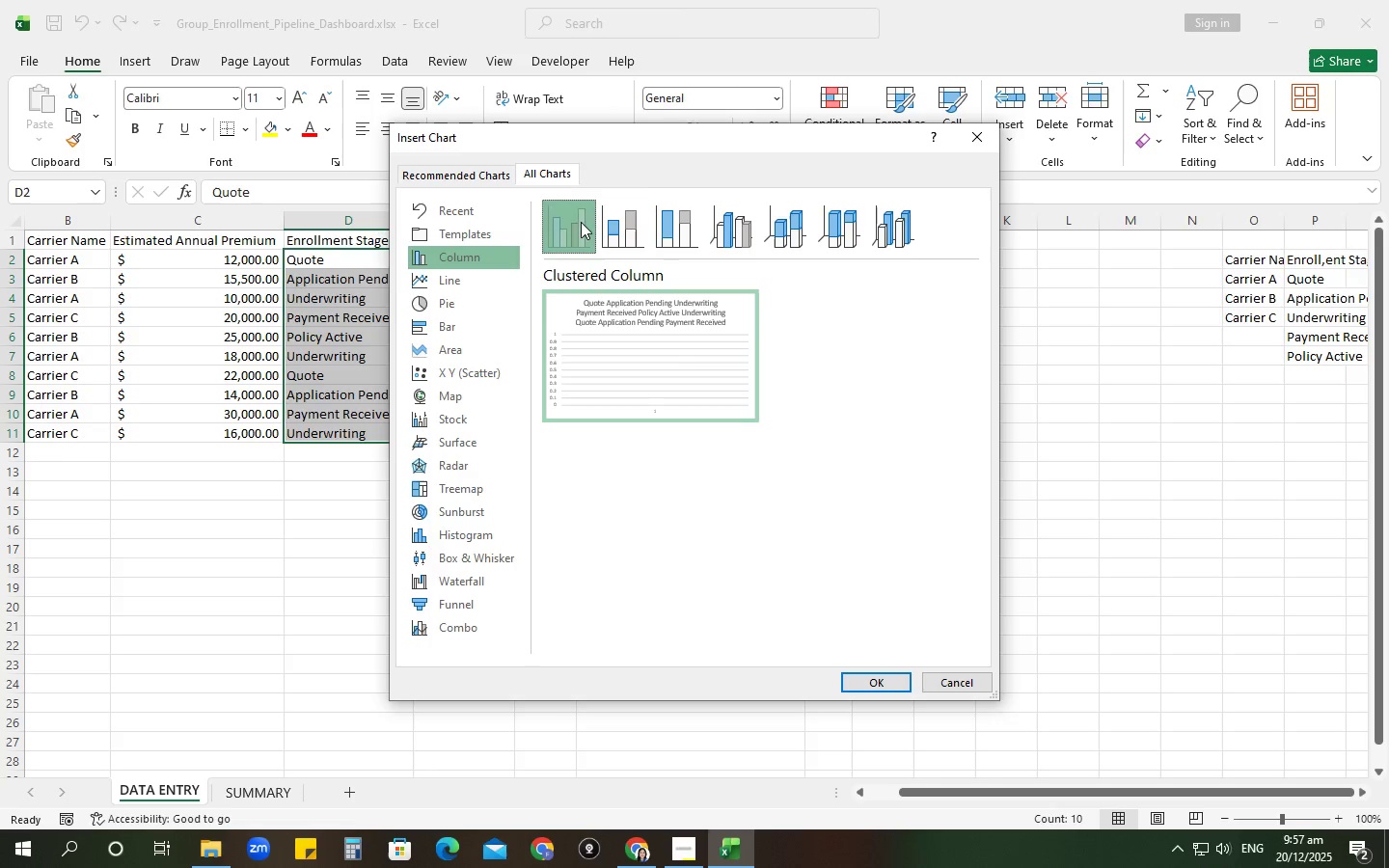 
double_click([620, 218])
 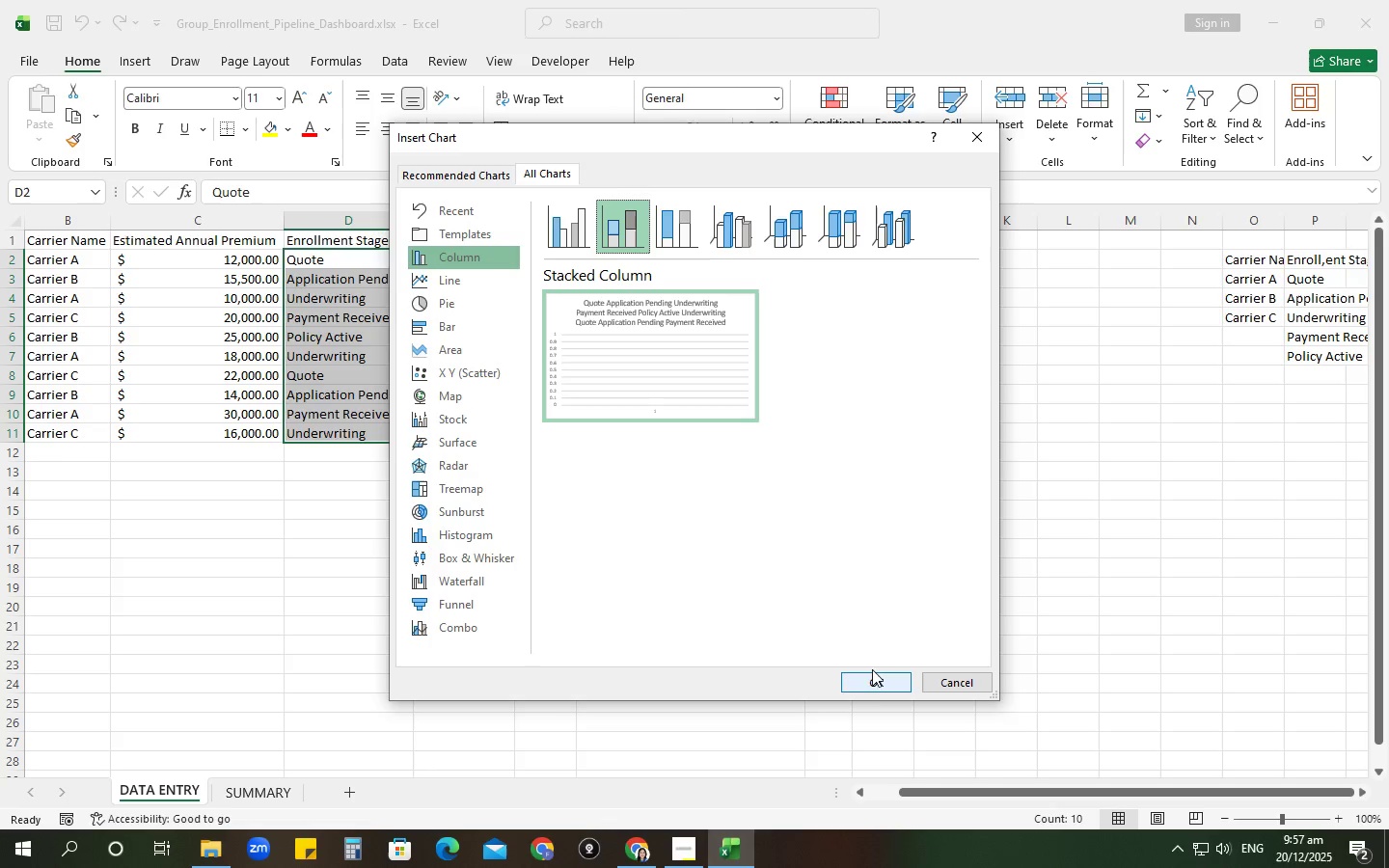 
left_click([872, 679])
 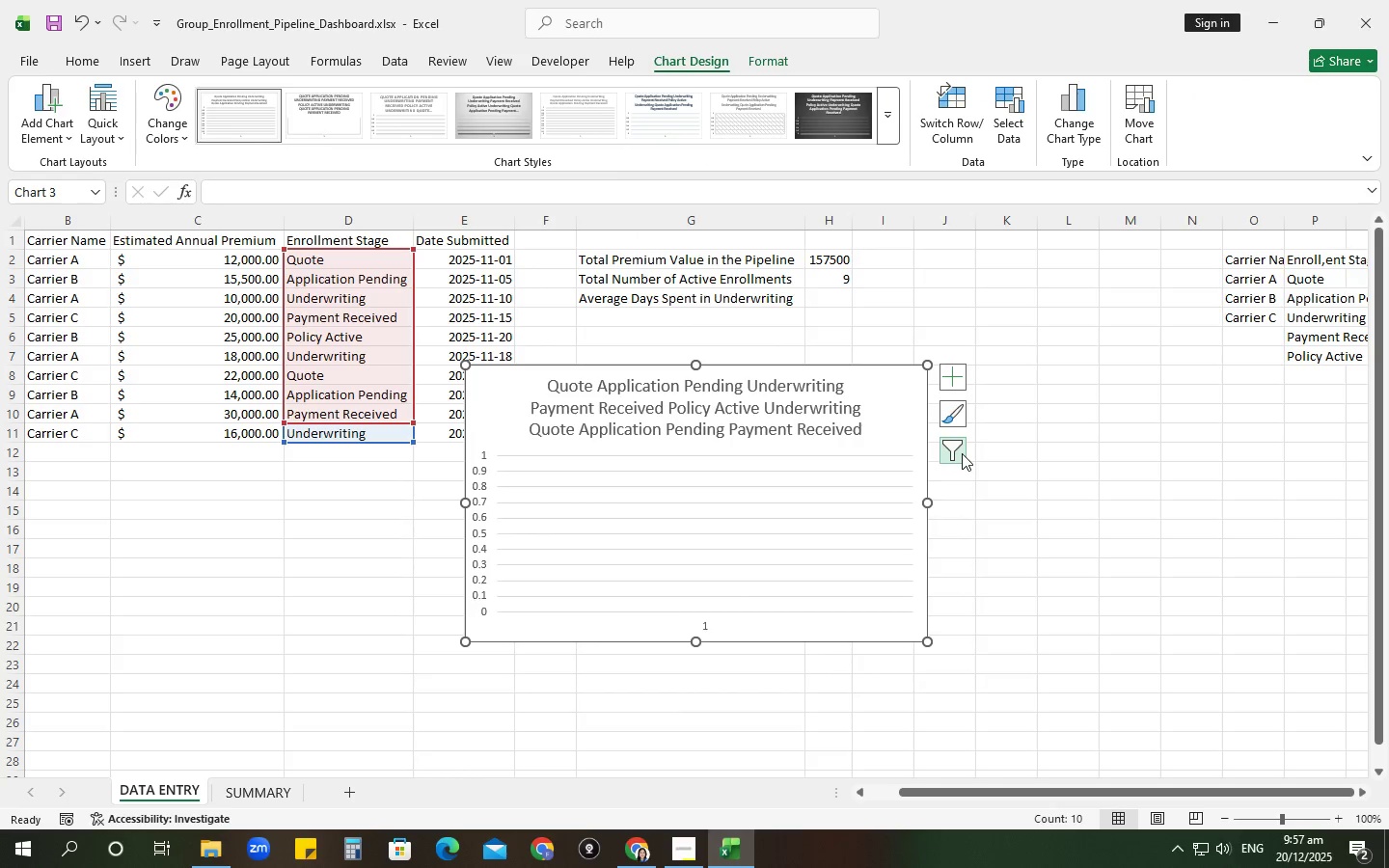 
key(Backspace)
 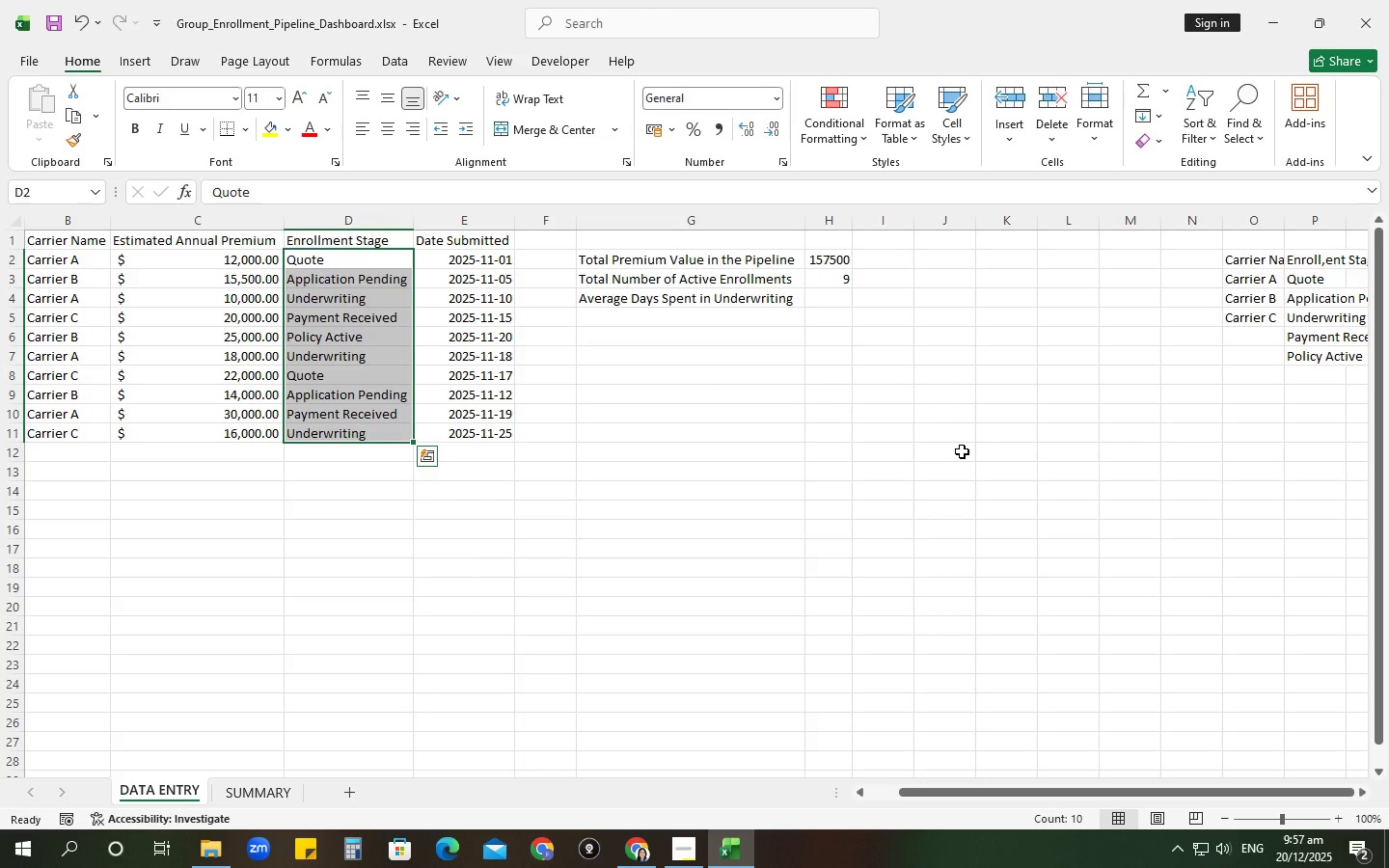 
wait(9.12)
 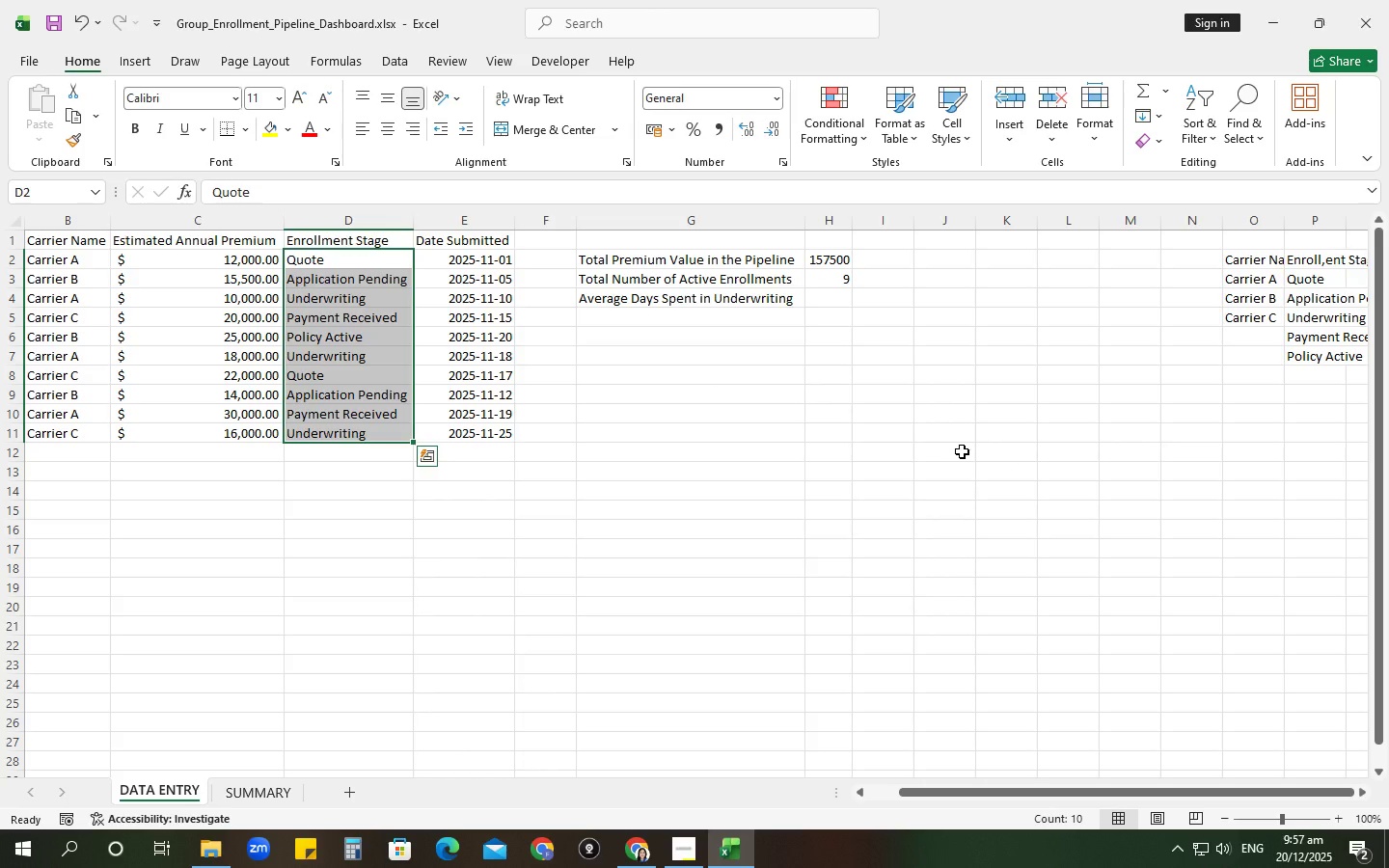 
left_click_drag(start_coordinate=[83, 237], to_coordinate=[62, 439])
 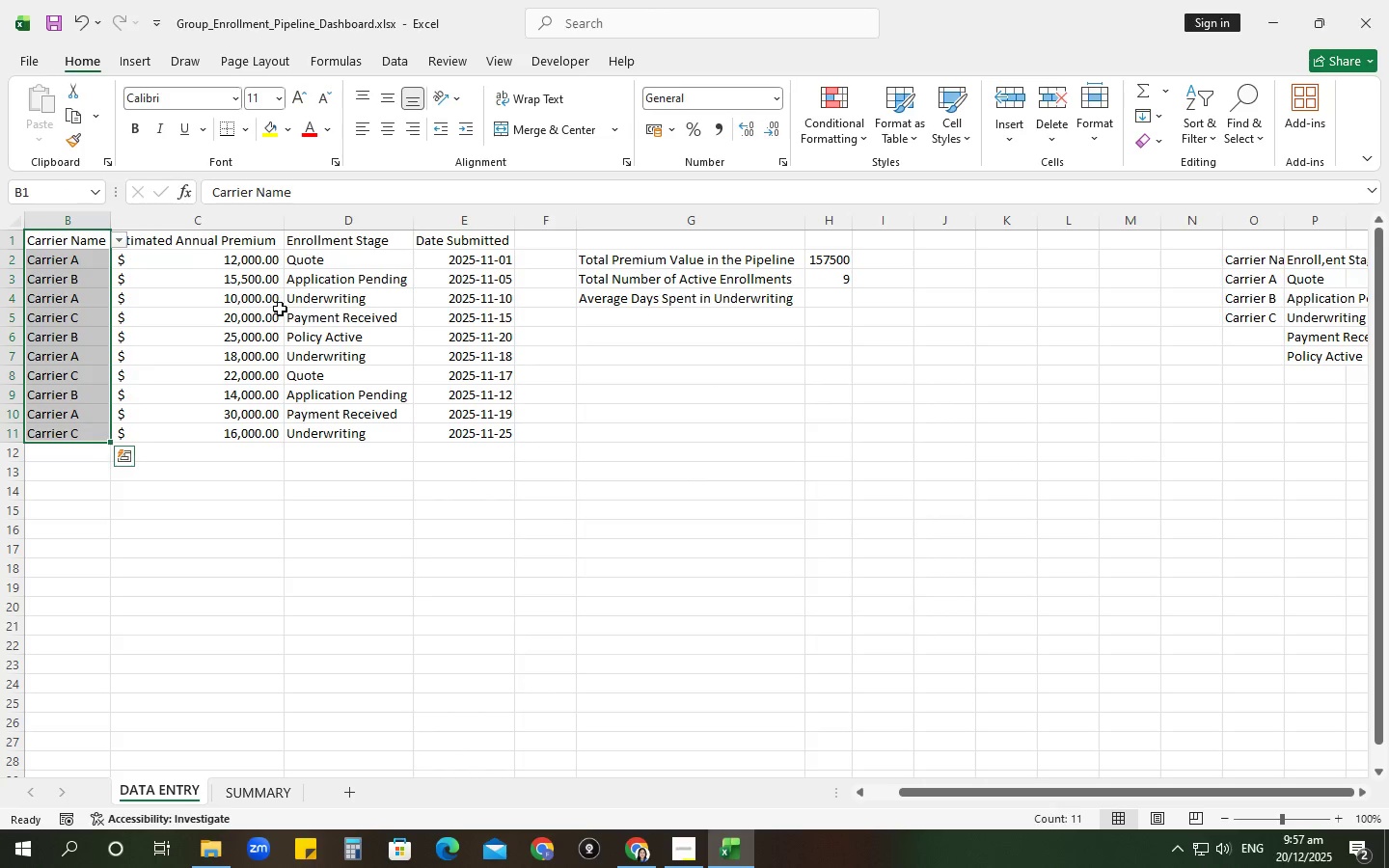 
hold_key(key=ControlLeft, duration=1.44)
left_click_drag(start_coordinate=[360, 239], to_coordinate=[350, 424])
 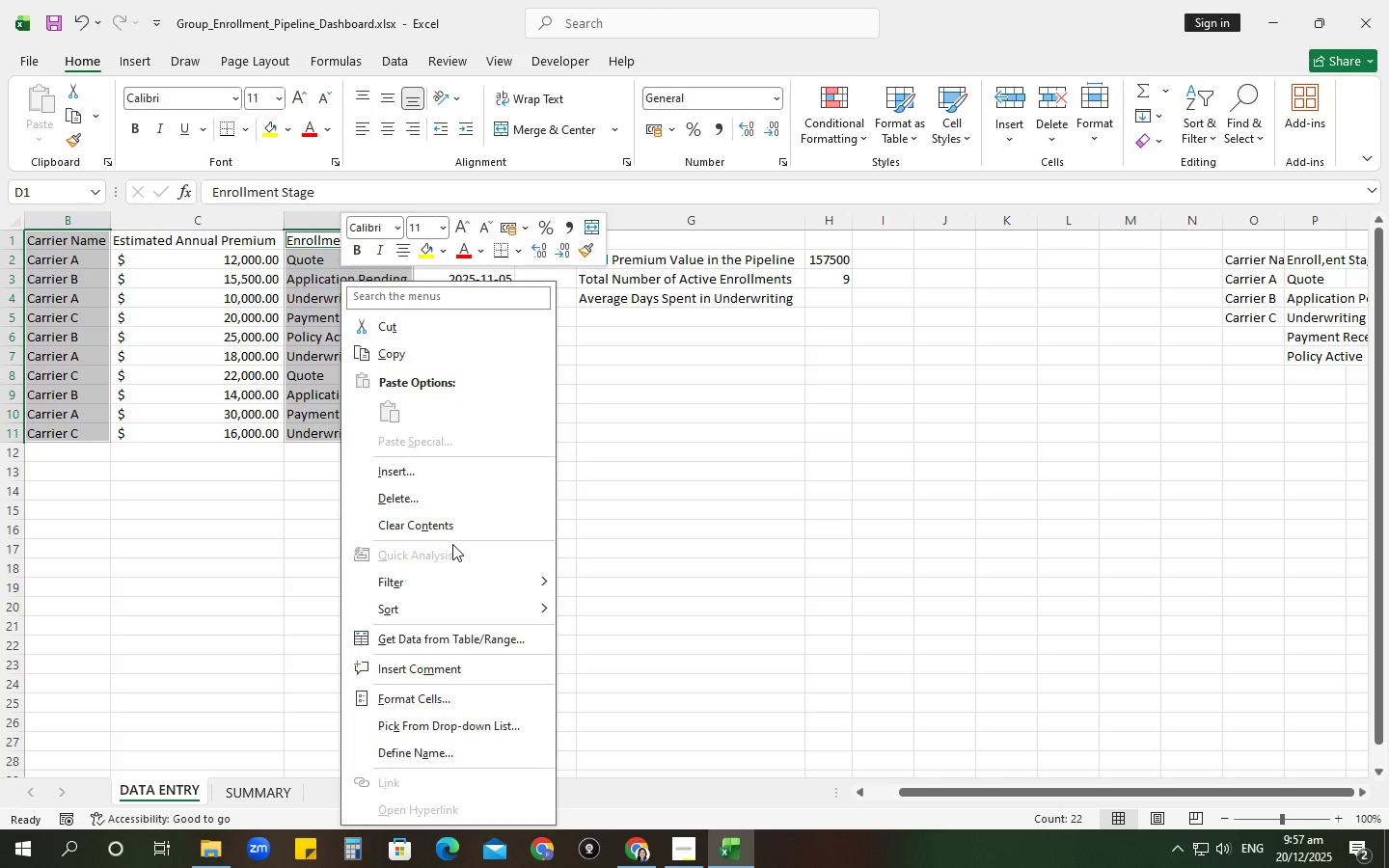 
left_click([219, 409])
 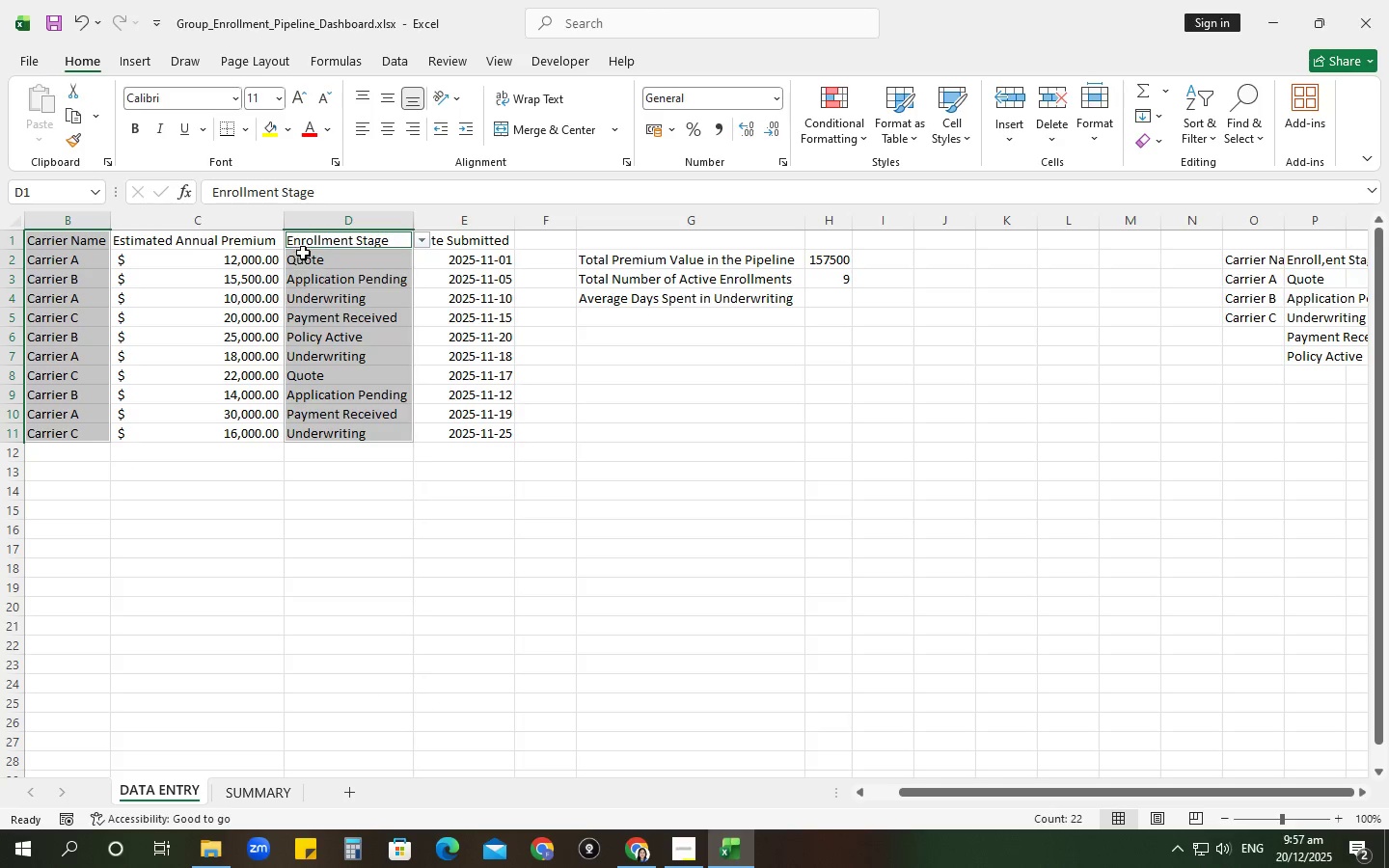 
left_click([309, 241])
 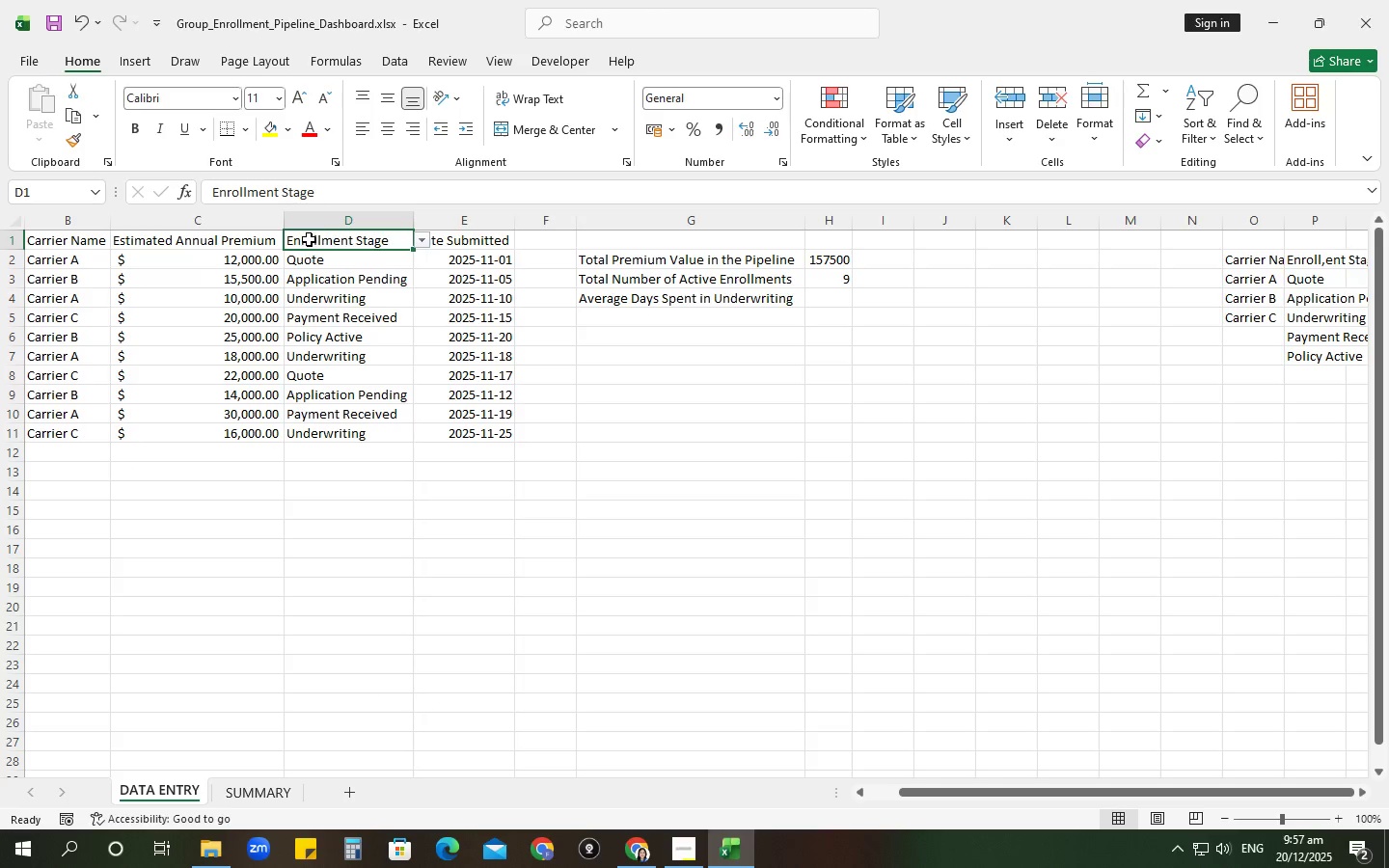 
left_click_drag(start_coordinate=[309, 239], to_coordinate=[321, 404])
 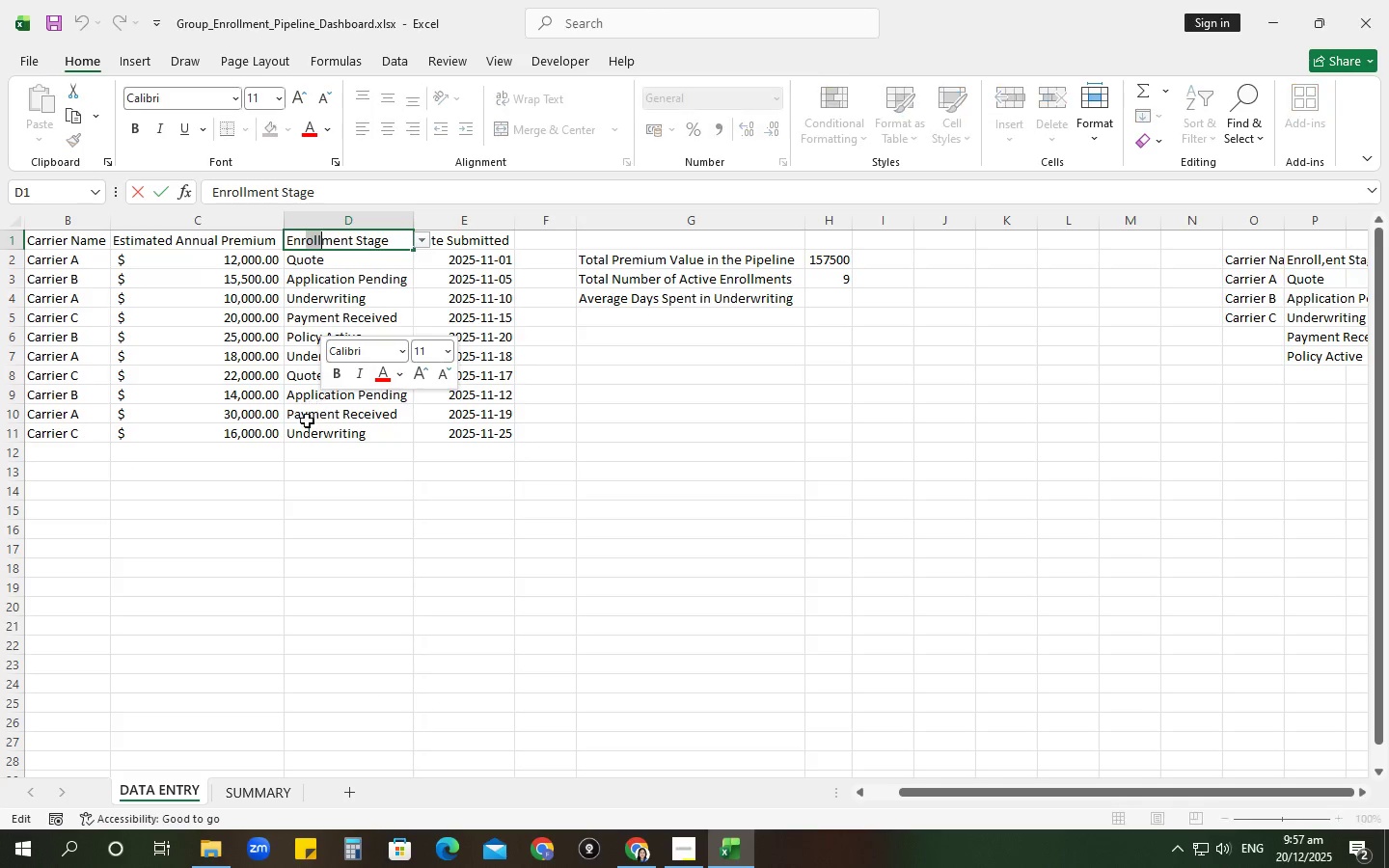 
left_click([299, 429])
 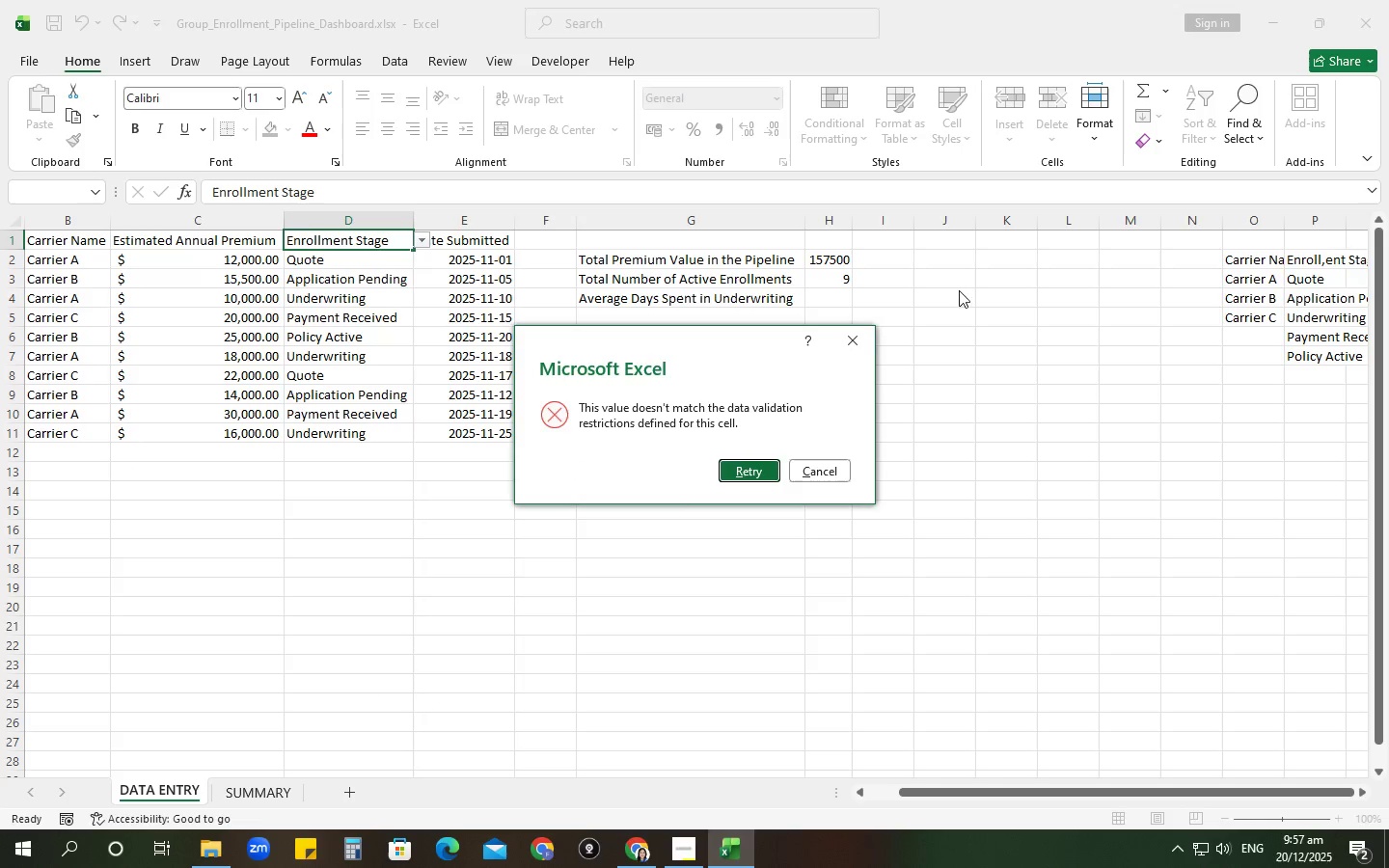 
left_click([874, 332])
 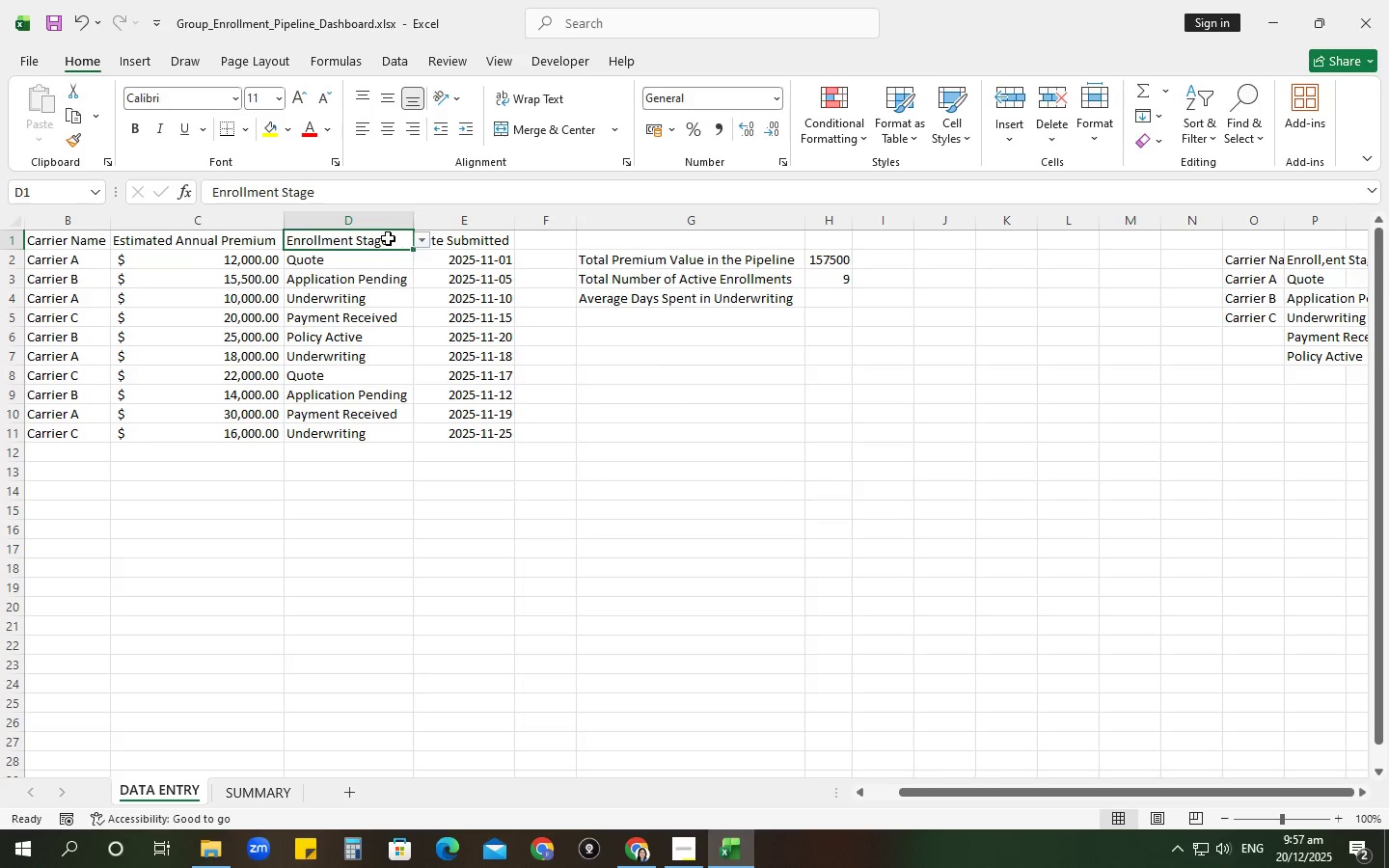 
left_click_drag(start_coordinate=[387, 237], to_coordinate=[379, 438])
 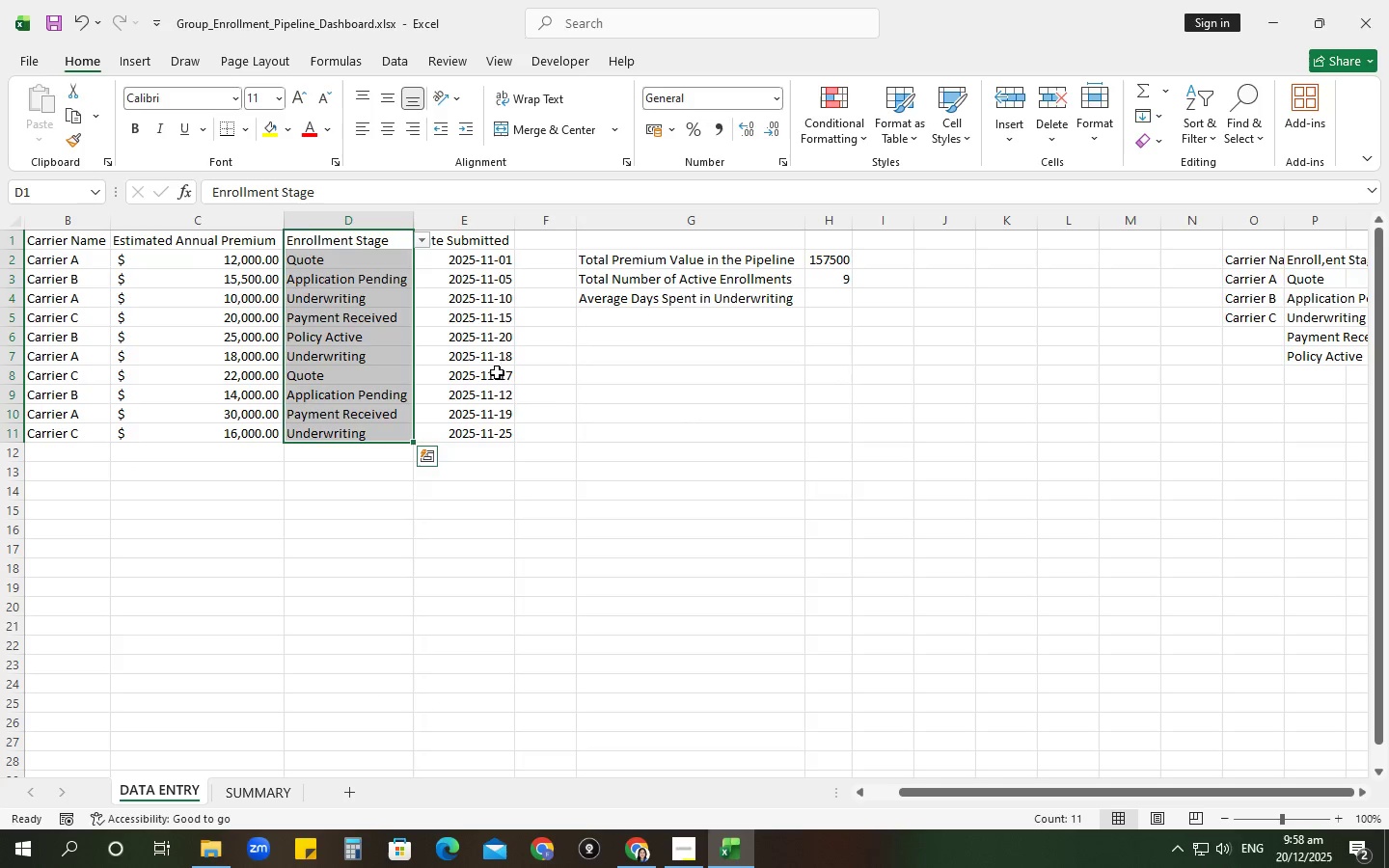 
left_click([545, 417])
 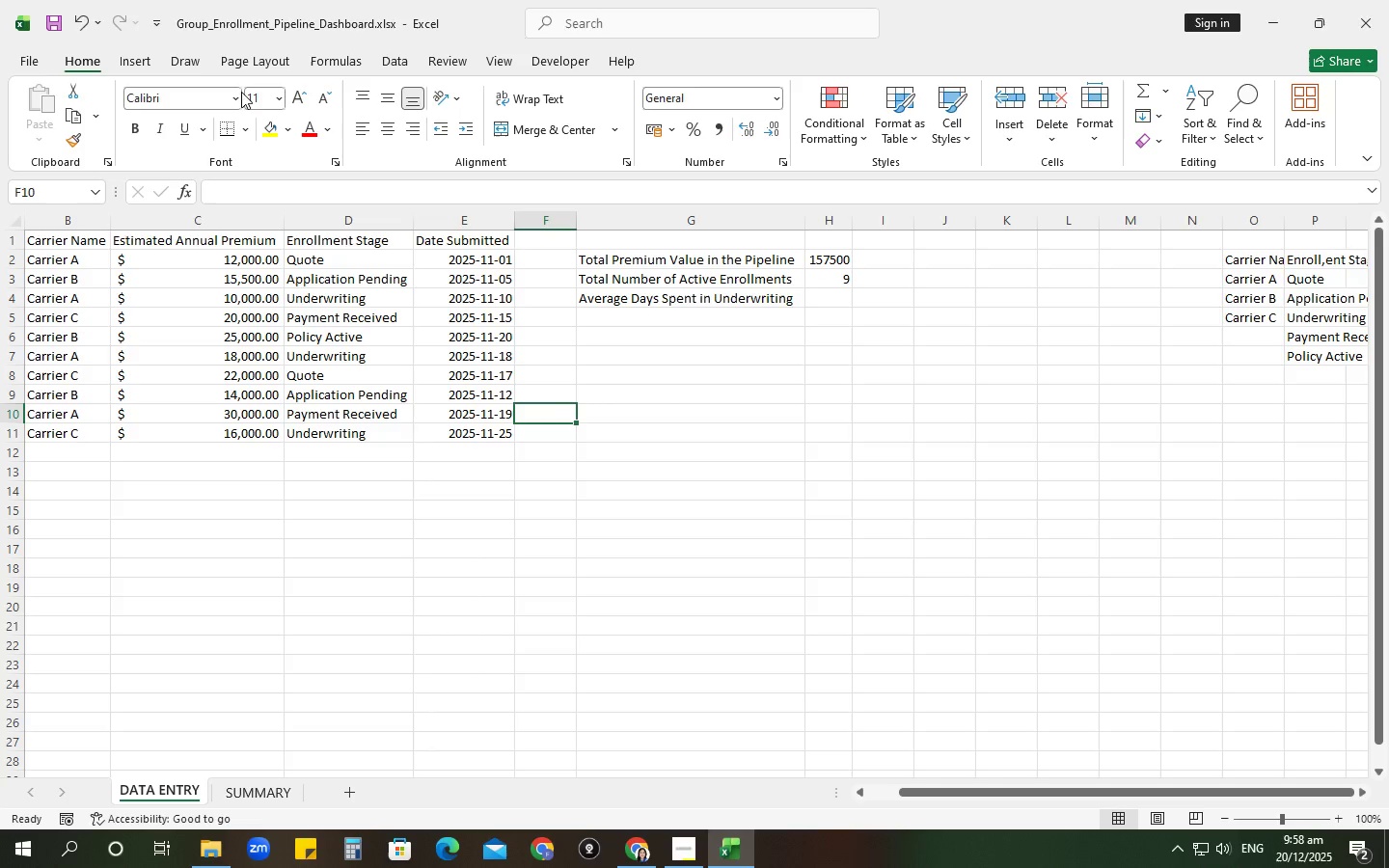 
left_click([194, 71])
 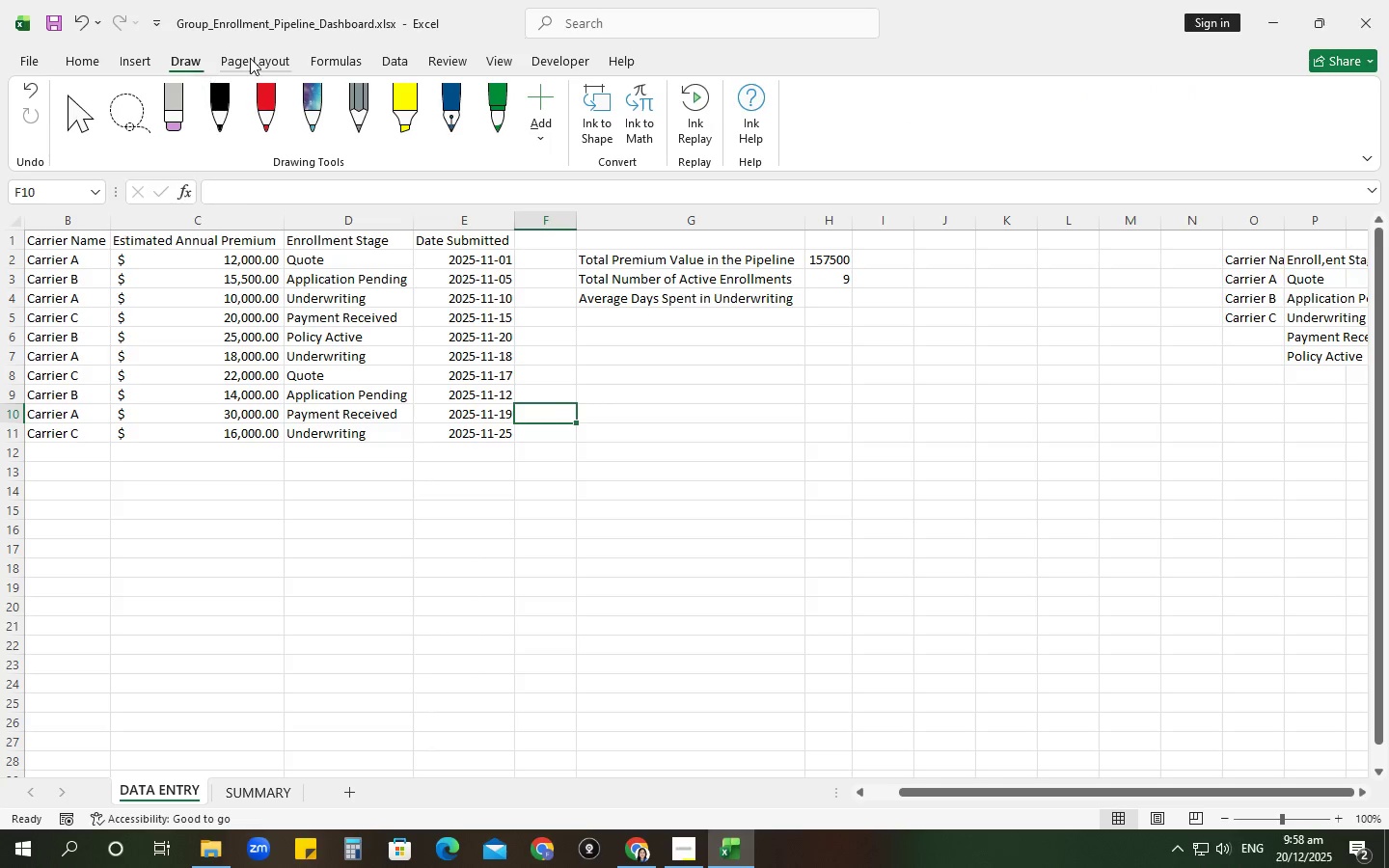 
left_click([250, 58])
 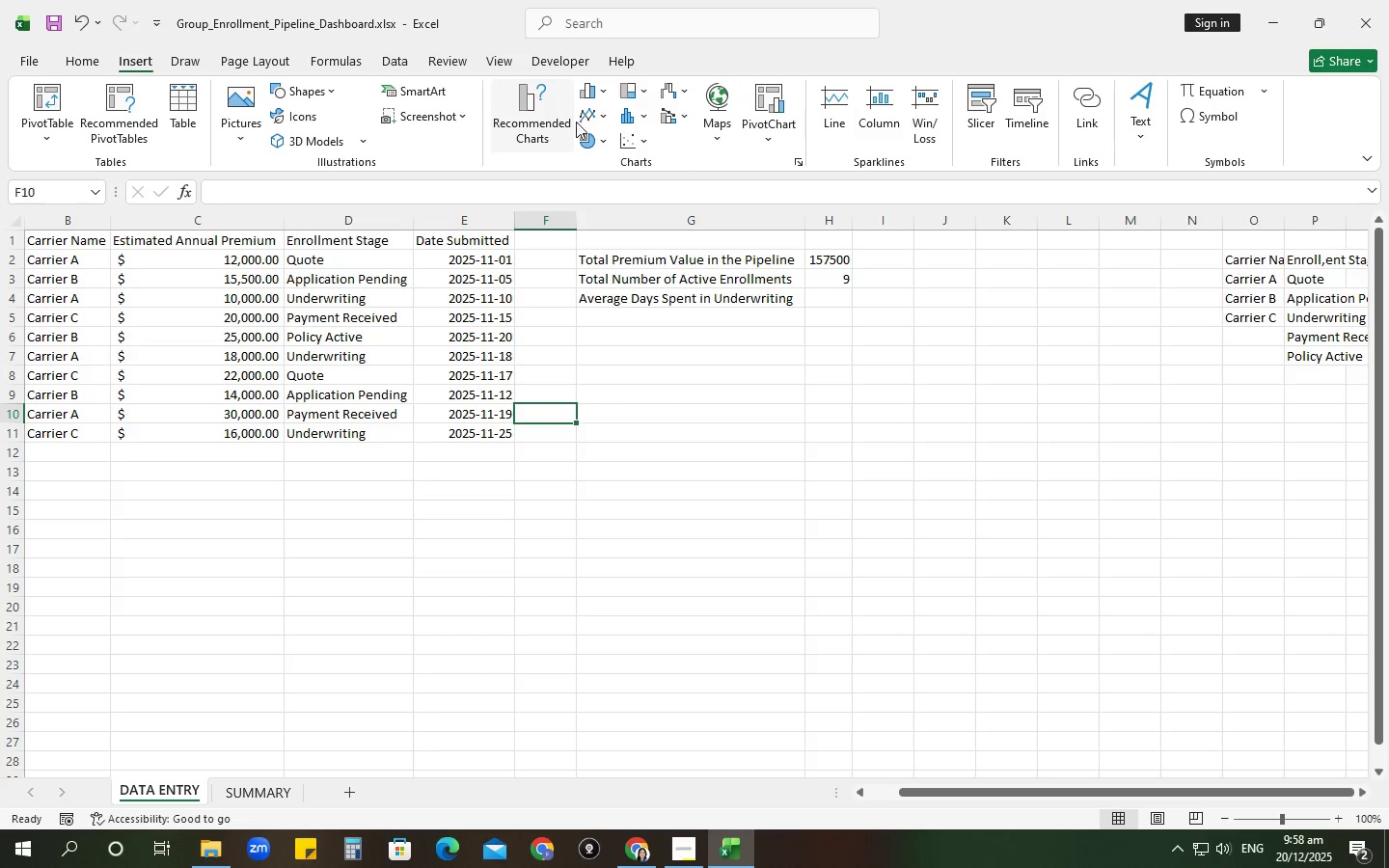 
left_click([792, 162])
 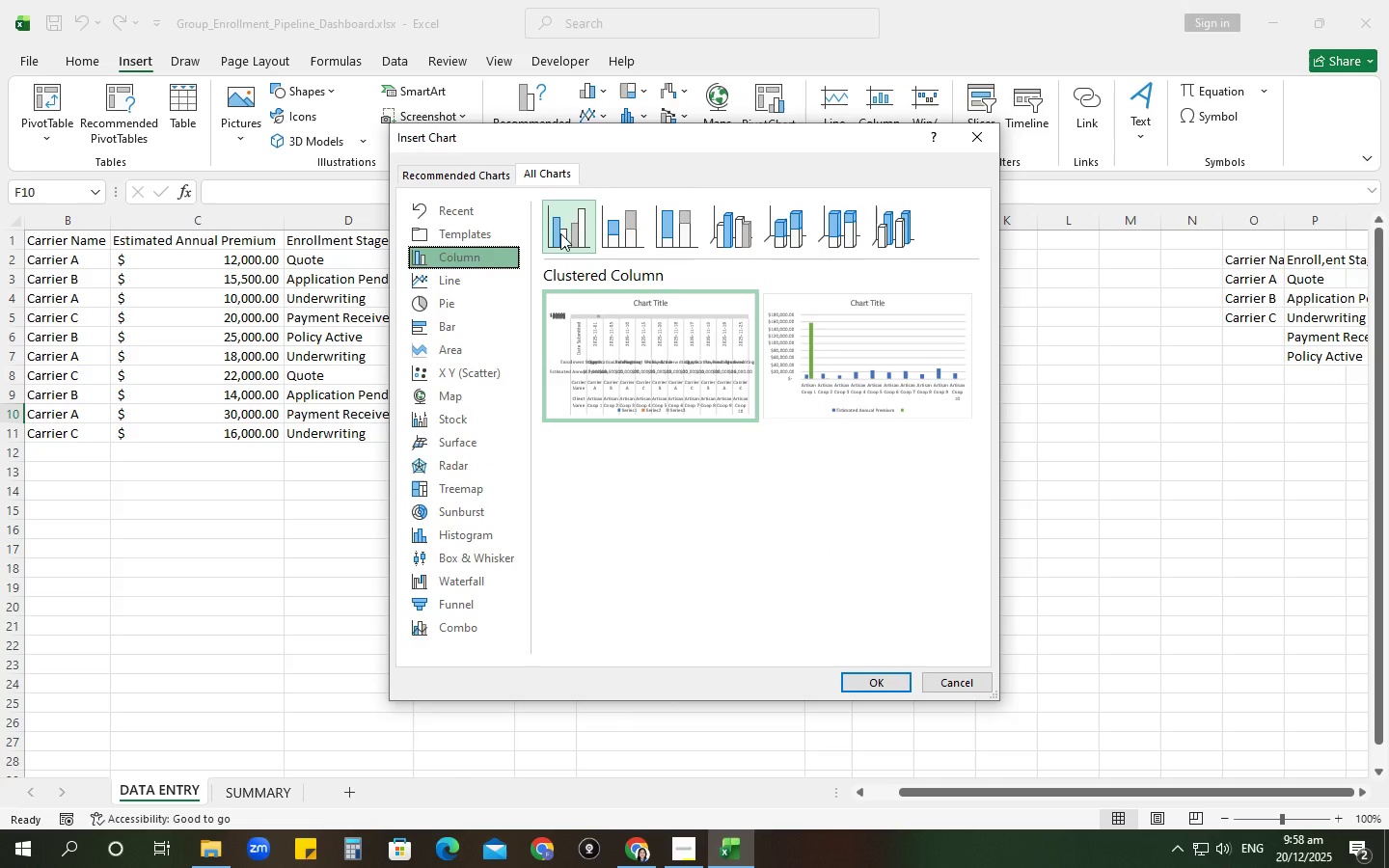 
left_click([853, 687])
 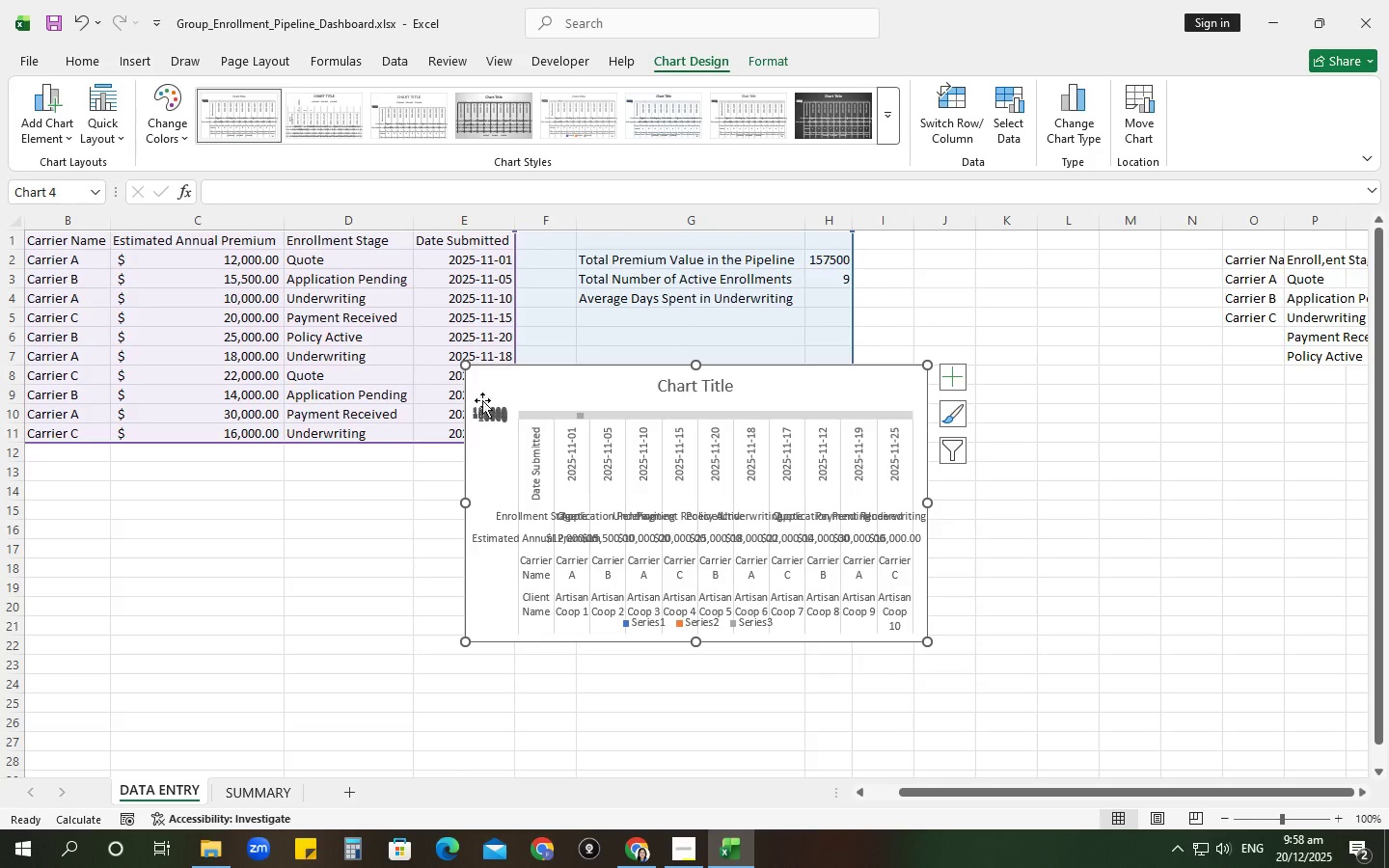 
scroll: coordinate [329, 580], scroll_direction: up, amount: 4.0
 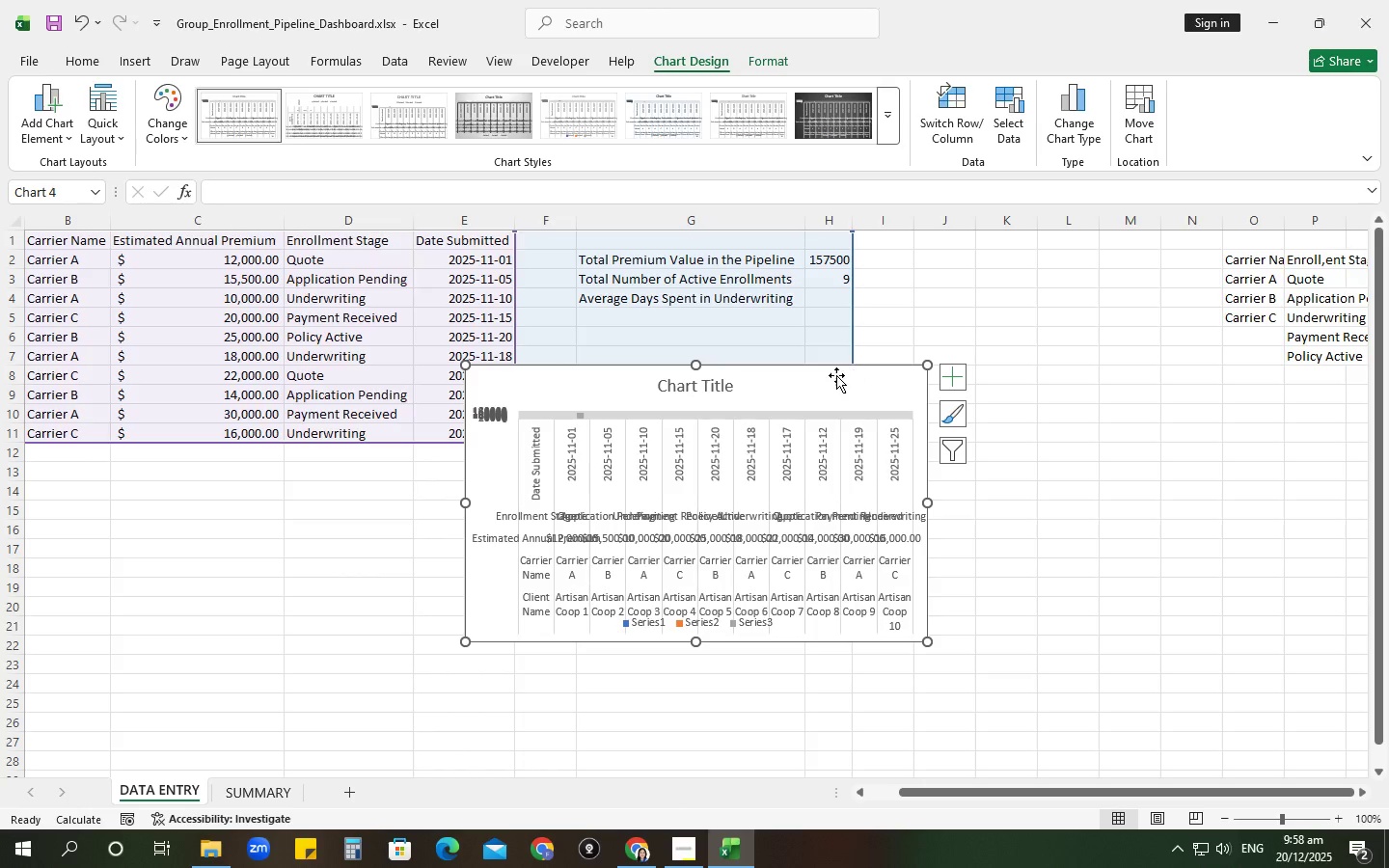 
left_click_drag(start_coordinate=[836, 375], to_coordinate=[1112, 502])
 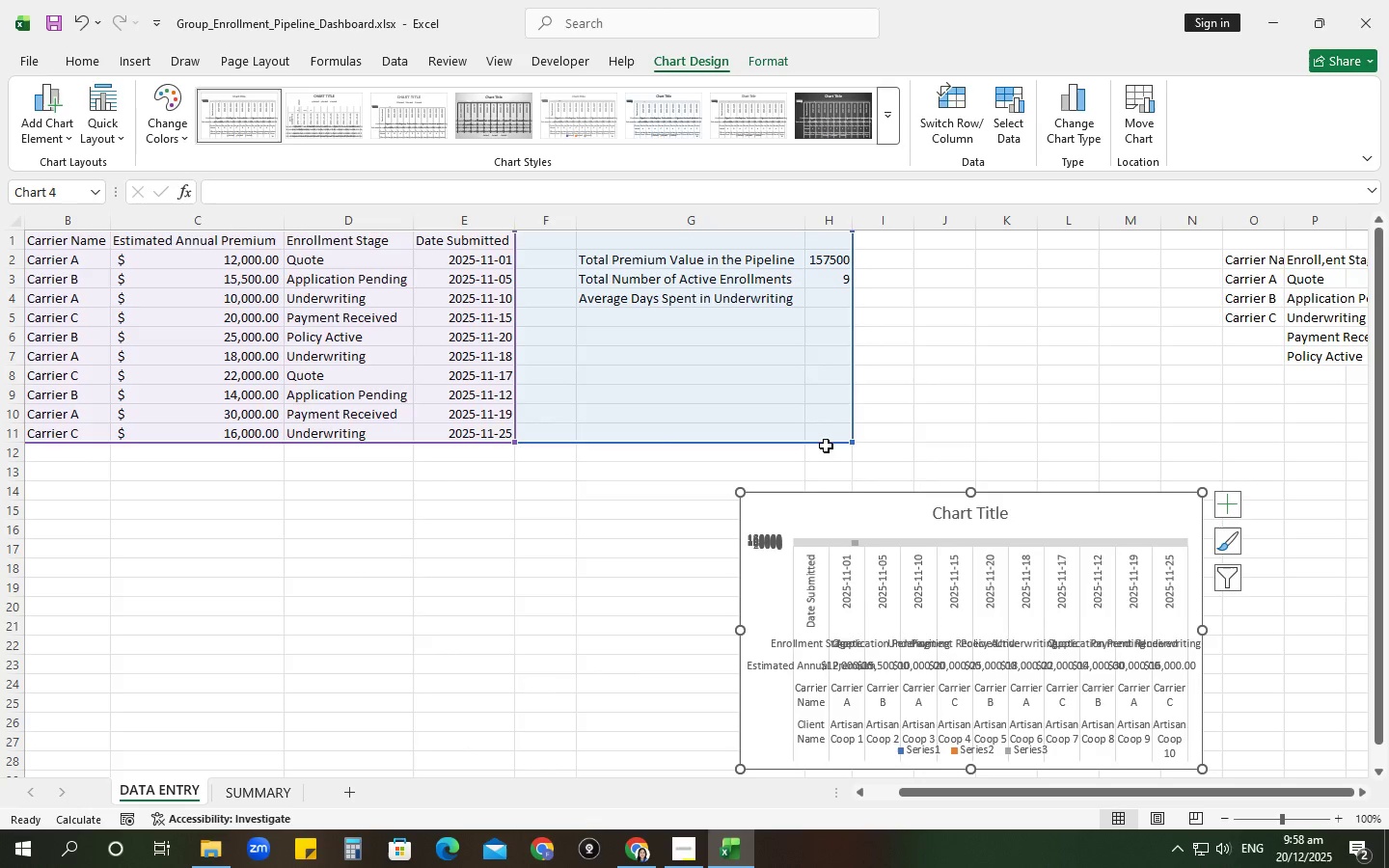 
scroll: coordinate [826, 446], scroll_direction: up, amount: 2.0
 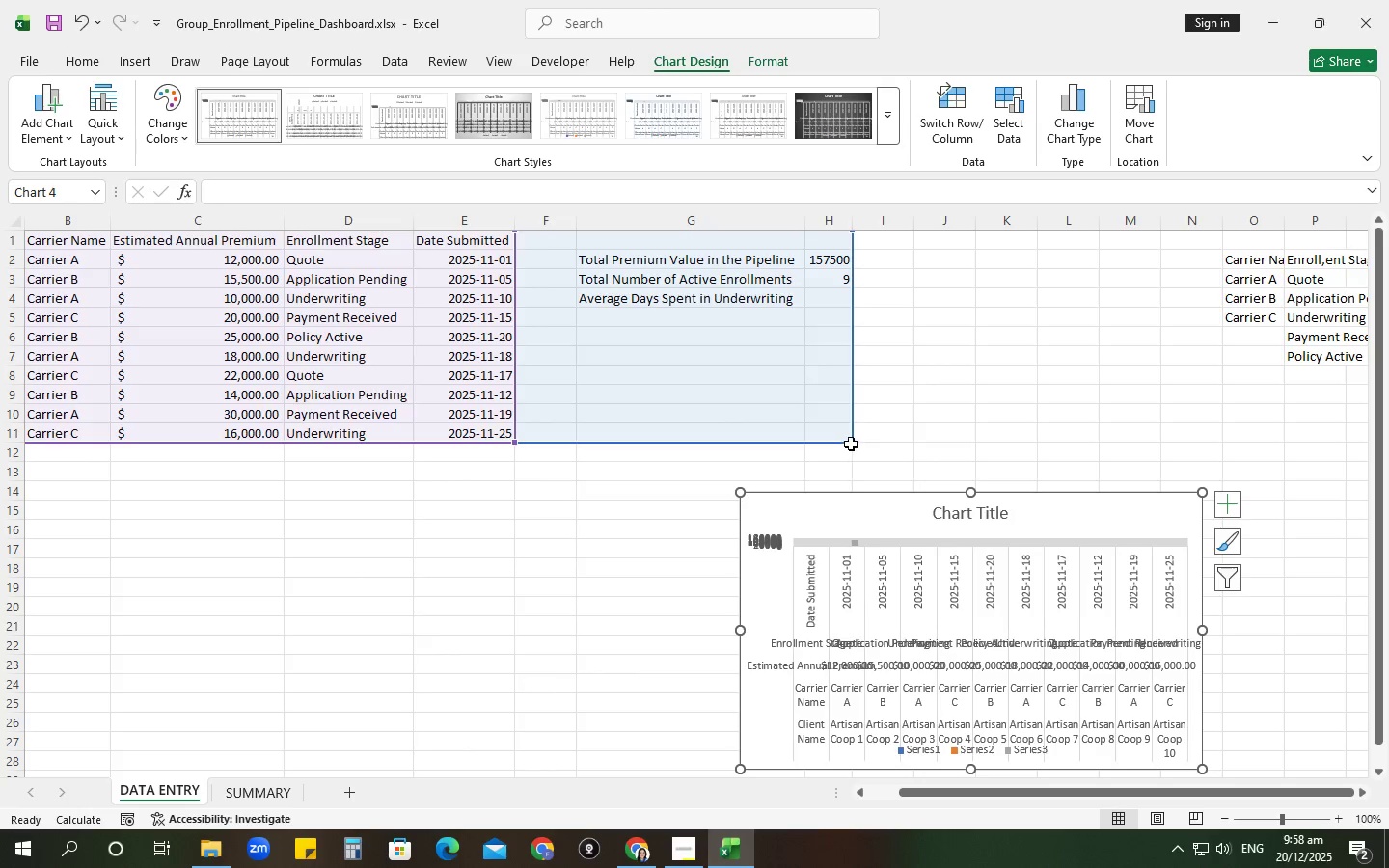 
left_click_drag(start_coordinate=[852, 442], to_coordinate=[471, 442])
 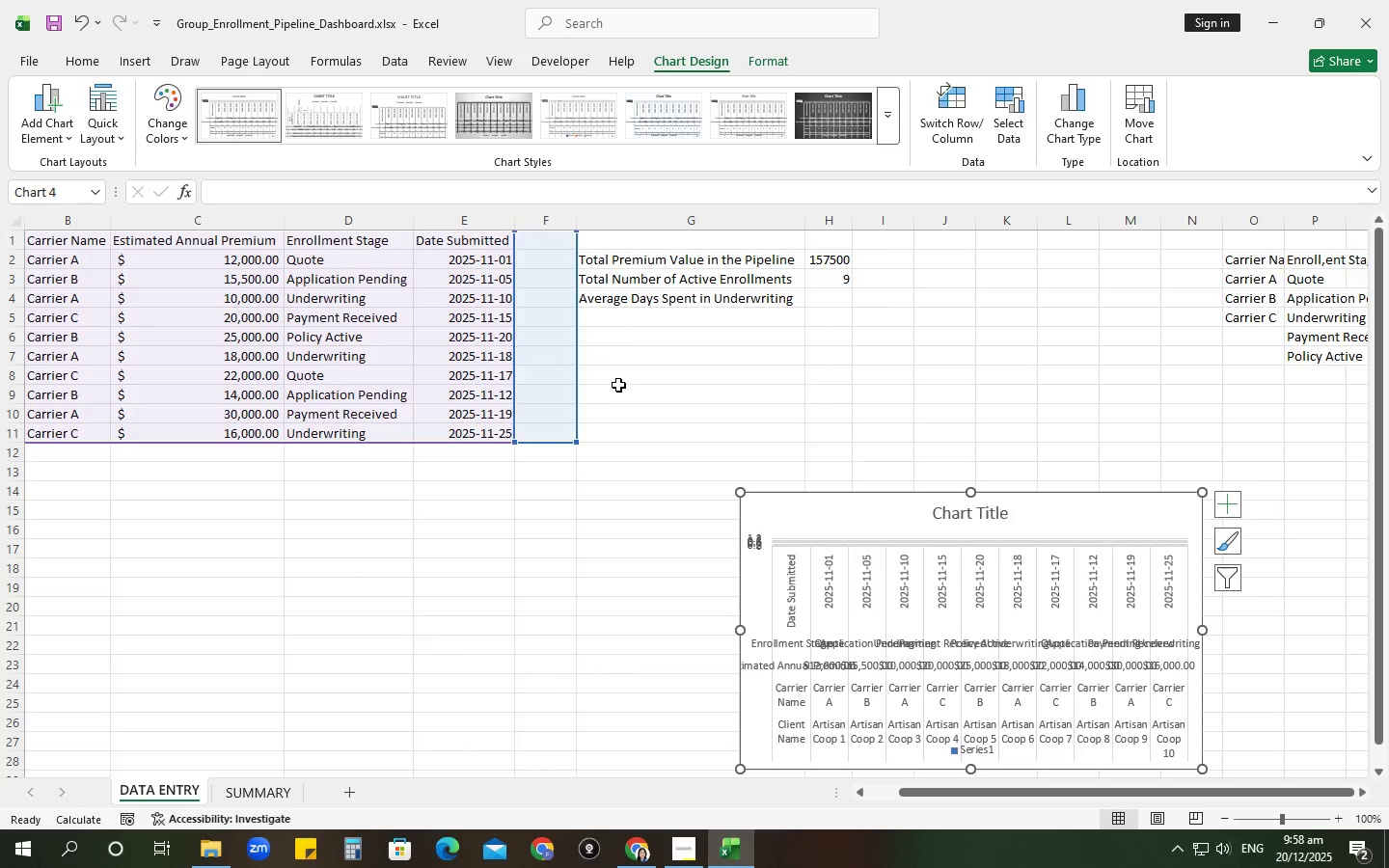 
scroll: coordinate [618, 388], scroll_direction: up, amount: 5.0
 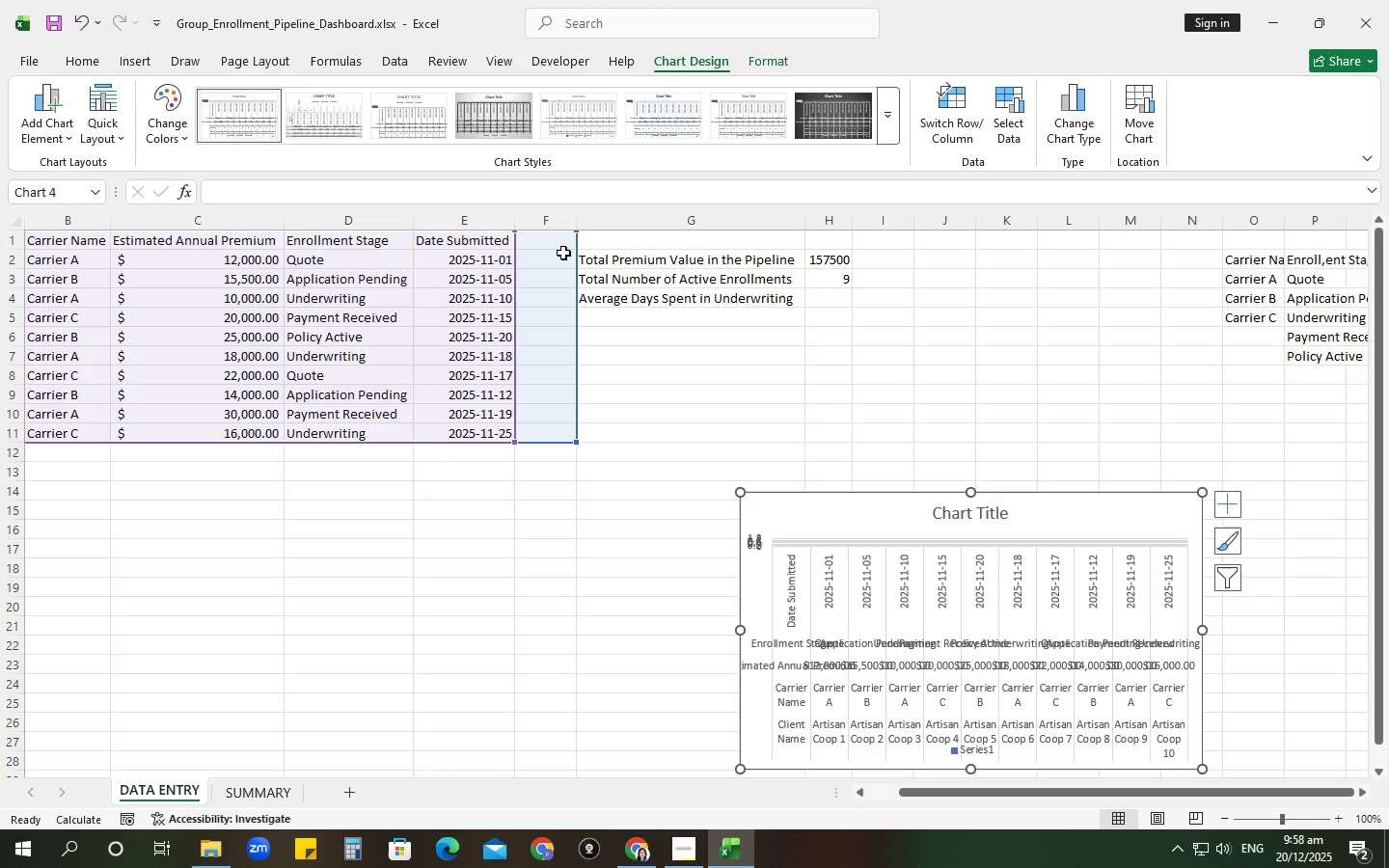 
left_click([564, 247])
 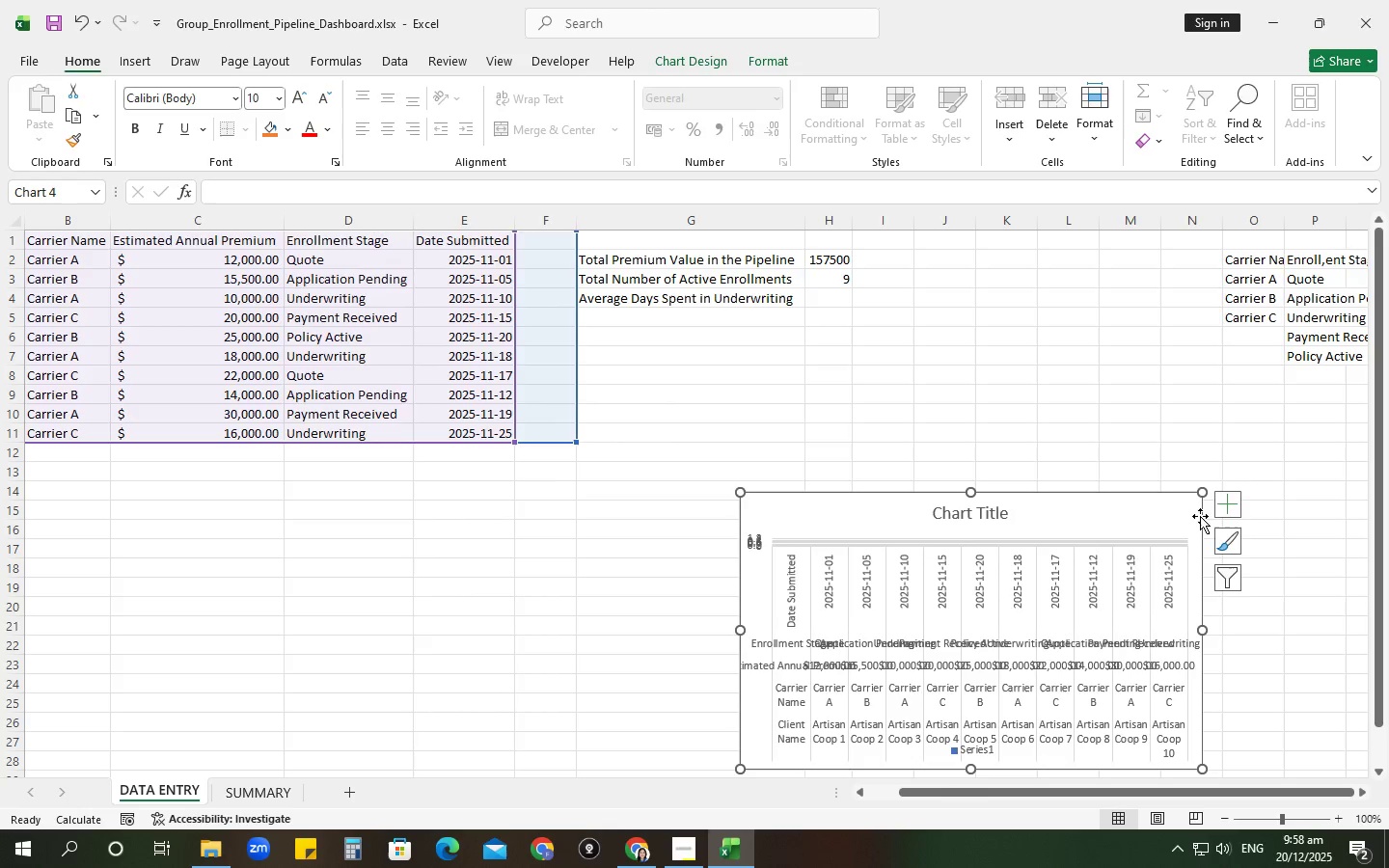 
left_click([1221, 509])
 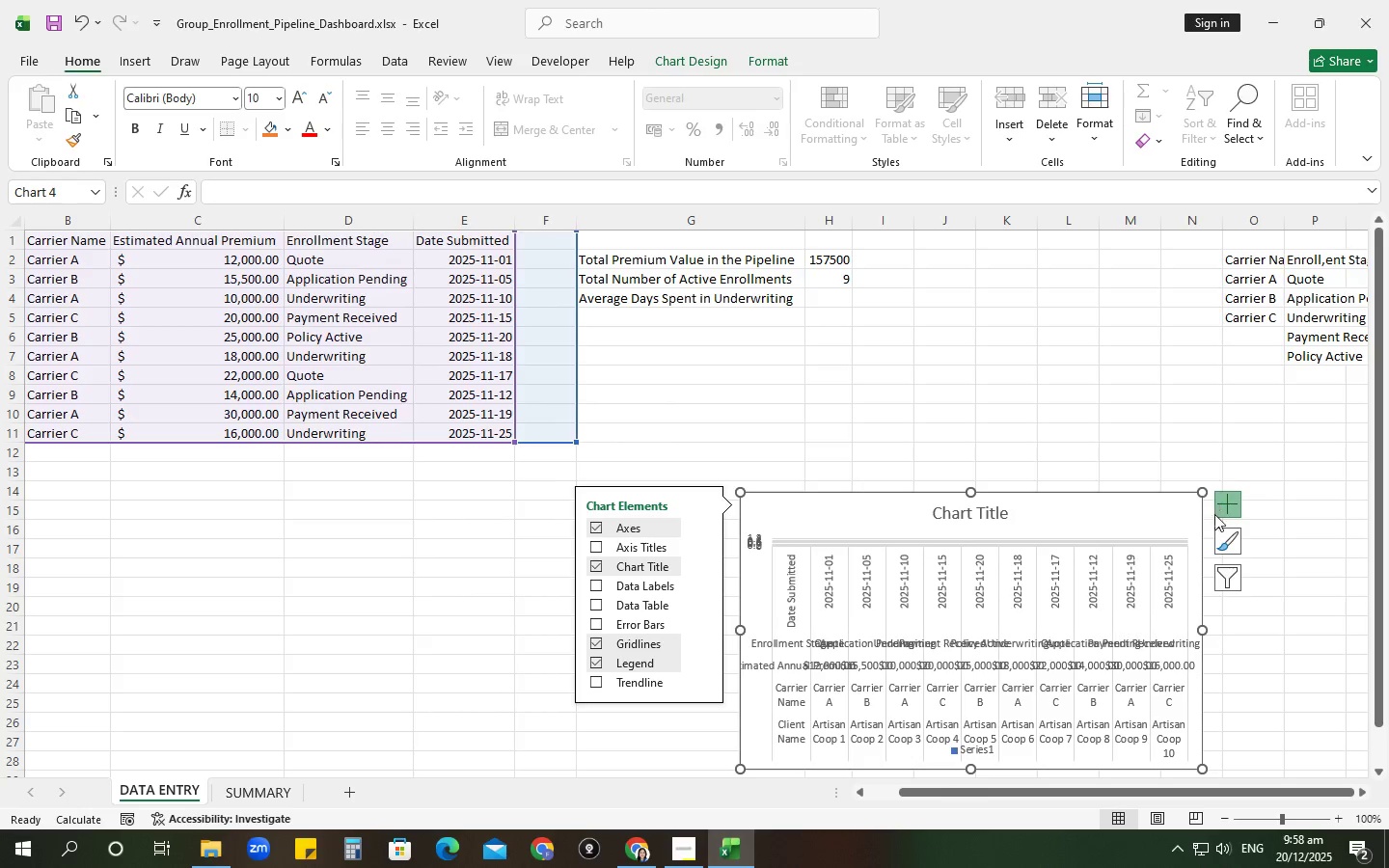 
left_click([1229, 587])
 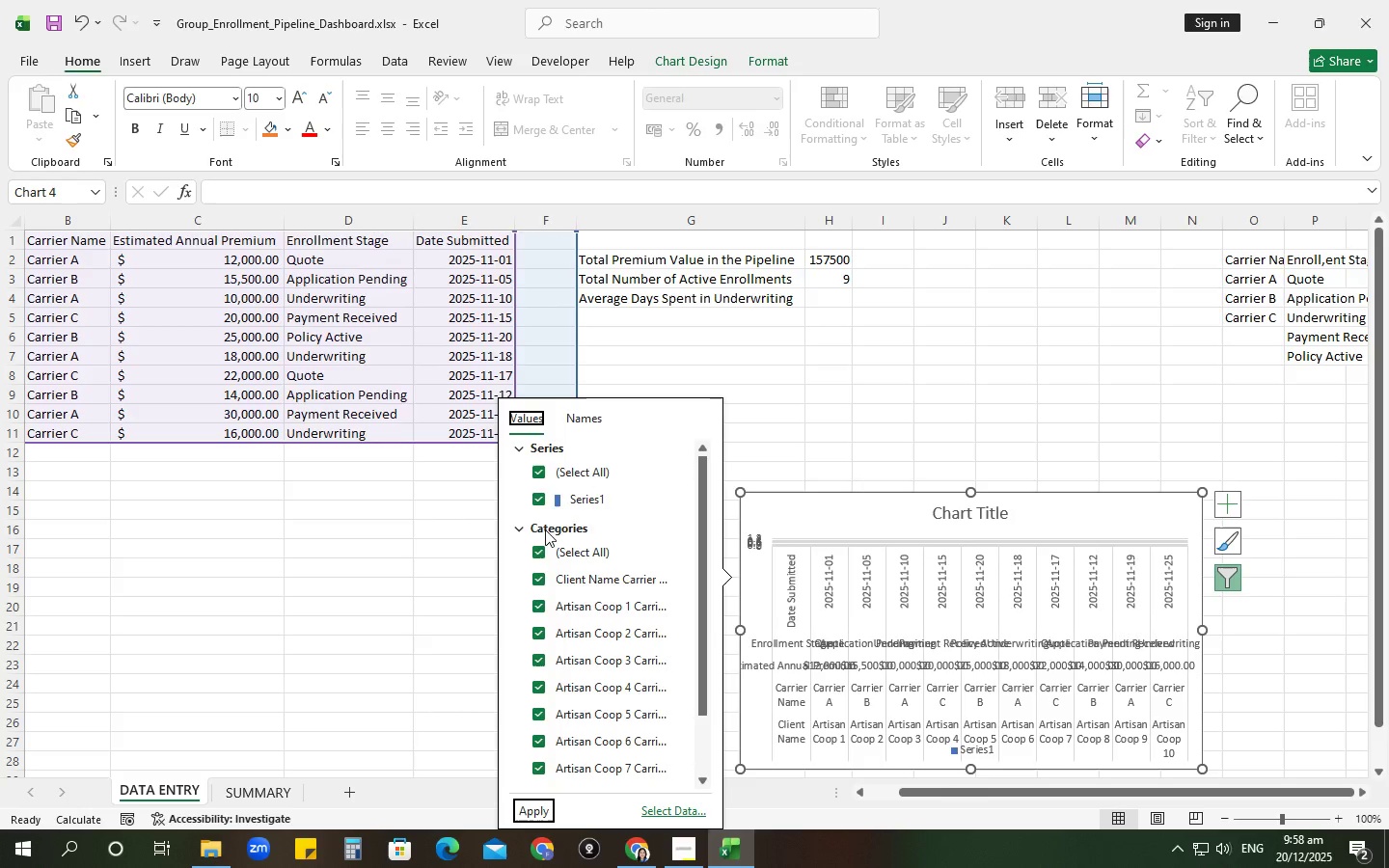 
left_click([533, 471])
 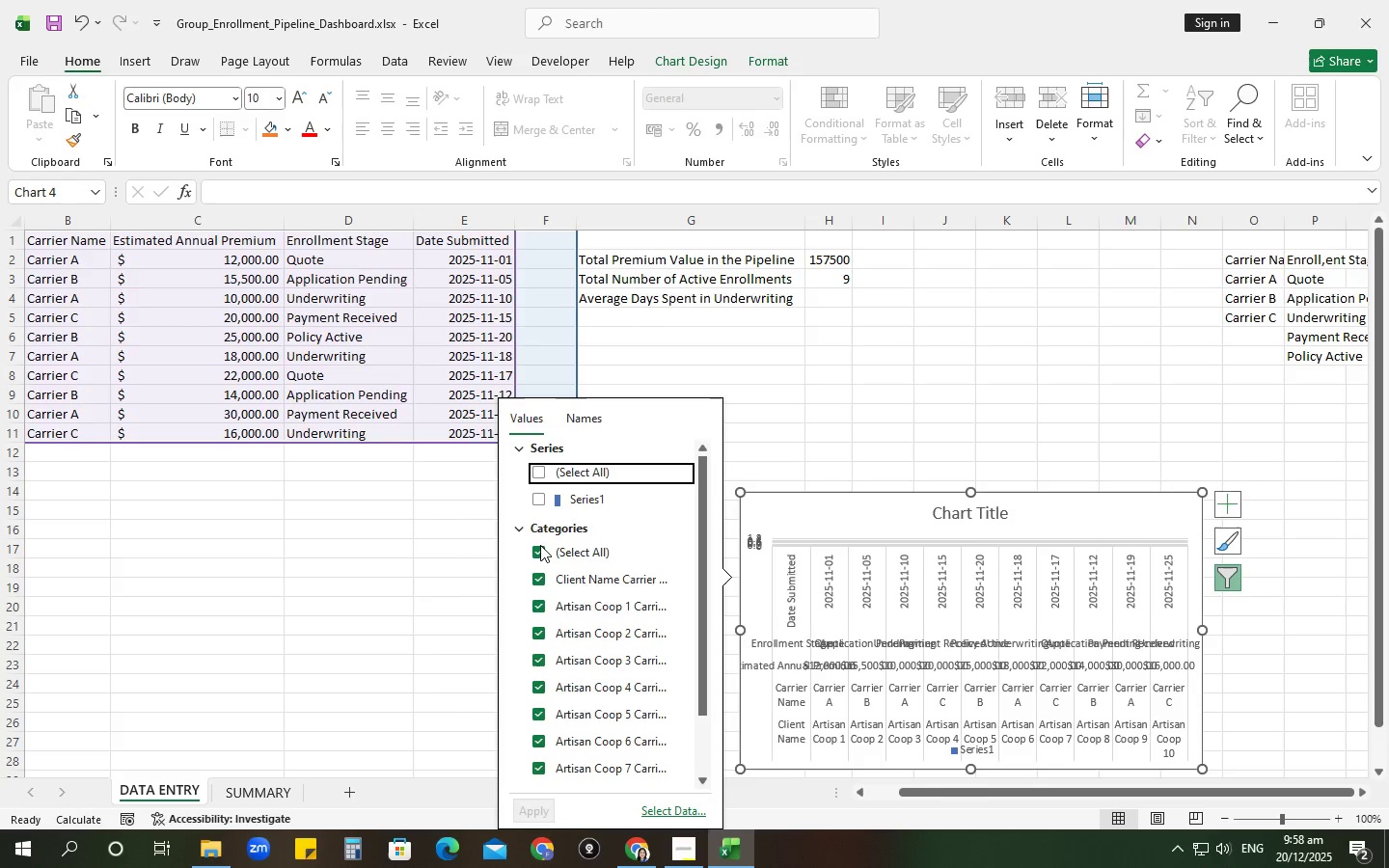 
left_click([536, 550])
 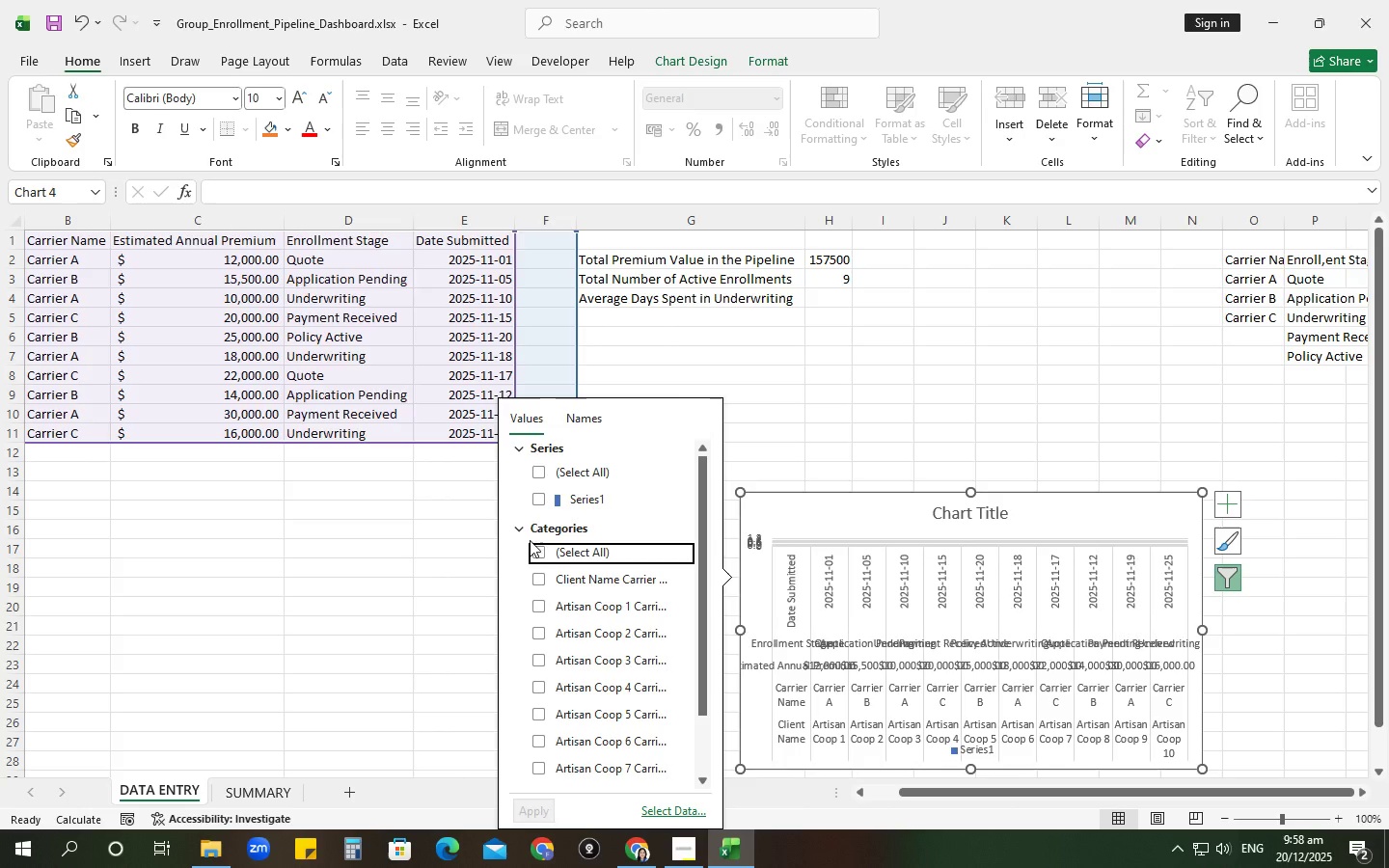 
left_click([388, 533])
 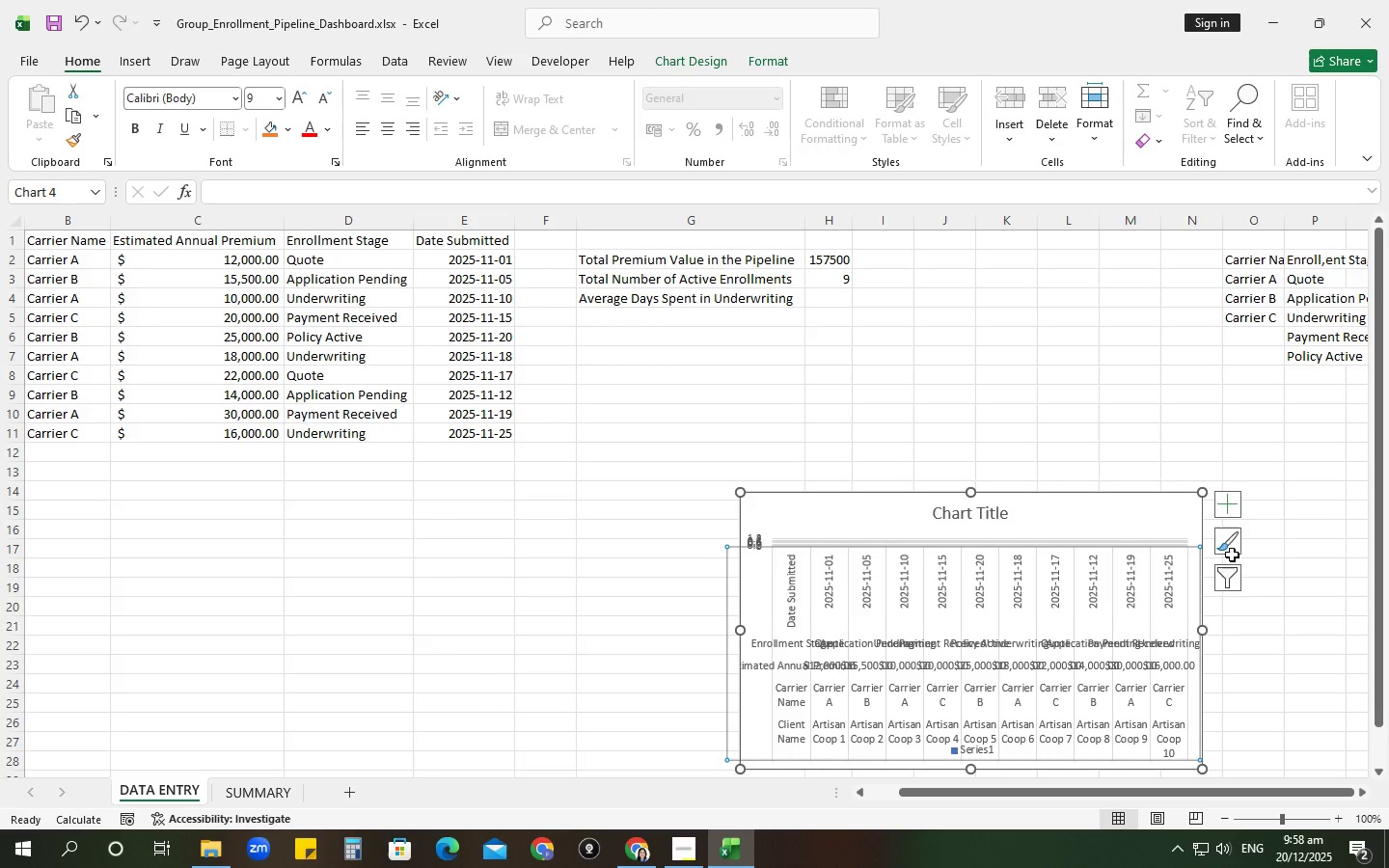 
left_click([1215, 582])
 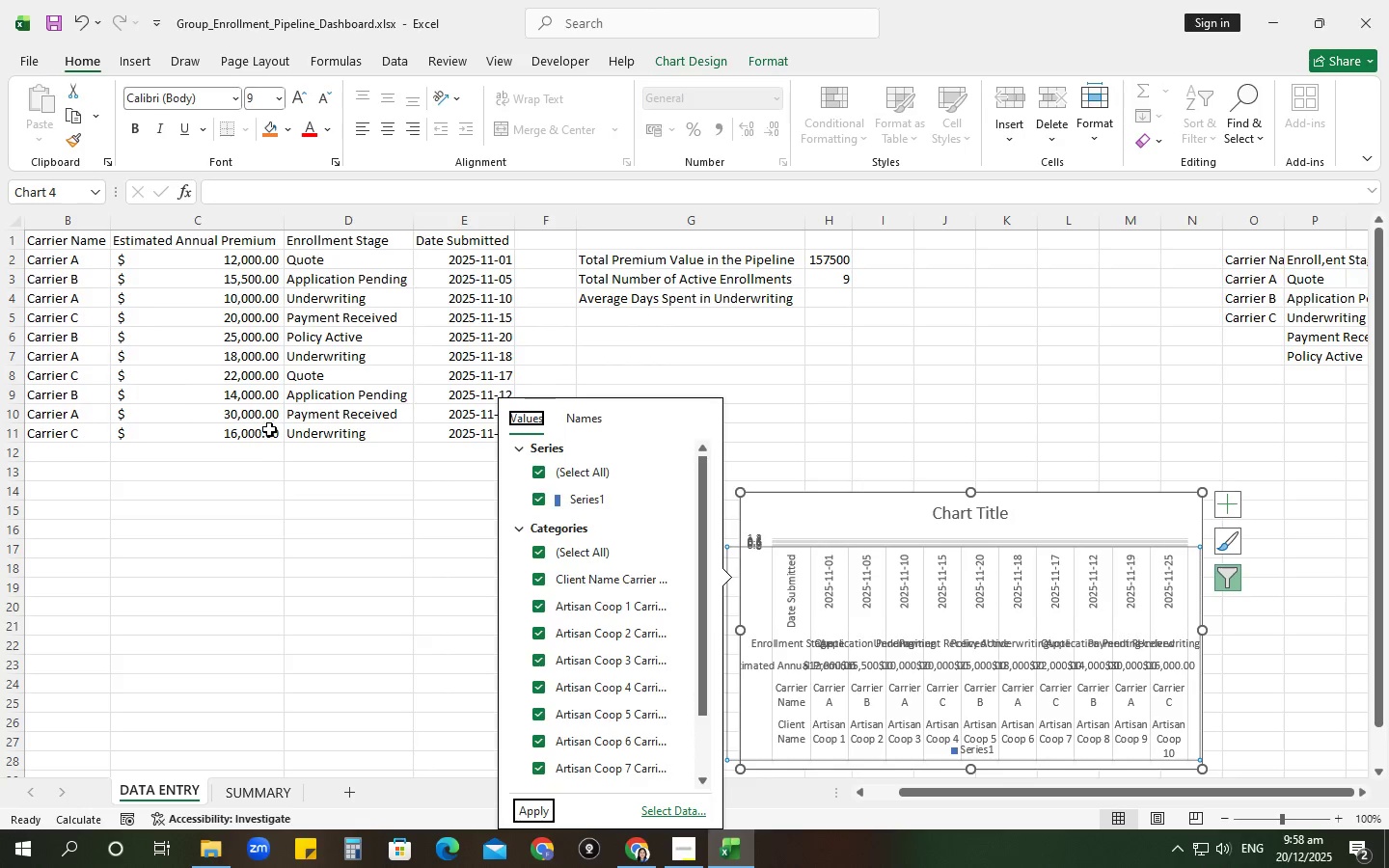 
left_click_drag(start_coordinate=[302, 239], to_coordinate=[315, 438])
 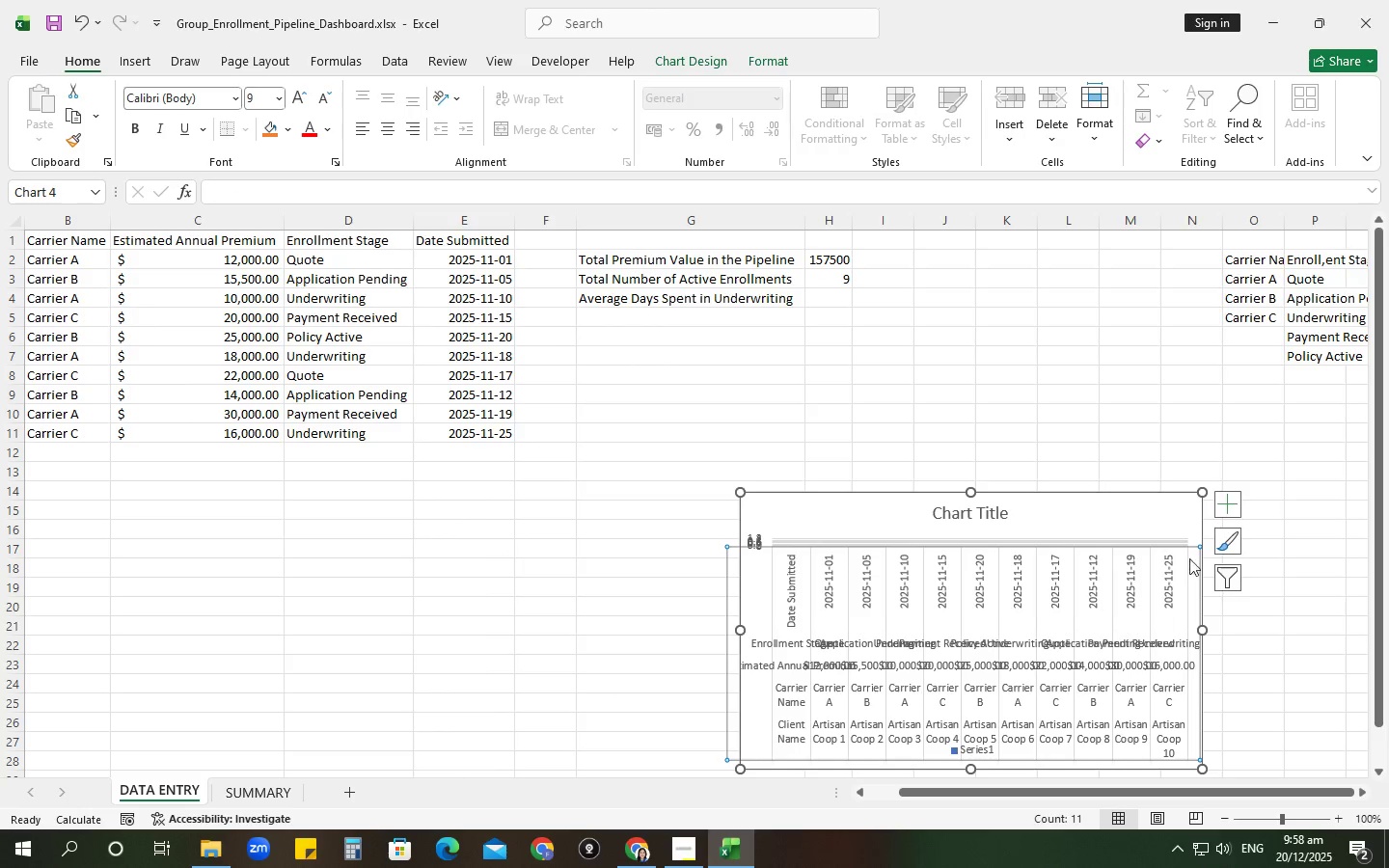 
left_click([1215, 574])
 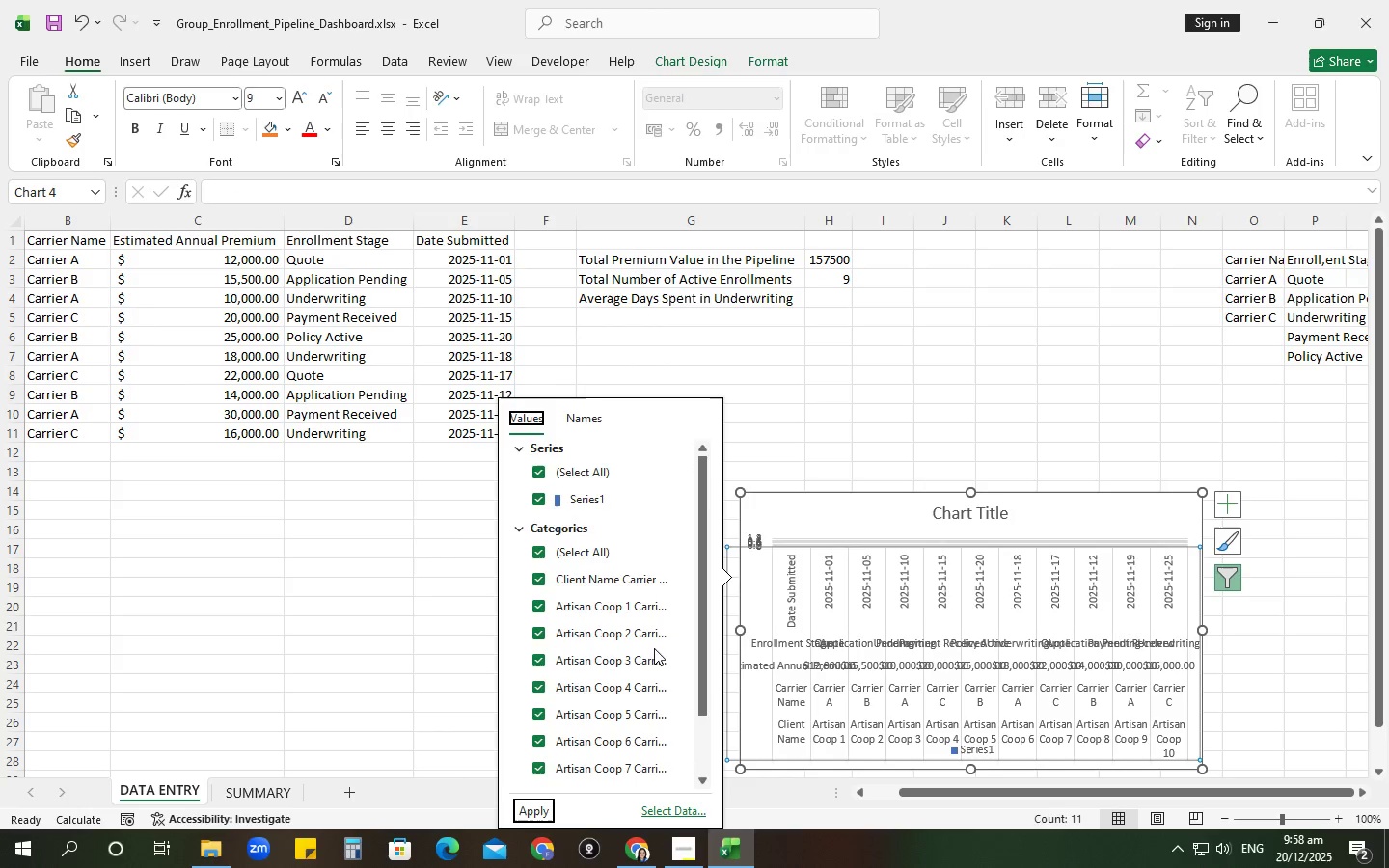 
scroll: coordinate [654, 648], scroll_direction: down, amount: 4.0
 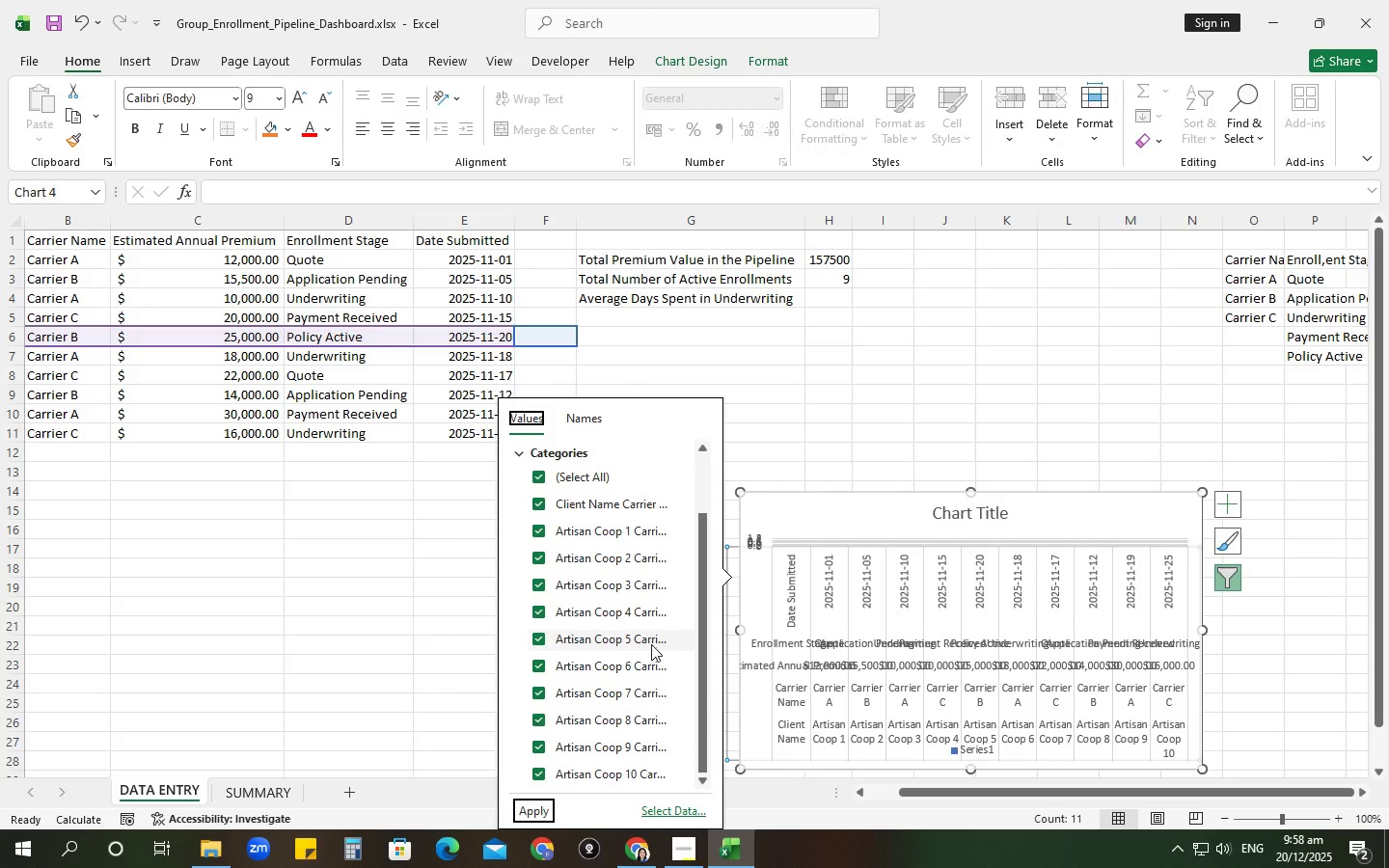 
scroll: coordinate [650, 643], scroll_direction: up, amount: 4.0
 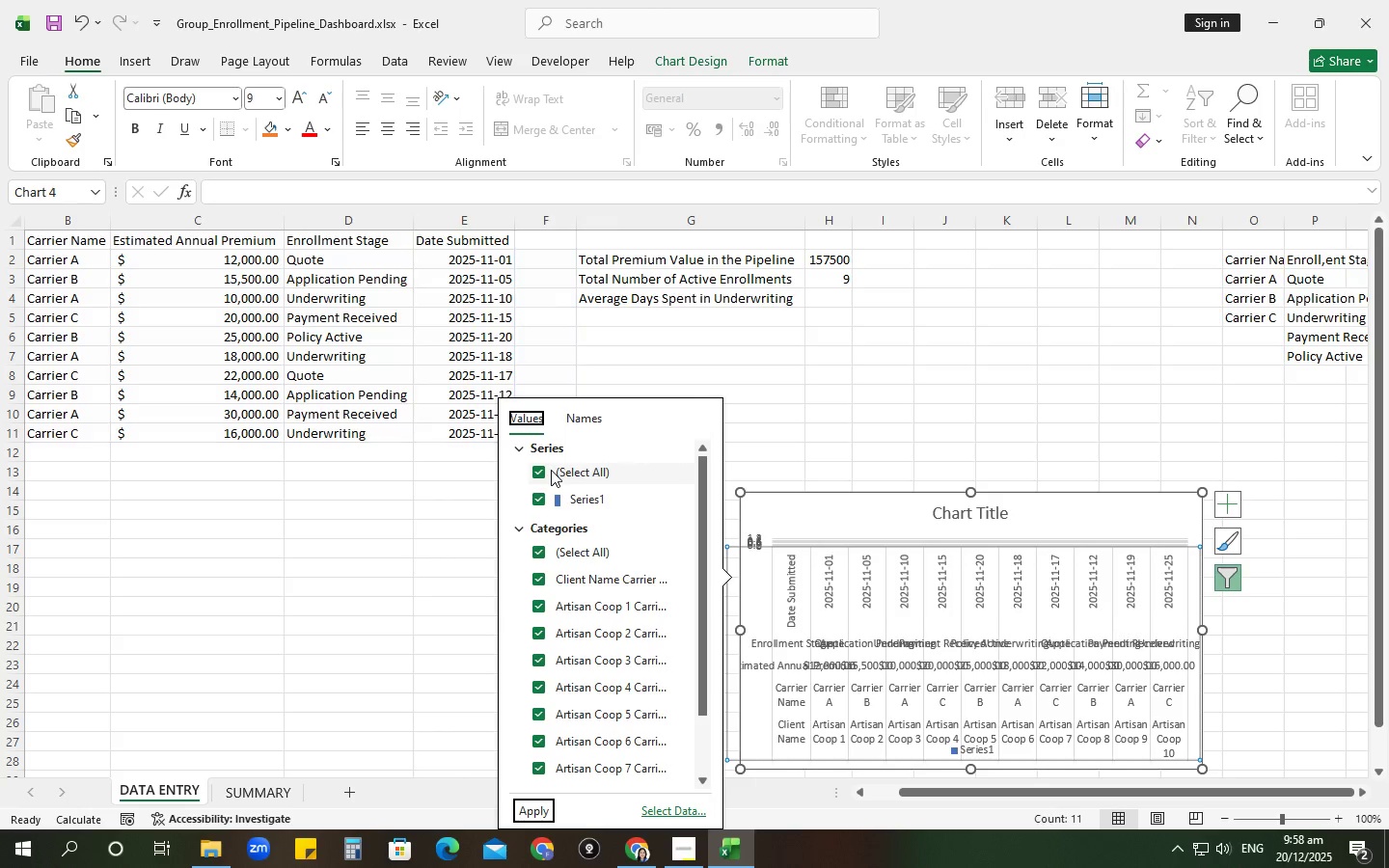 
left_click([541, 477])
 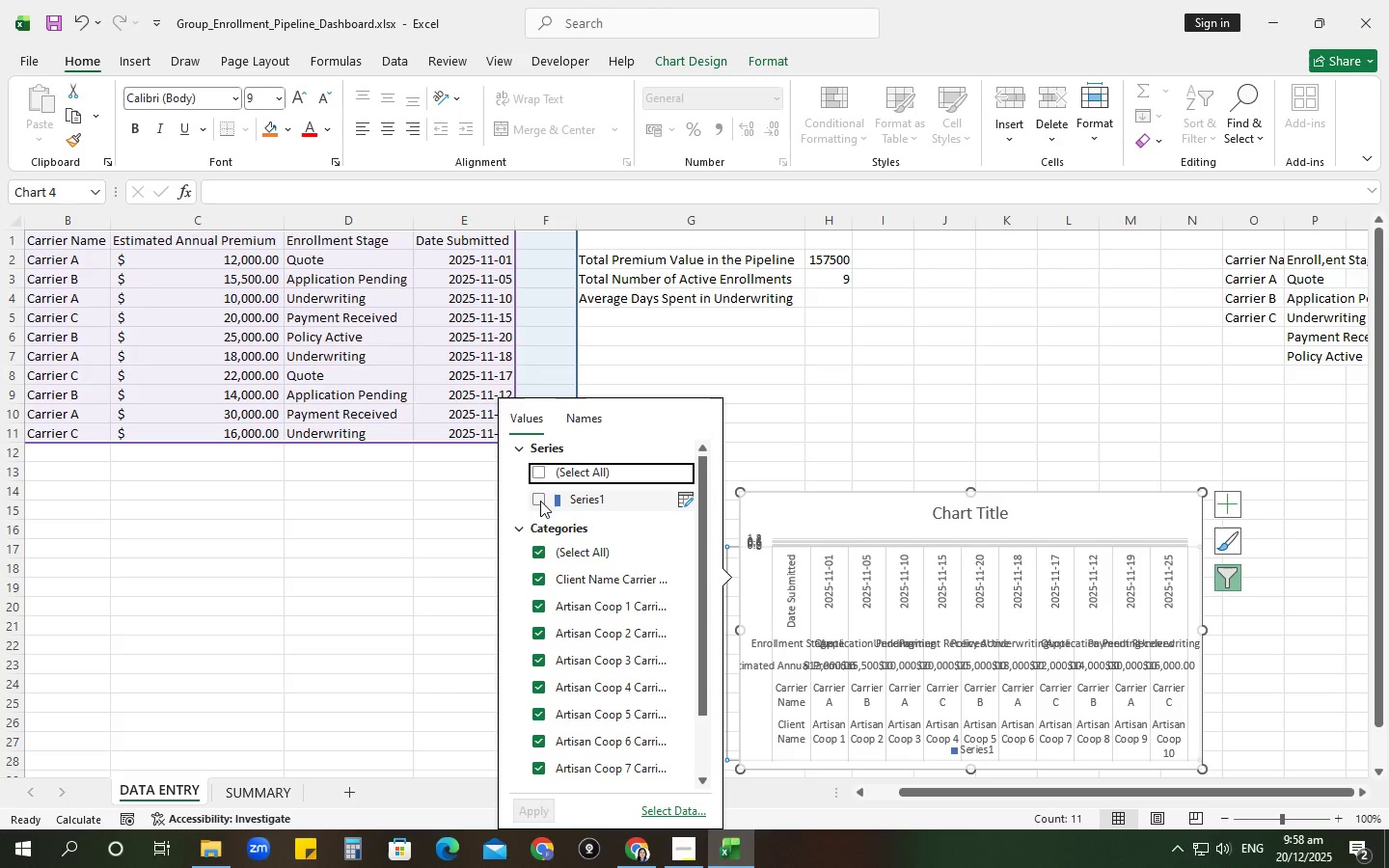 
left_click([540, 501])
 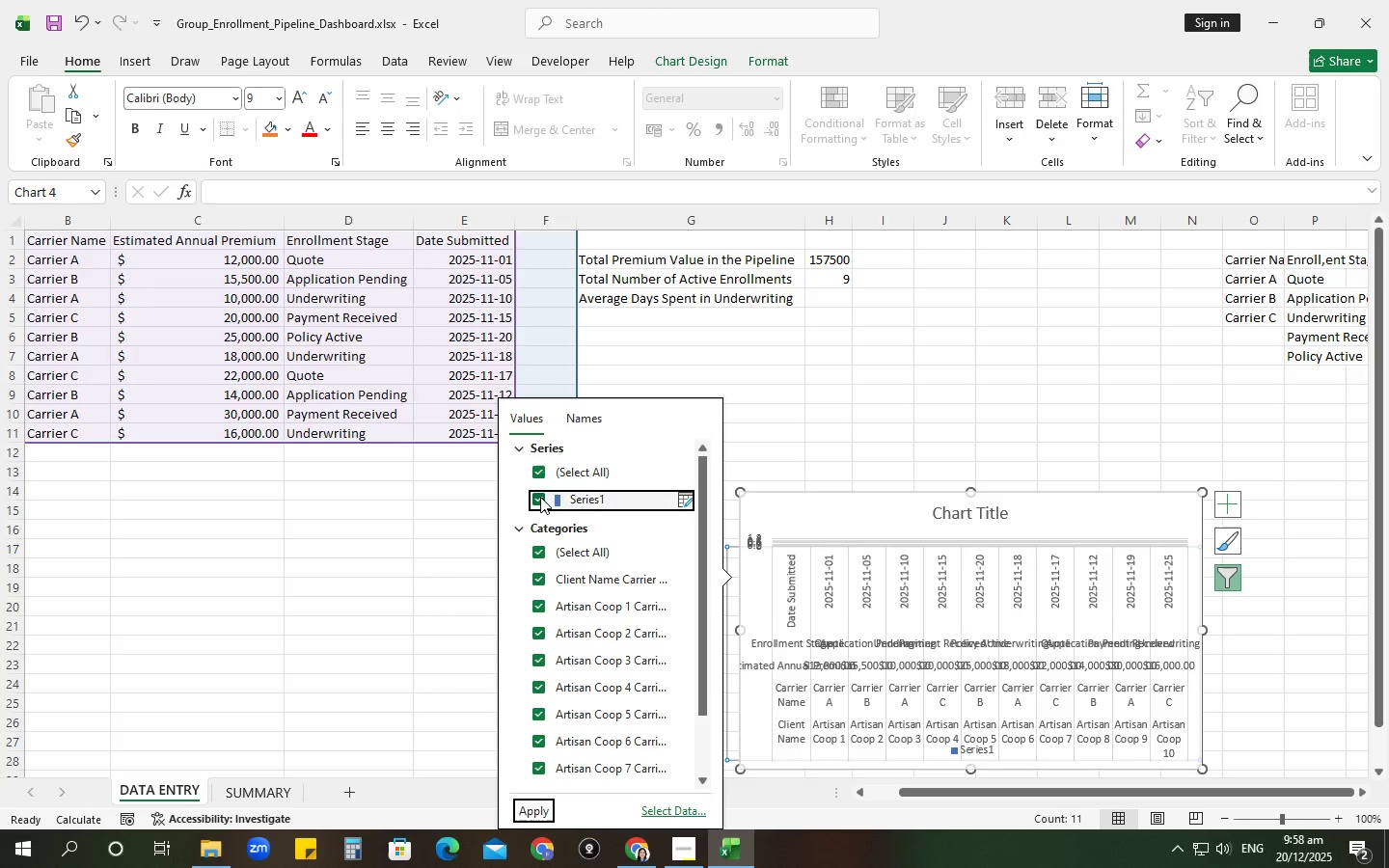 
left_click([540, 497])
 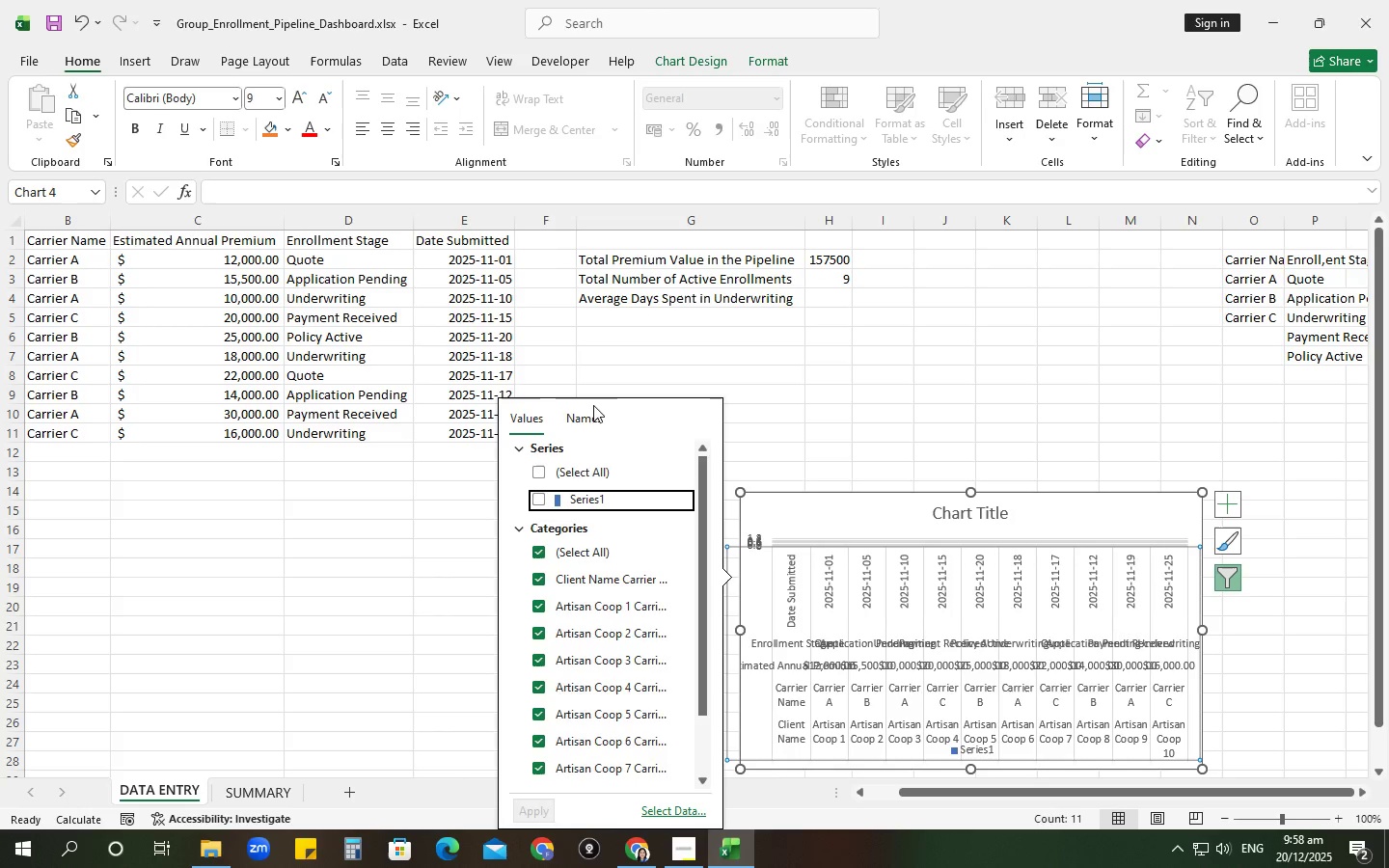 
left_click([562, 417])
 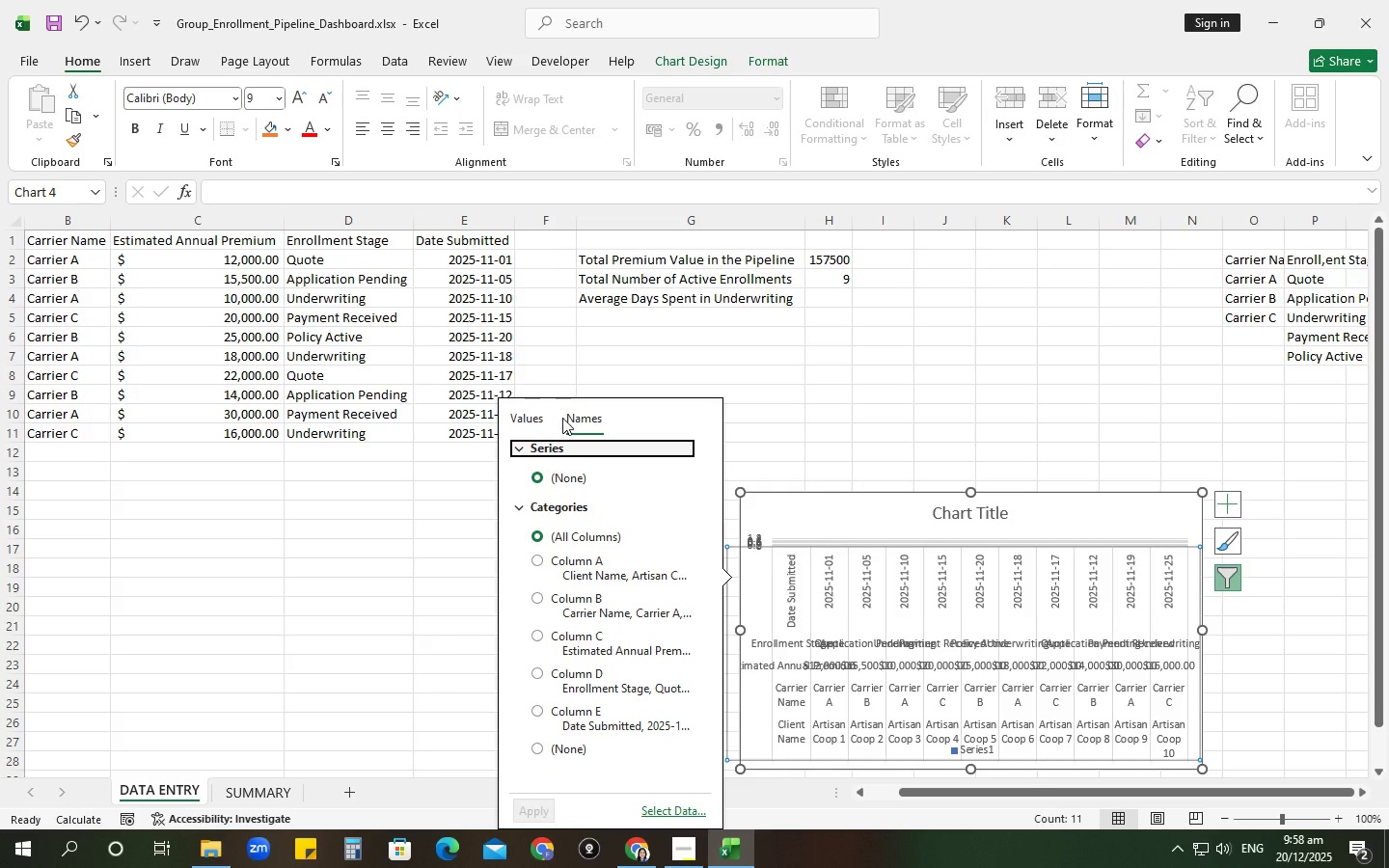 
wait(5.2)
 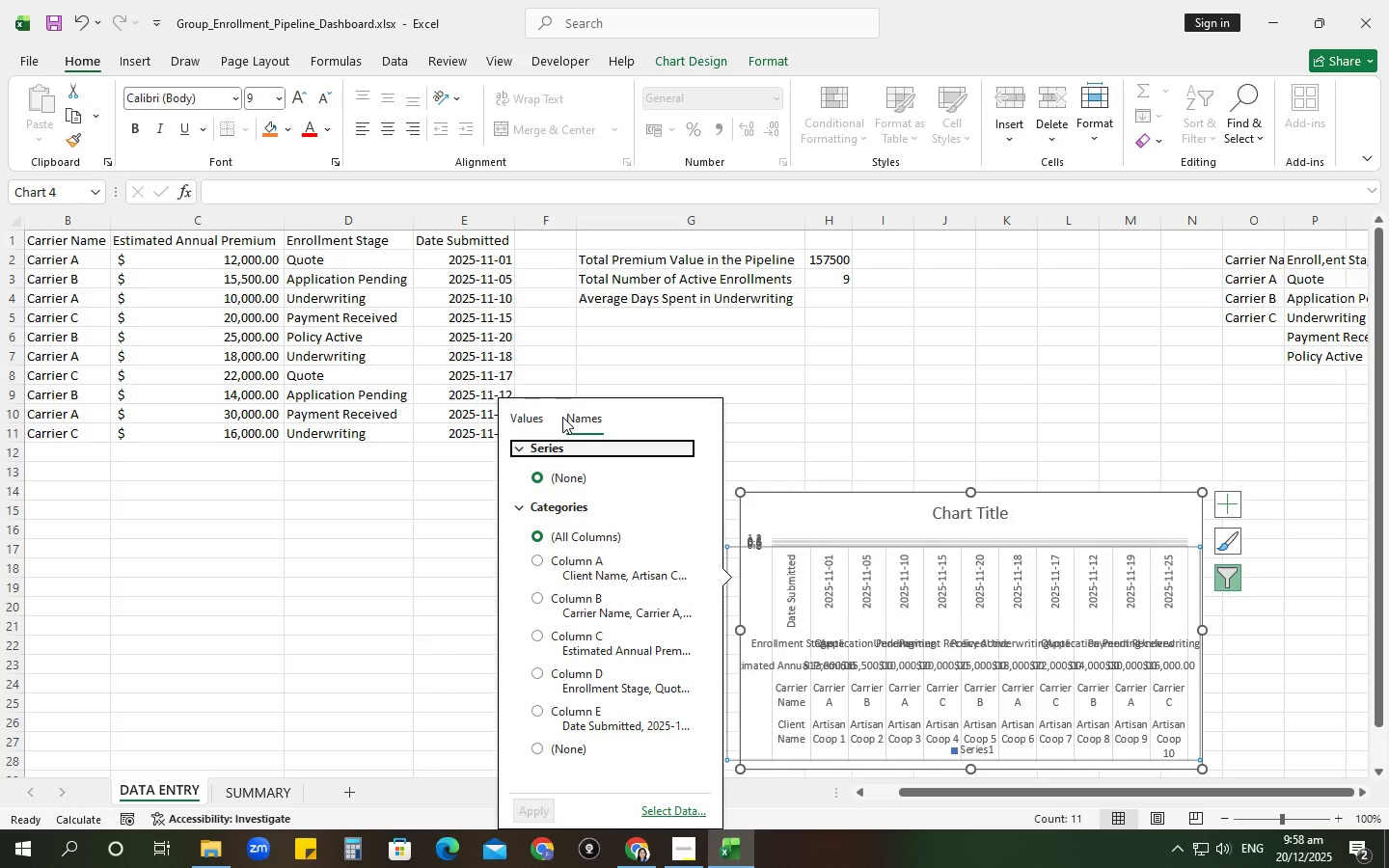 
left_click([544, 675])
 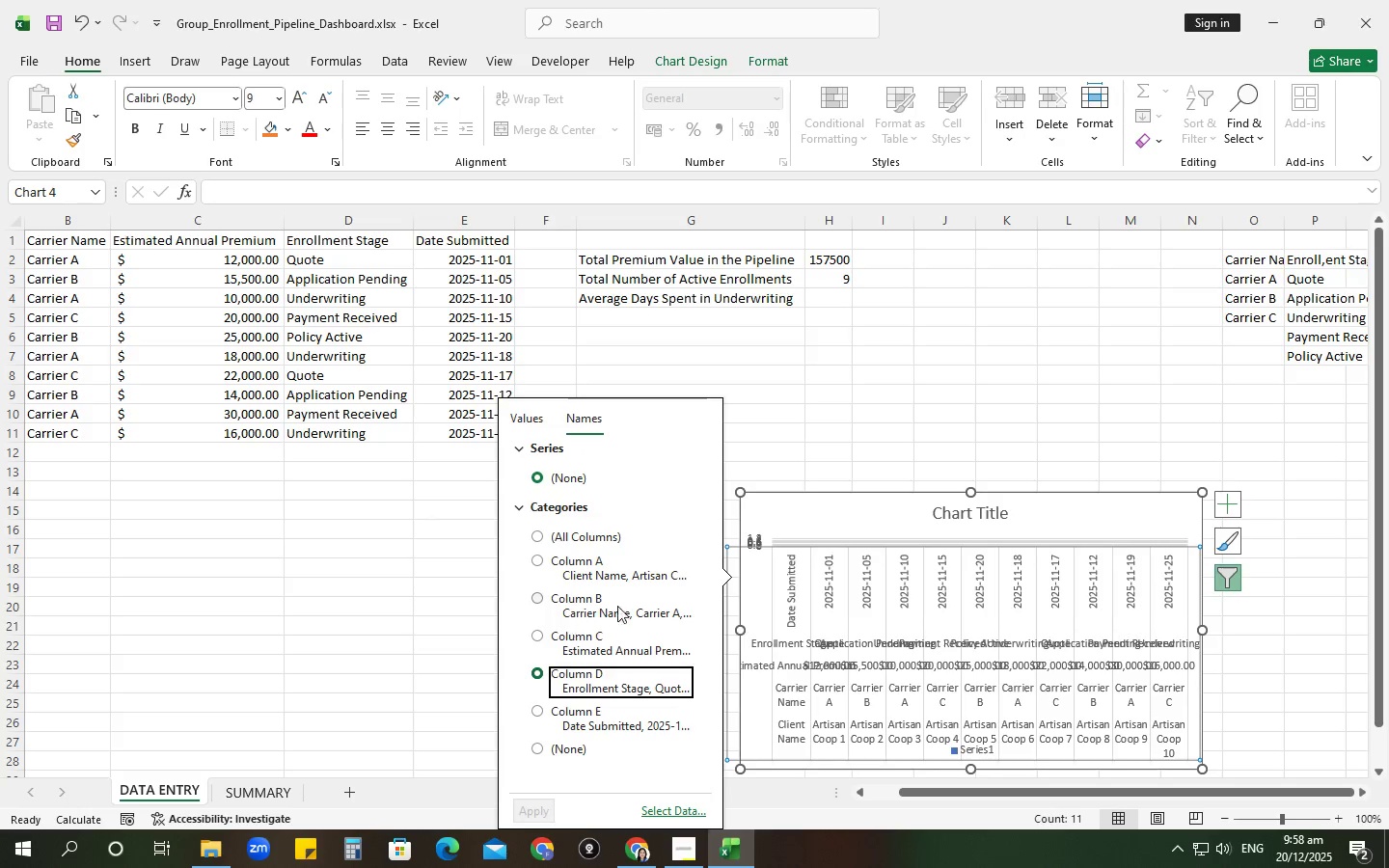 
left_click([670, 802])
 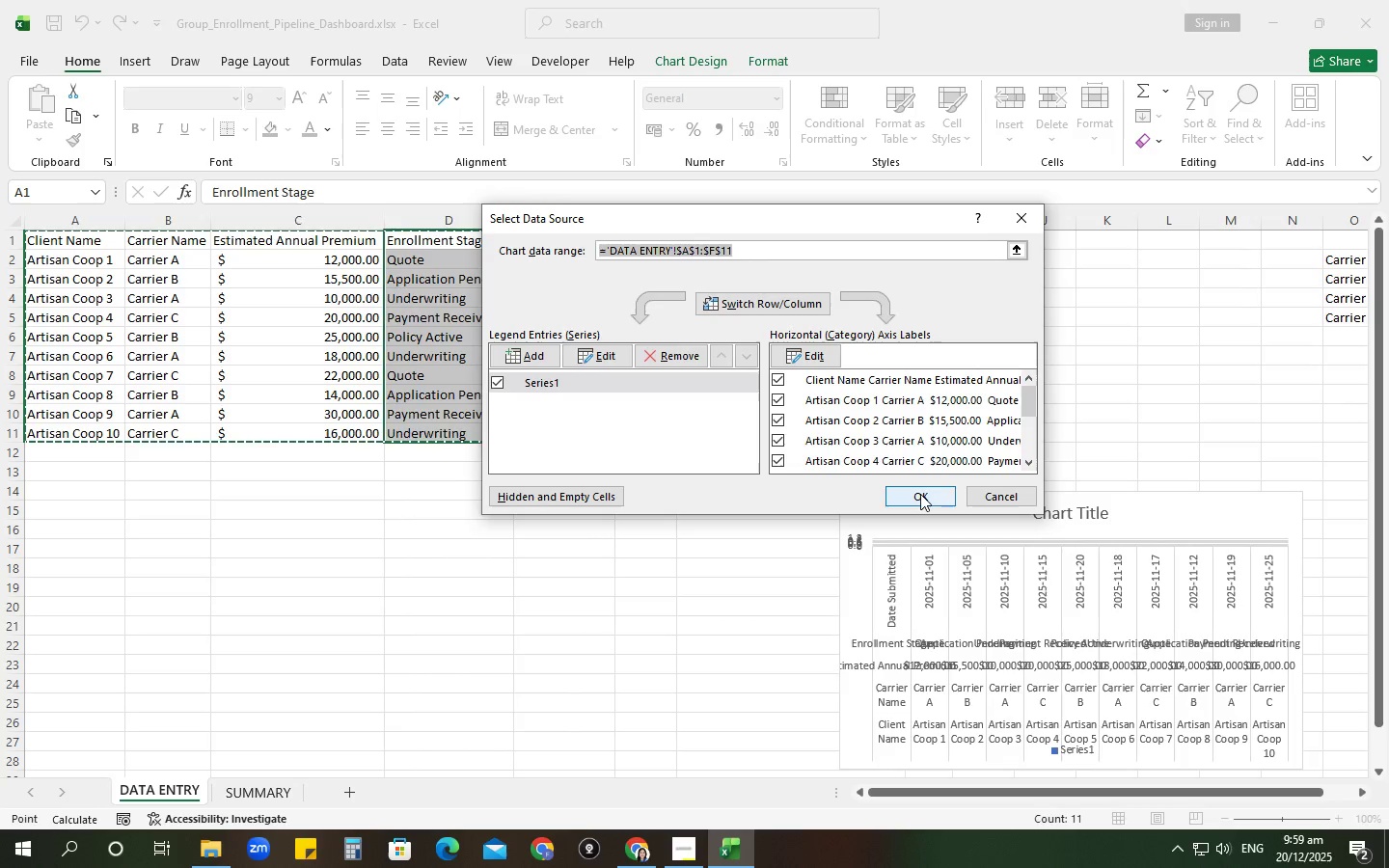 
left_click([920, 494])
 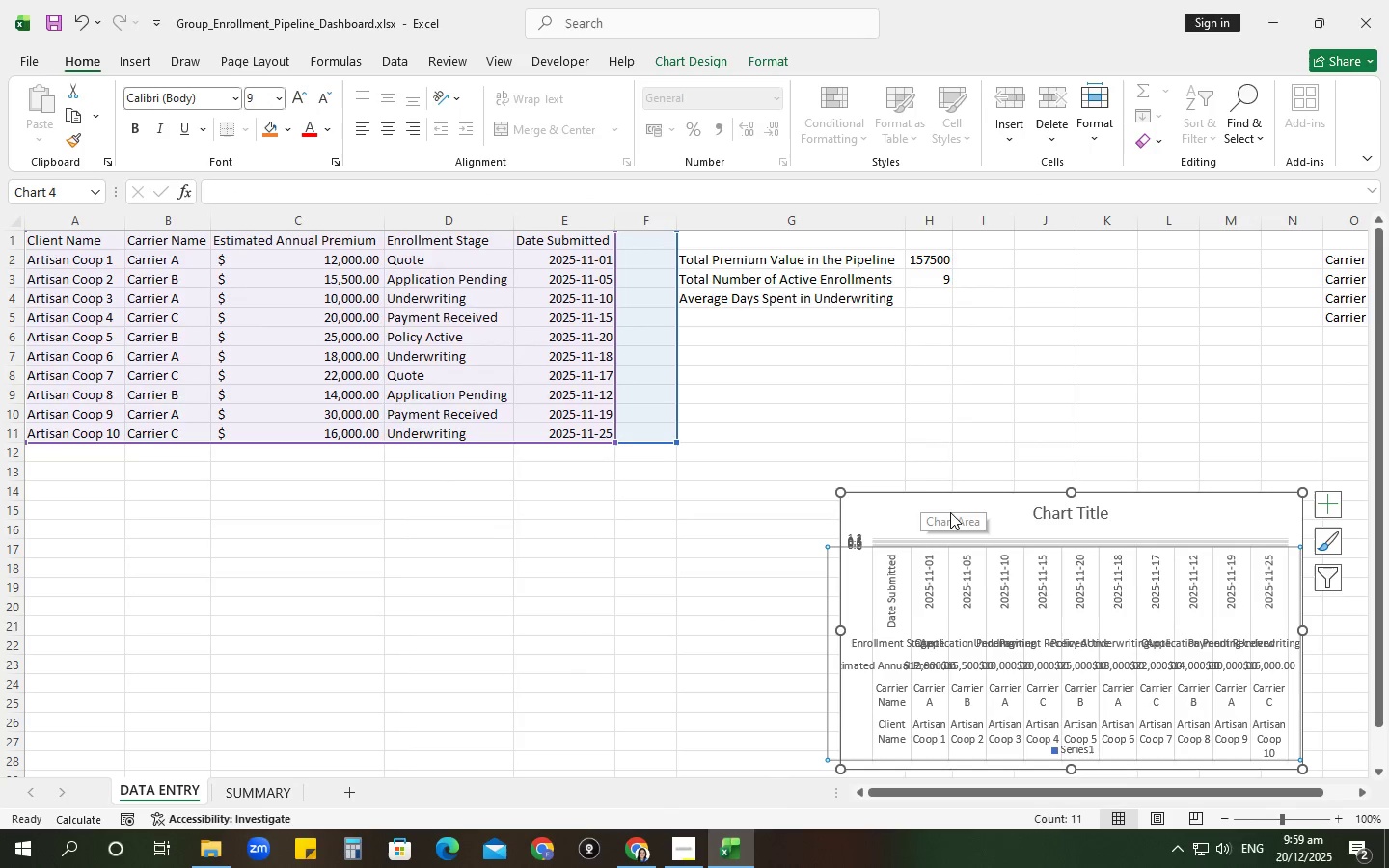 
left_click_drag(start_coordinate=[953, 495], to_coordinate=[836, 347])
 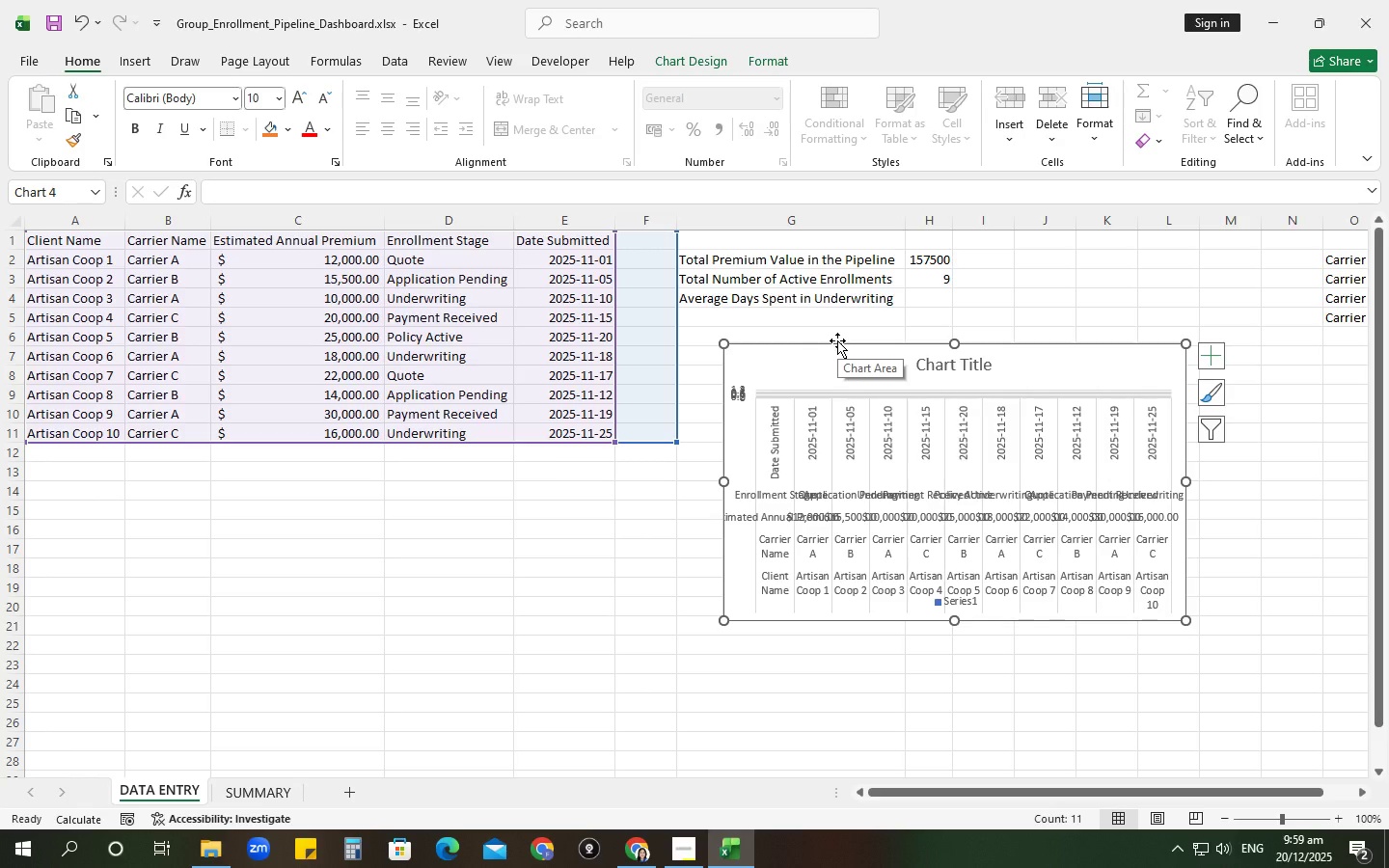 
key(Backspace)
 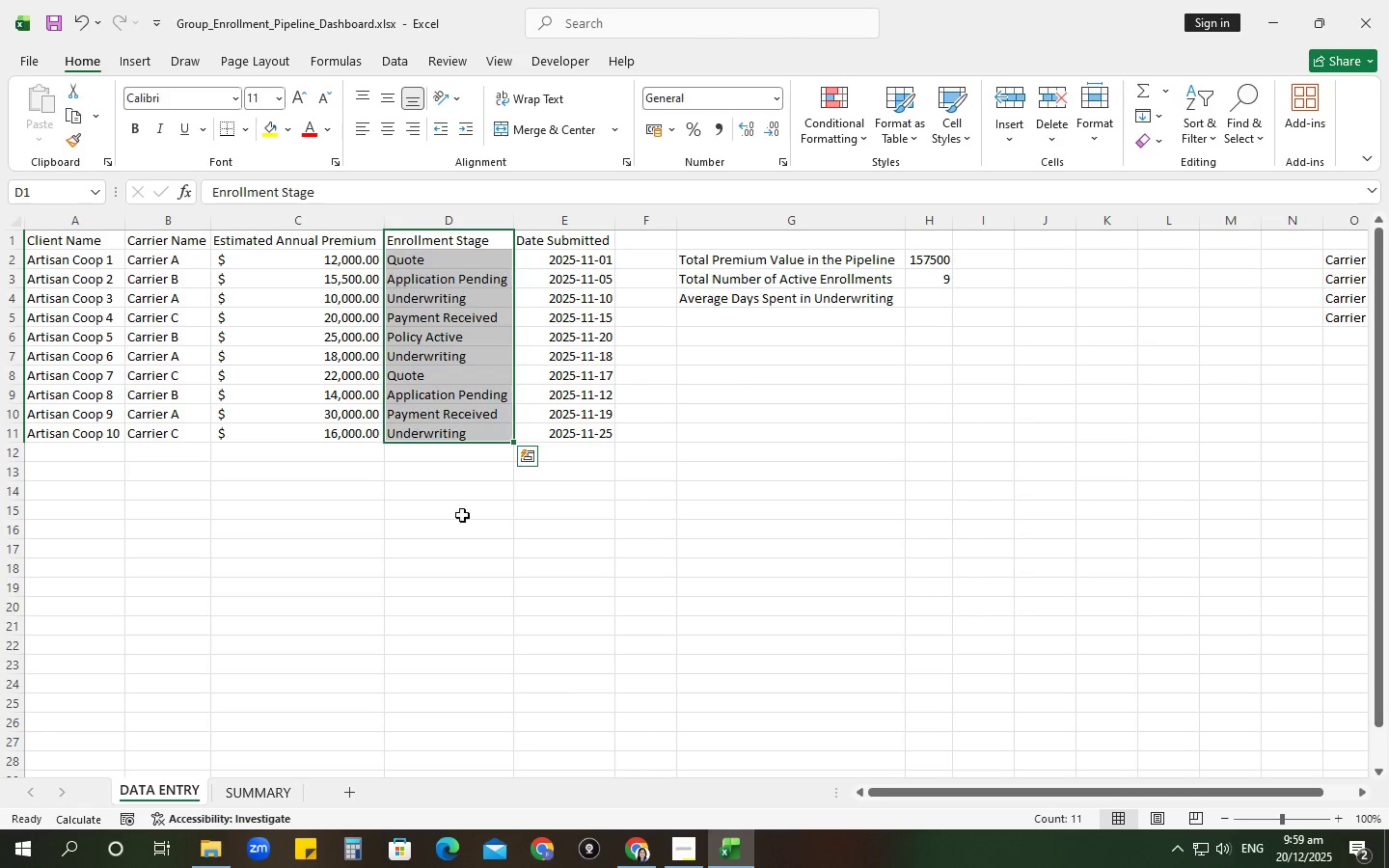 
left_click([422, 579])
 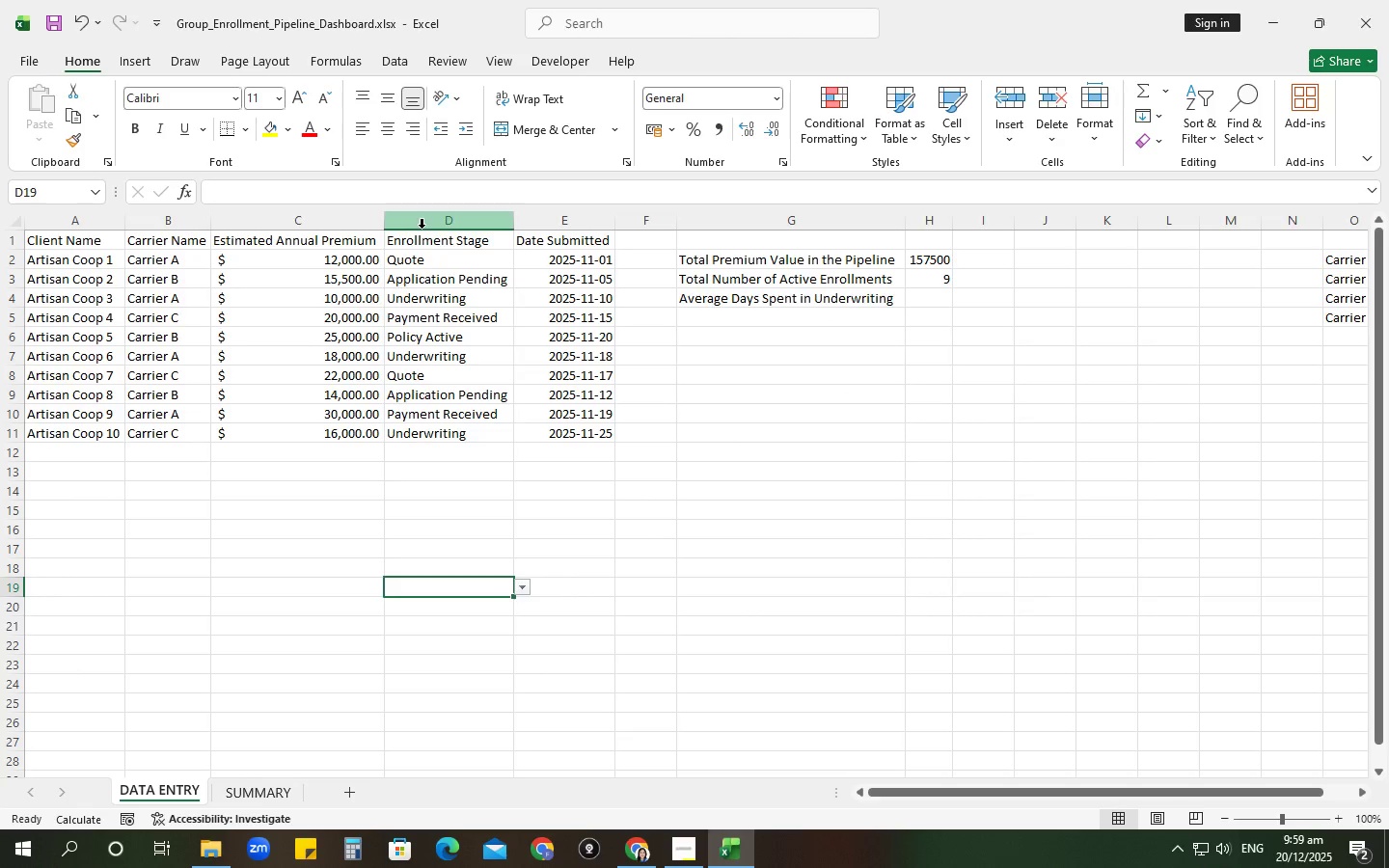 
left_click([420, 258])
 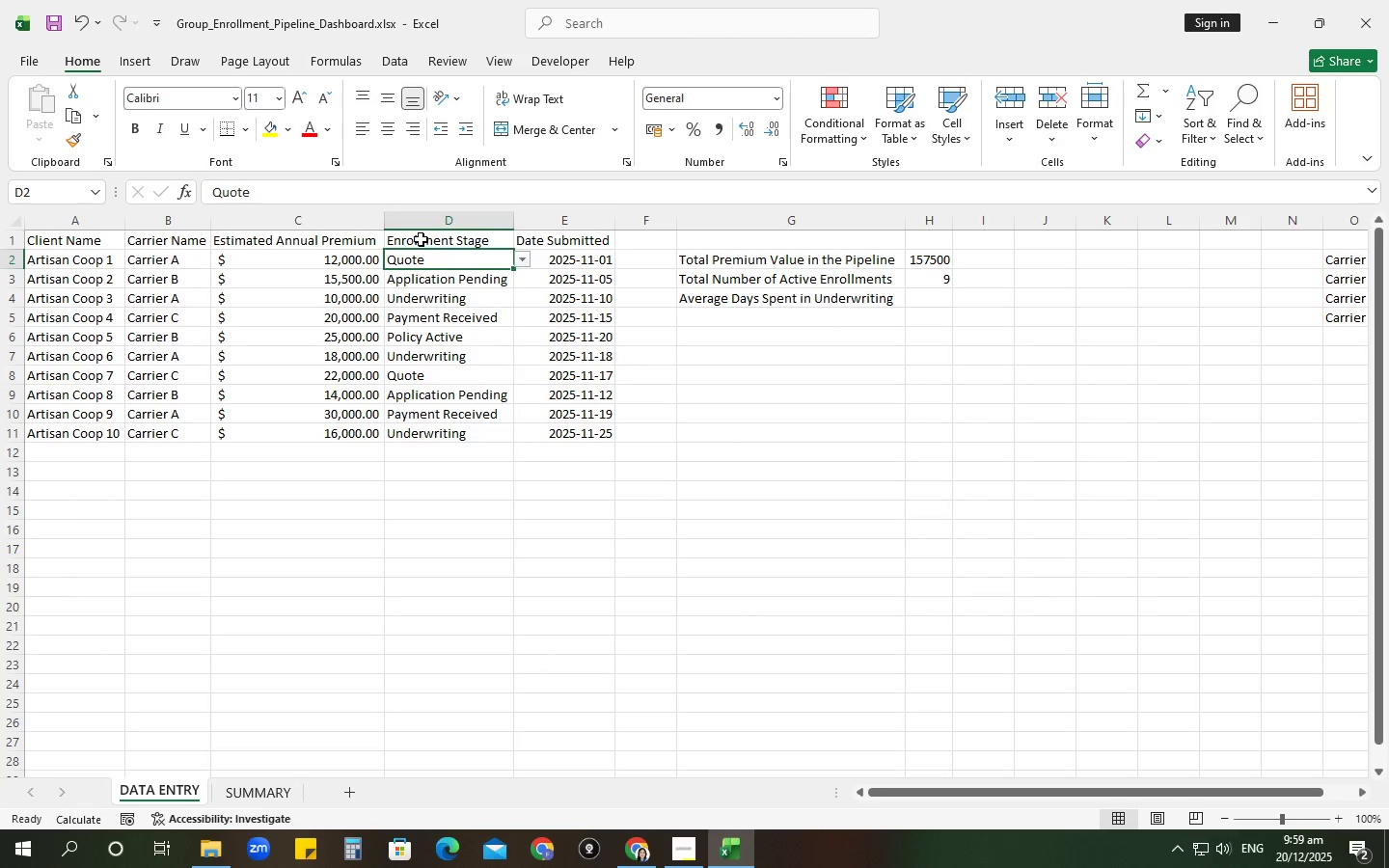 
left_click_drag(start_coordinate=[421, 238], to_coordinate=[449, 423])
 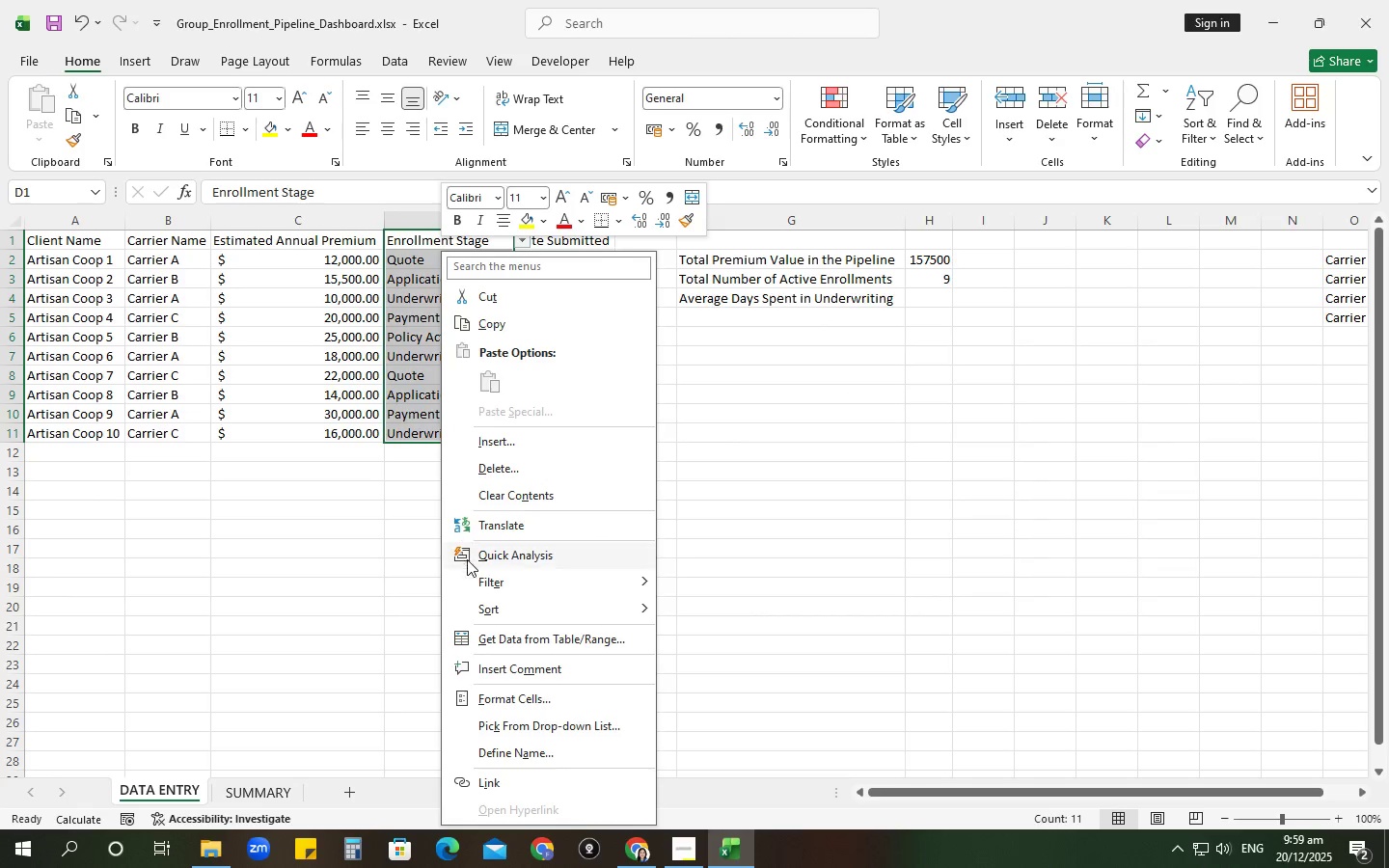 
left_click([469, 556])
 